 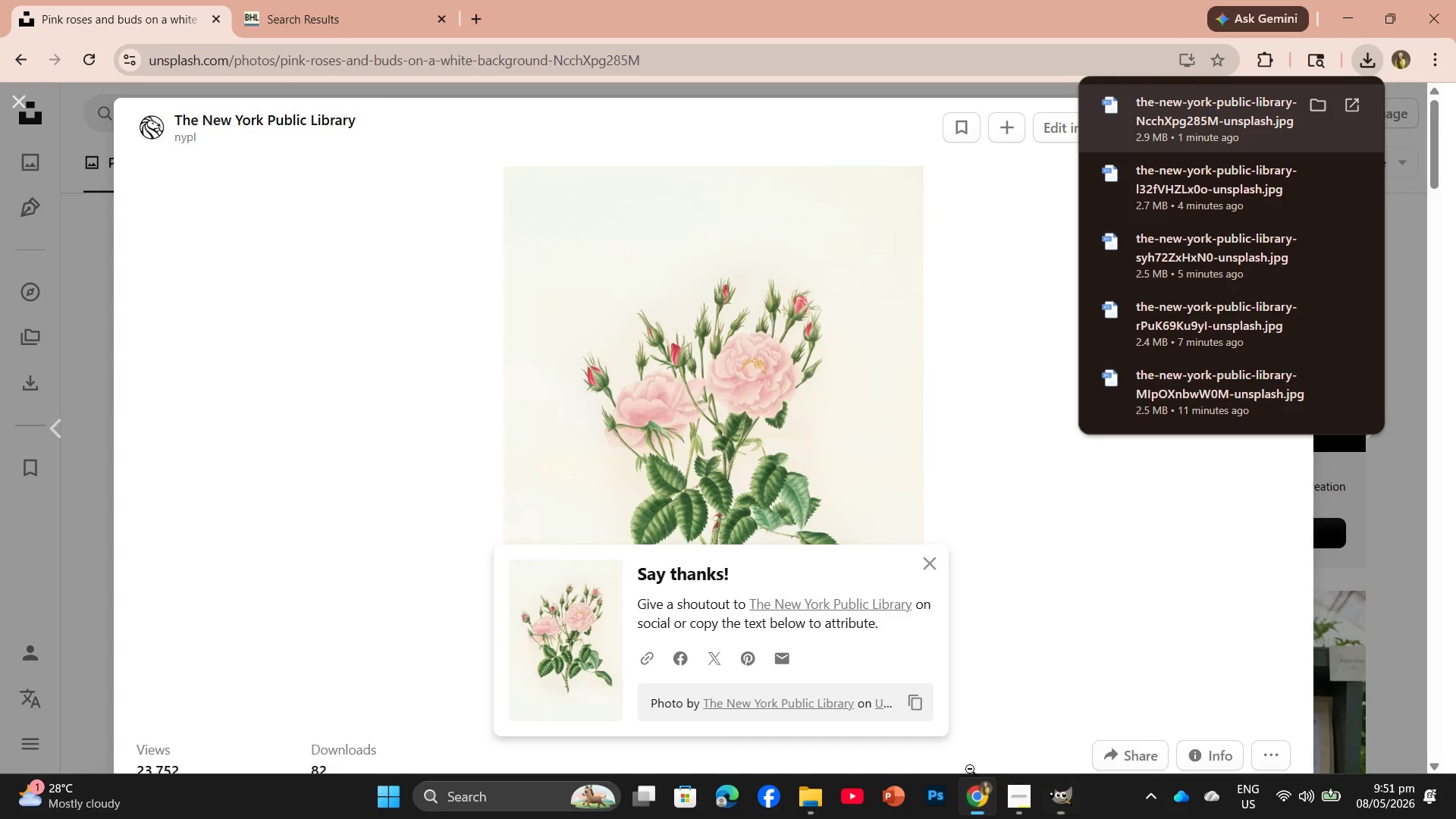 
scroll: coordinate [940, 338], scroll_direction: down, amount: 23.0
 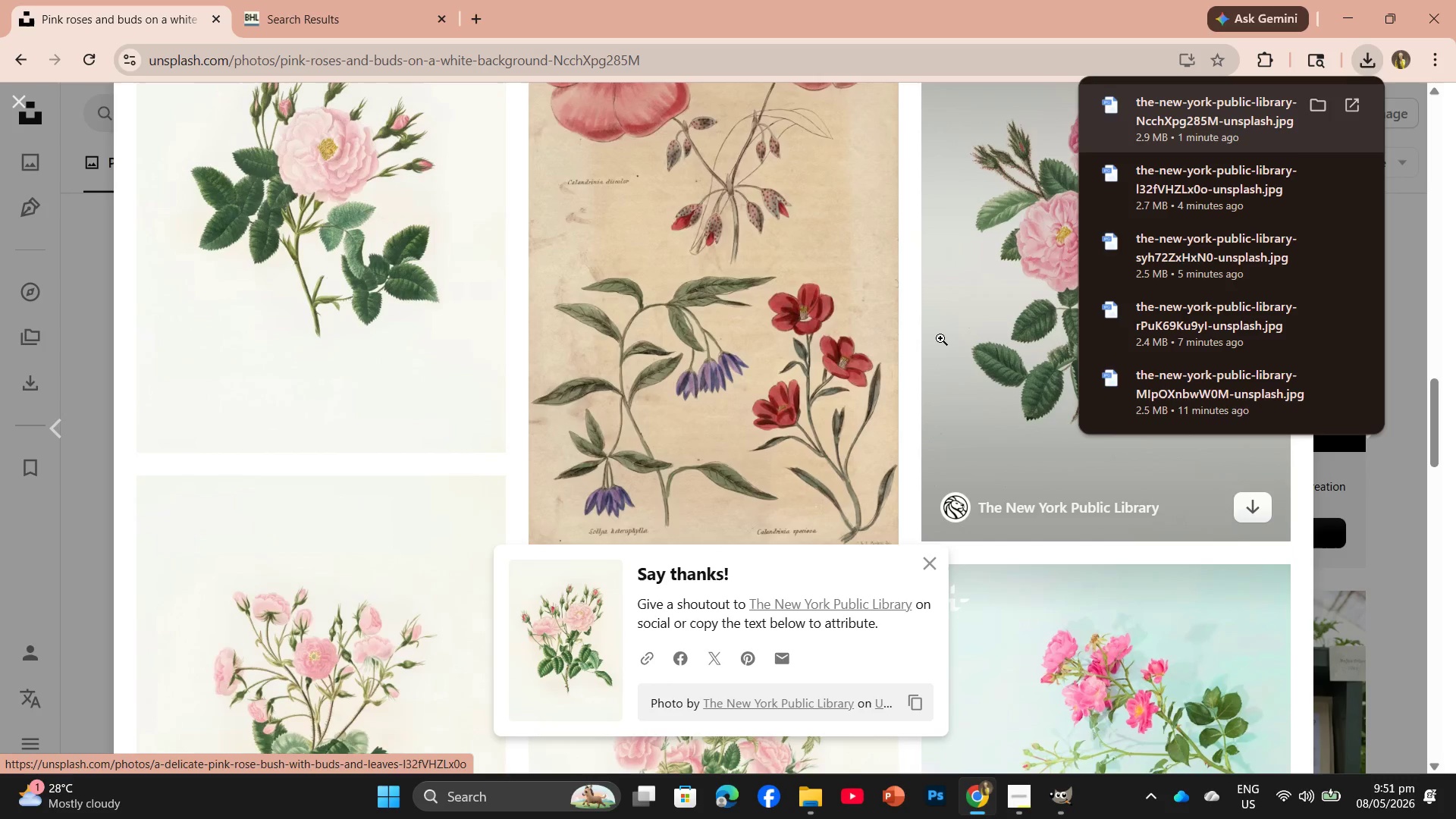 
scroll: coordinate [940, 338], scroll_direction: up, amount: 2.0
 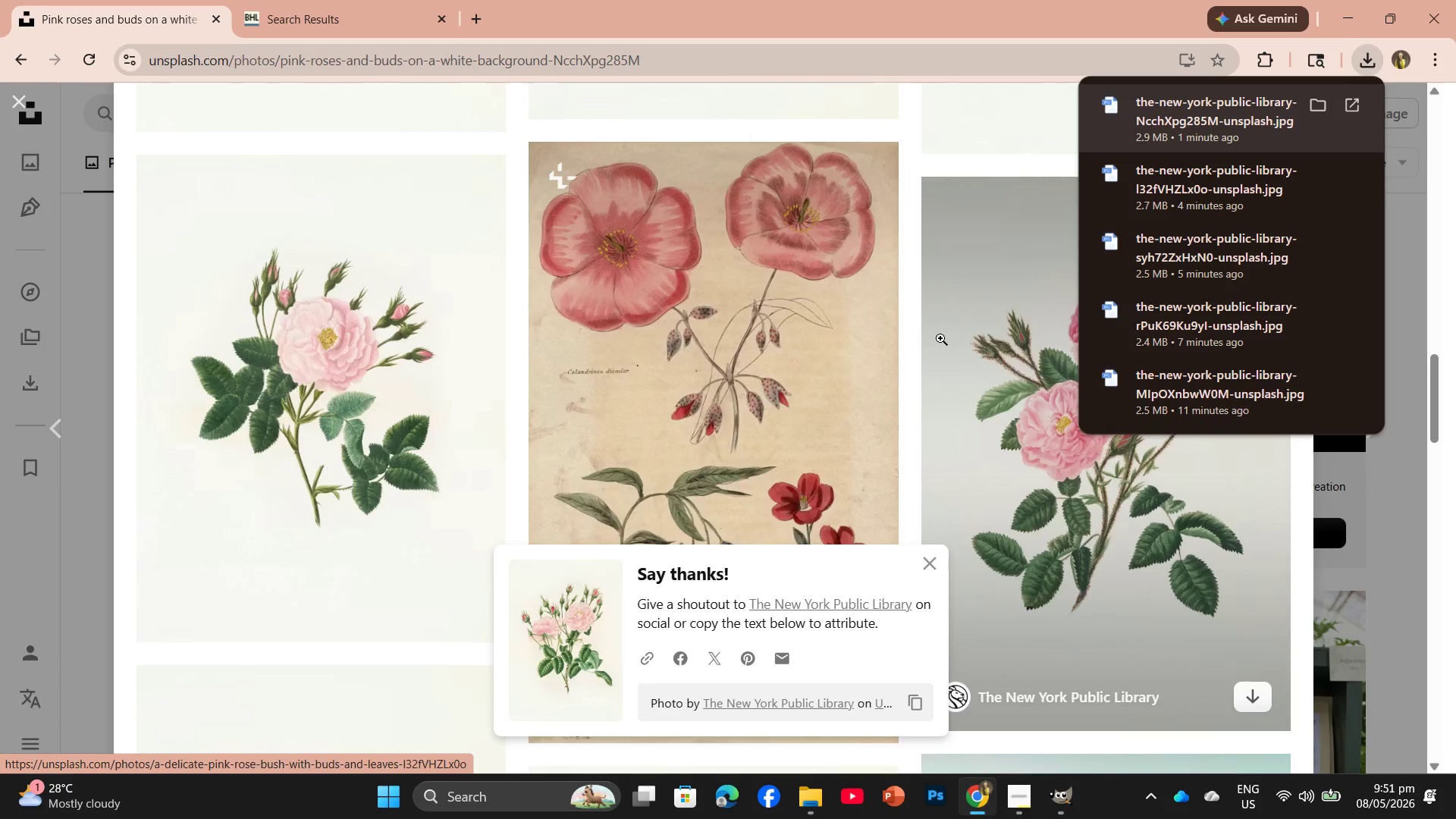 
scroll: coordinate [781, 402], scroll_direction: down, amount: 12.0
 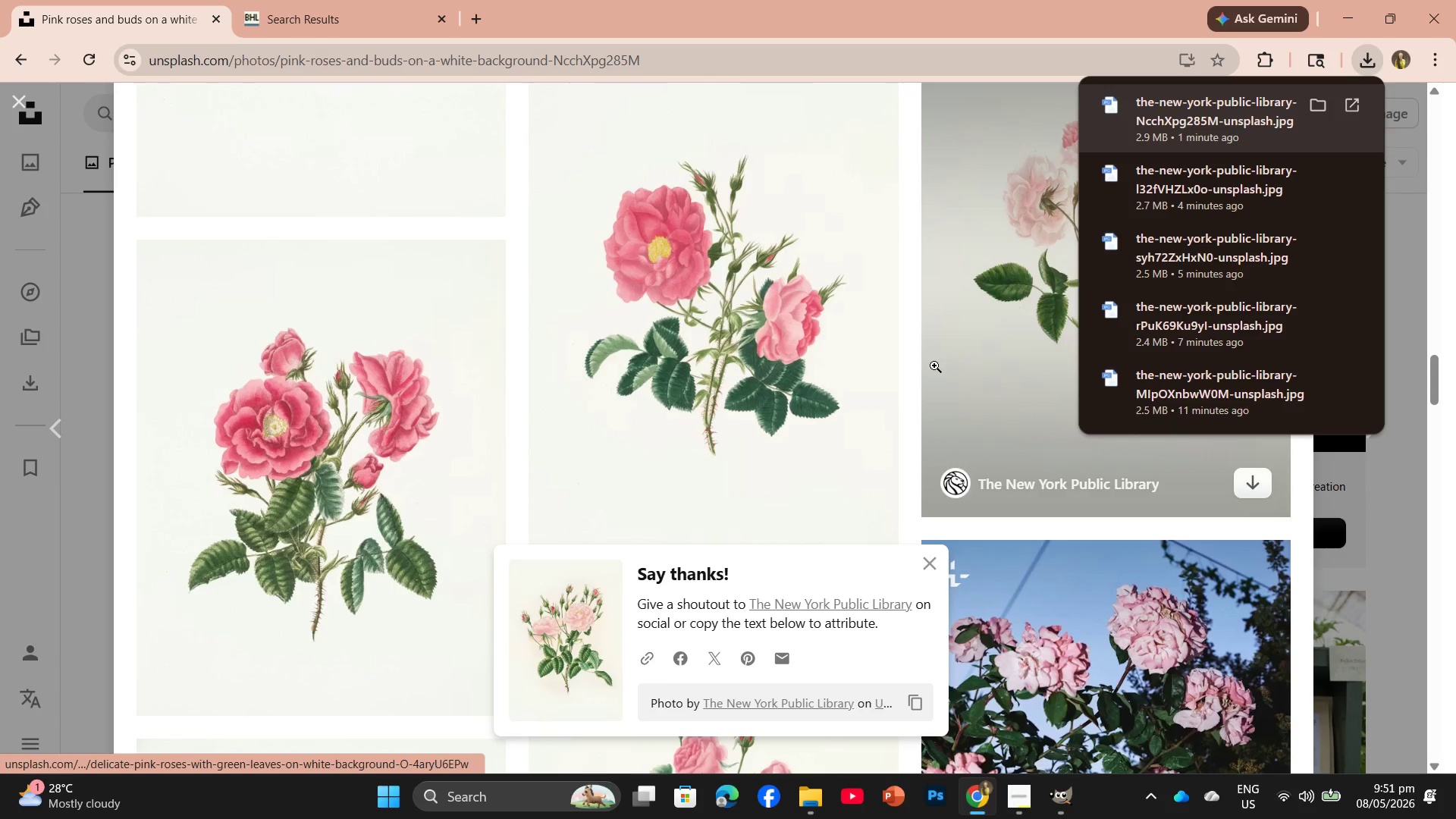 
scroll: coordinate [934, 366], scroll_direction: up, amount: 5.0
 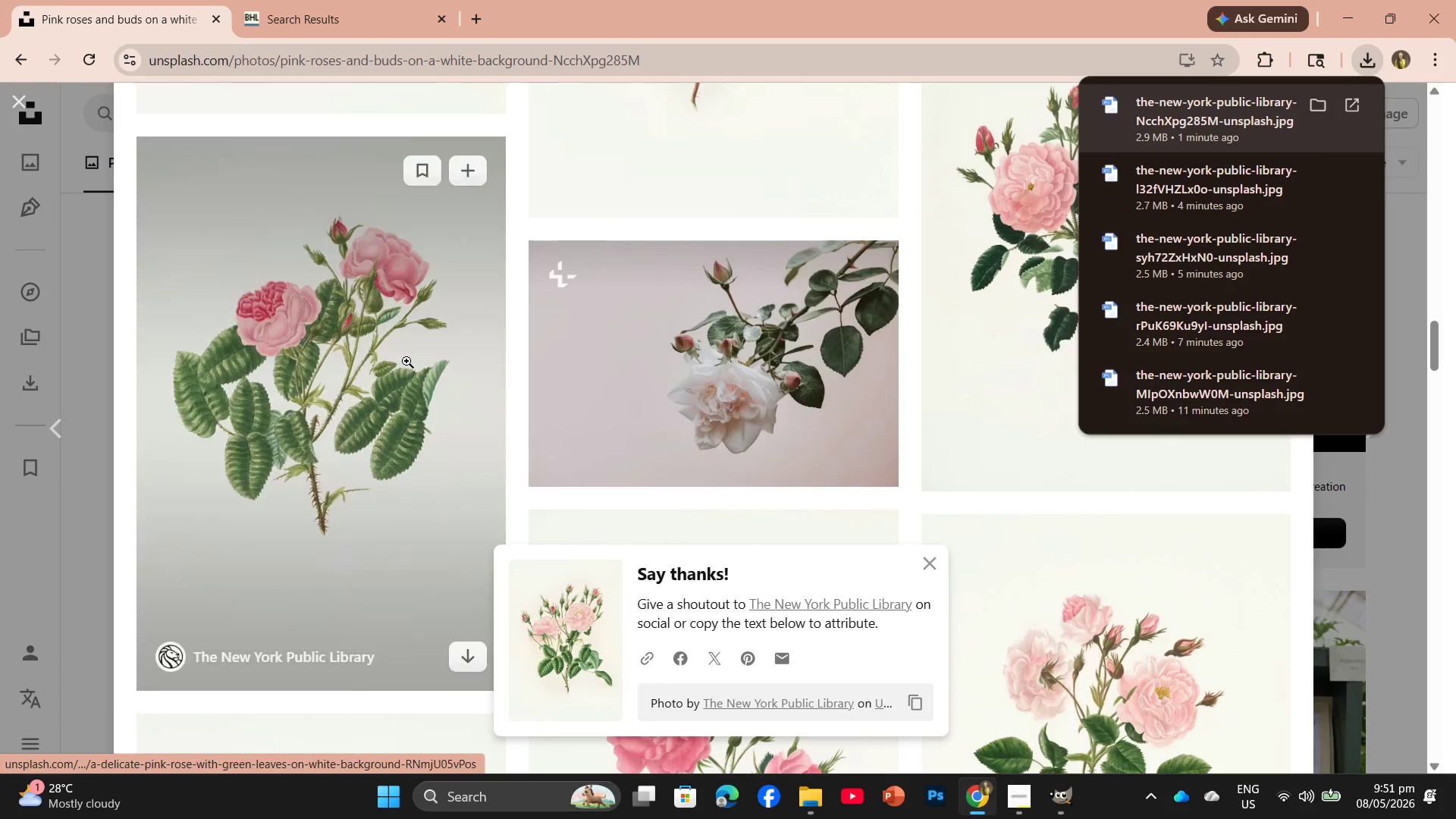 
left_click([405, 361])
 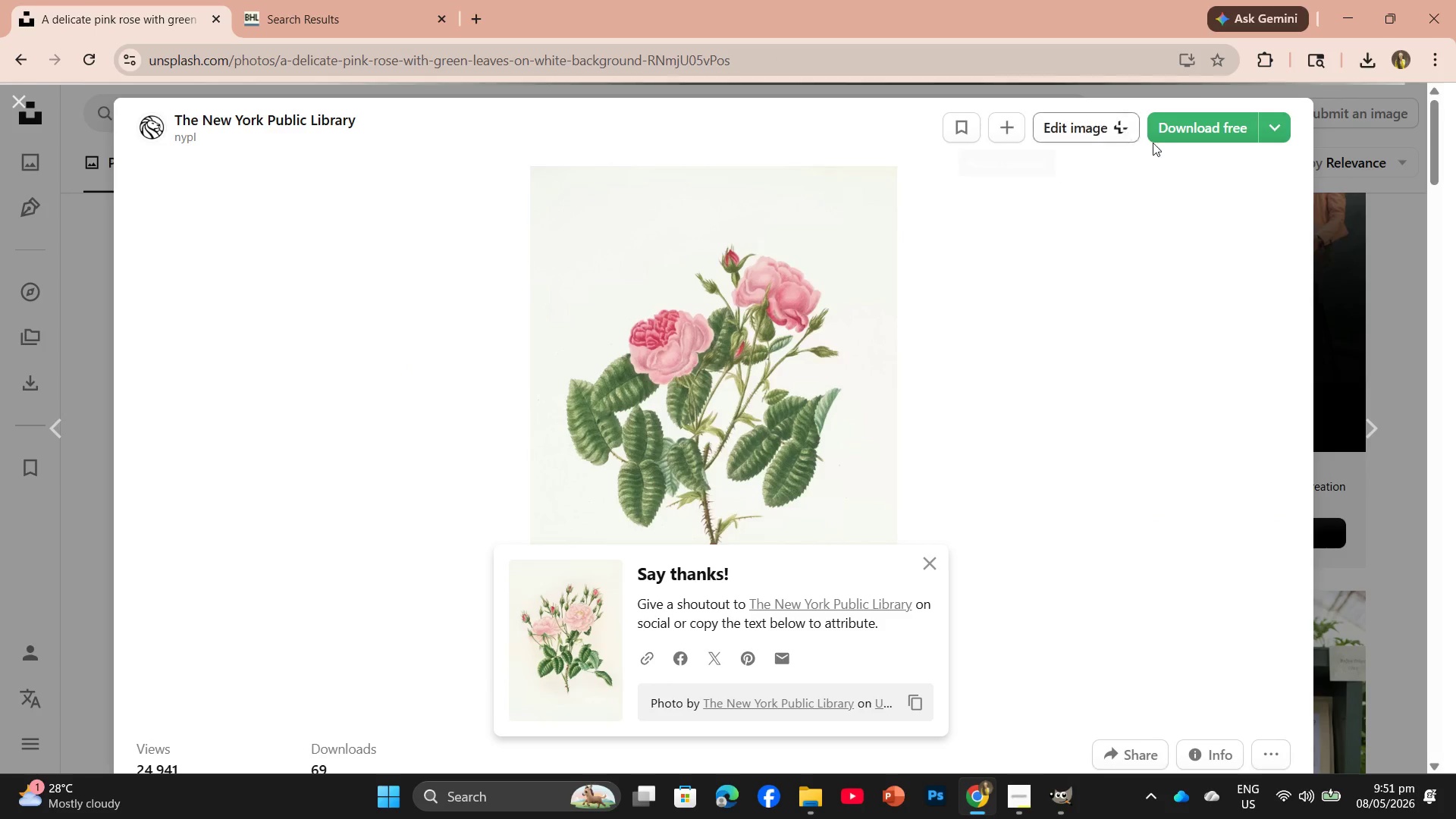 
left_click([1174, 130])
 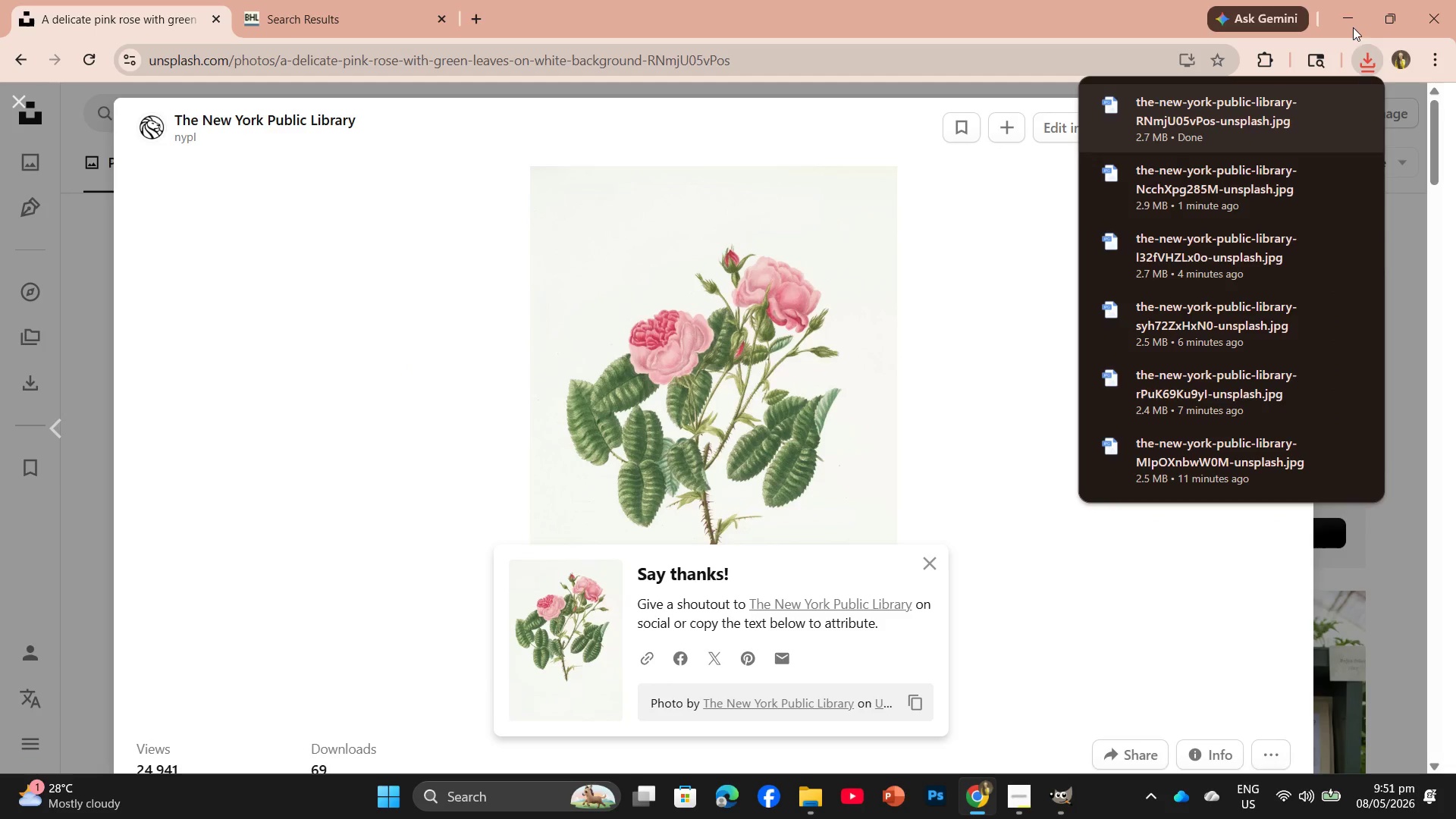 
left_click_drag(start_coordinate=[1235, 108], to_coordinate=[643, 49])
 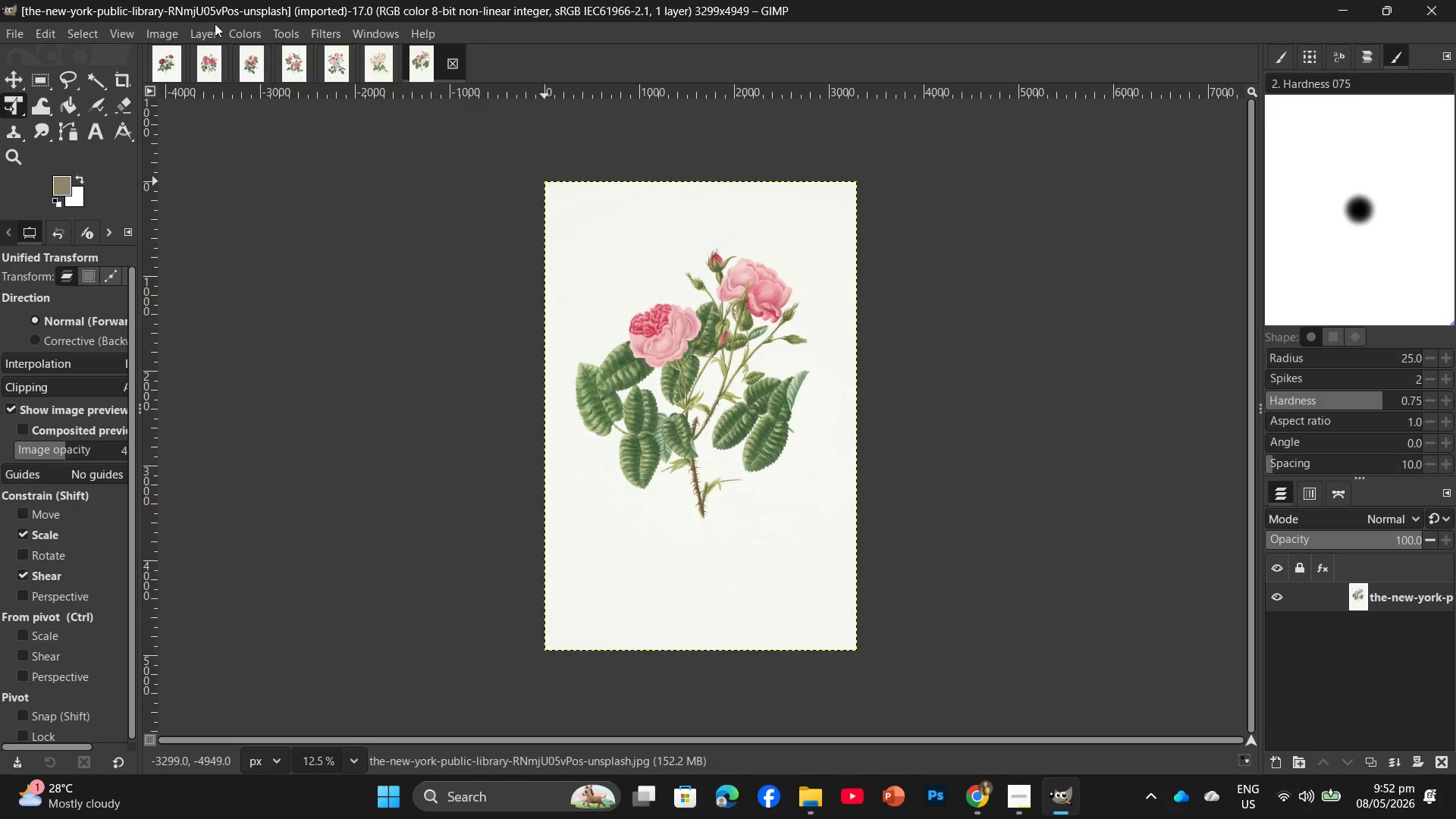 
left_click([153, 27])
 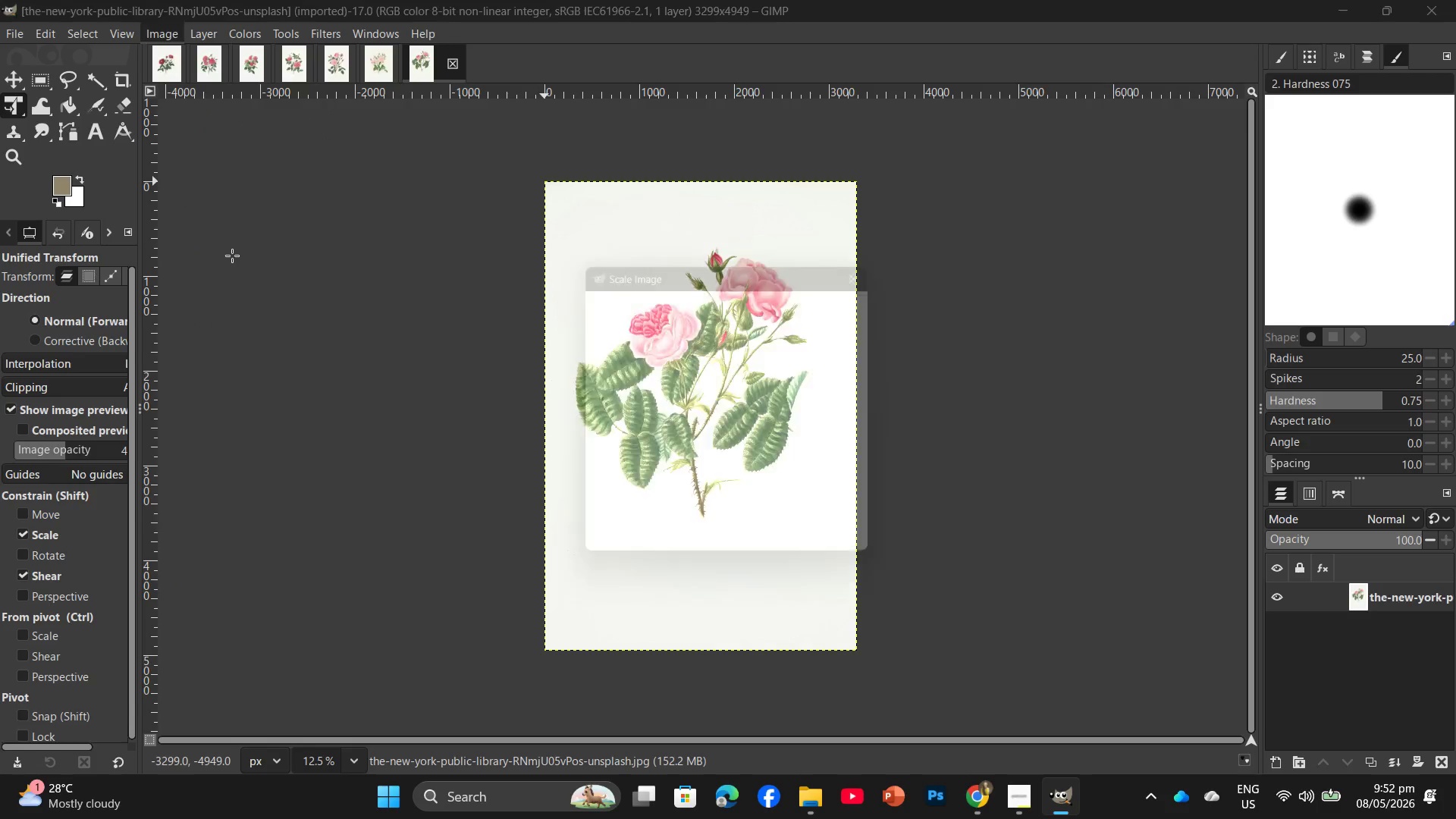 
left_click_drag(start_coordinate=[708, 389], to_coordinate=[651, 378])
 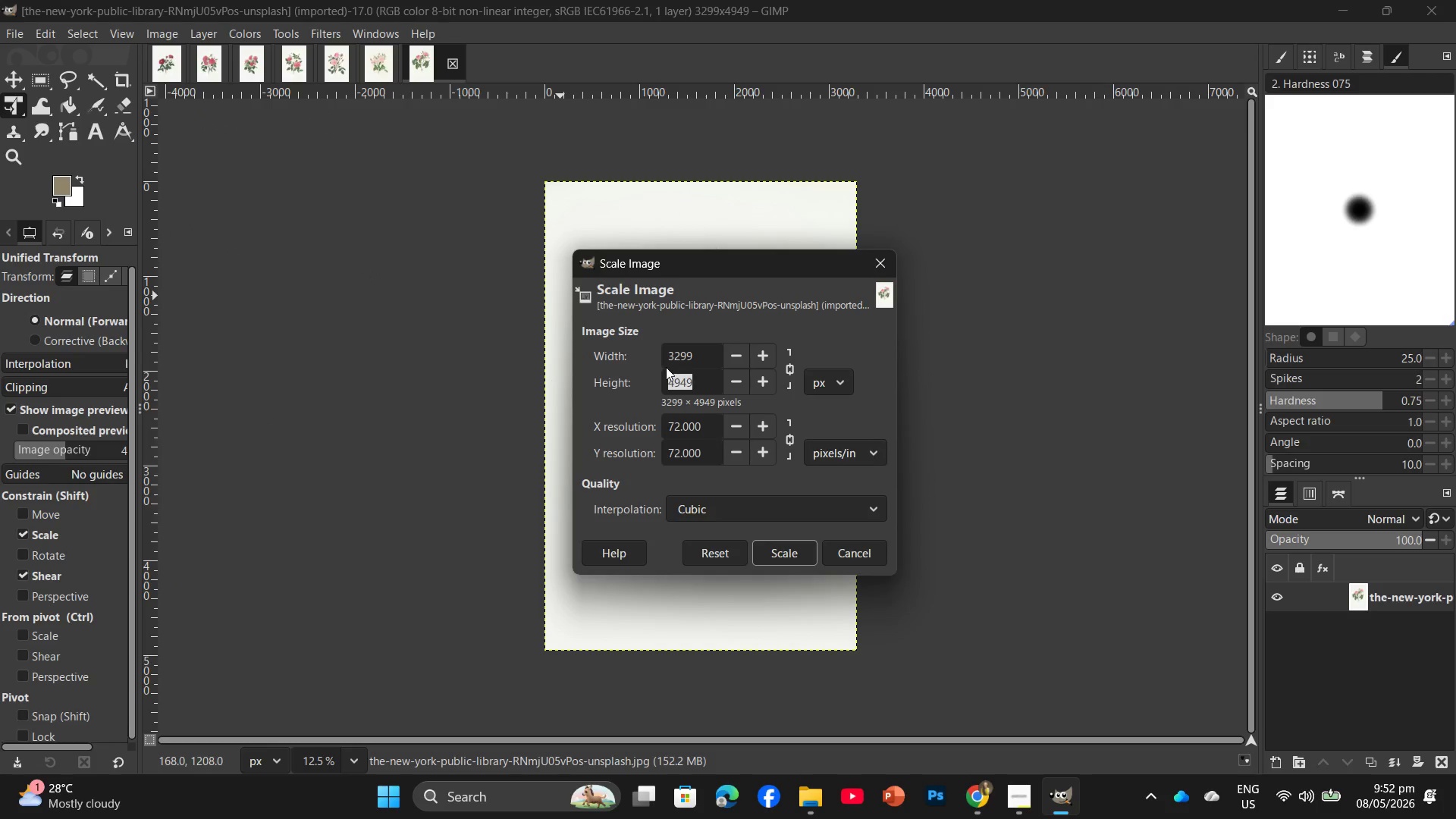 
key(Numpad2)
 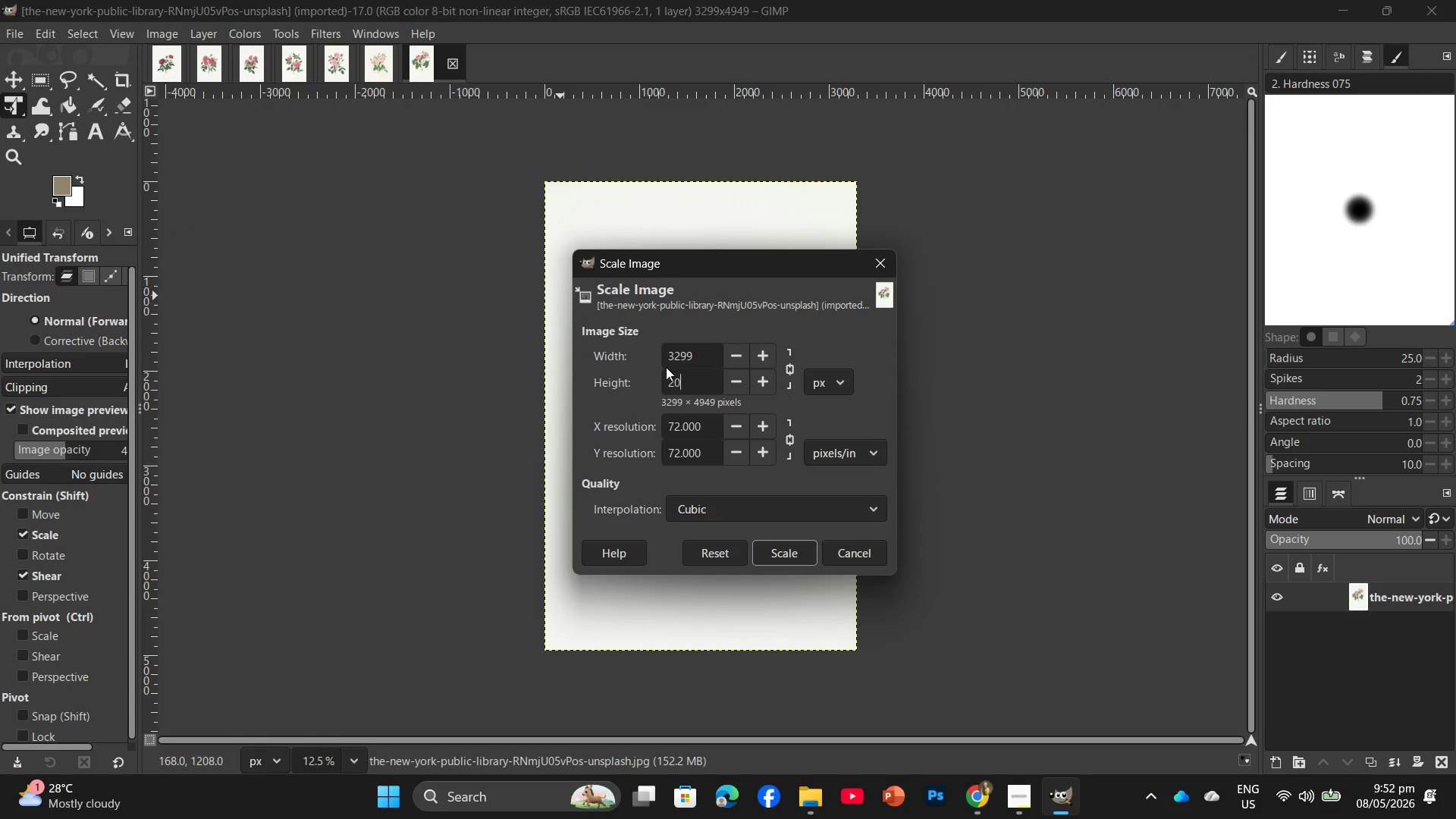 
key(Numpad0)
 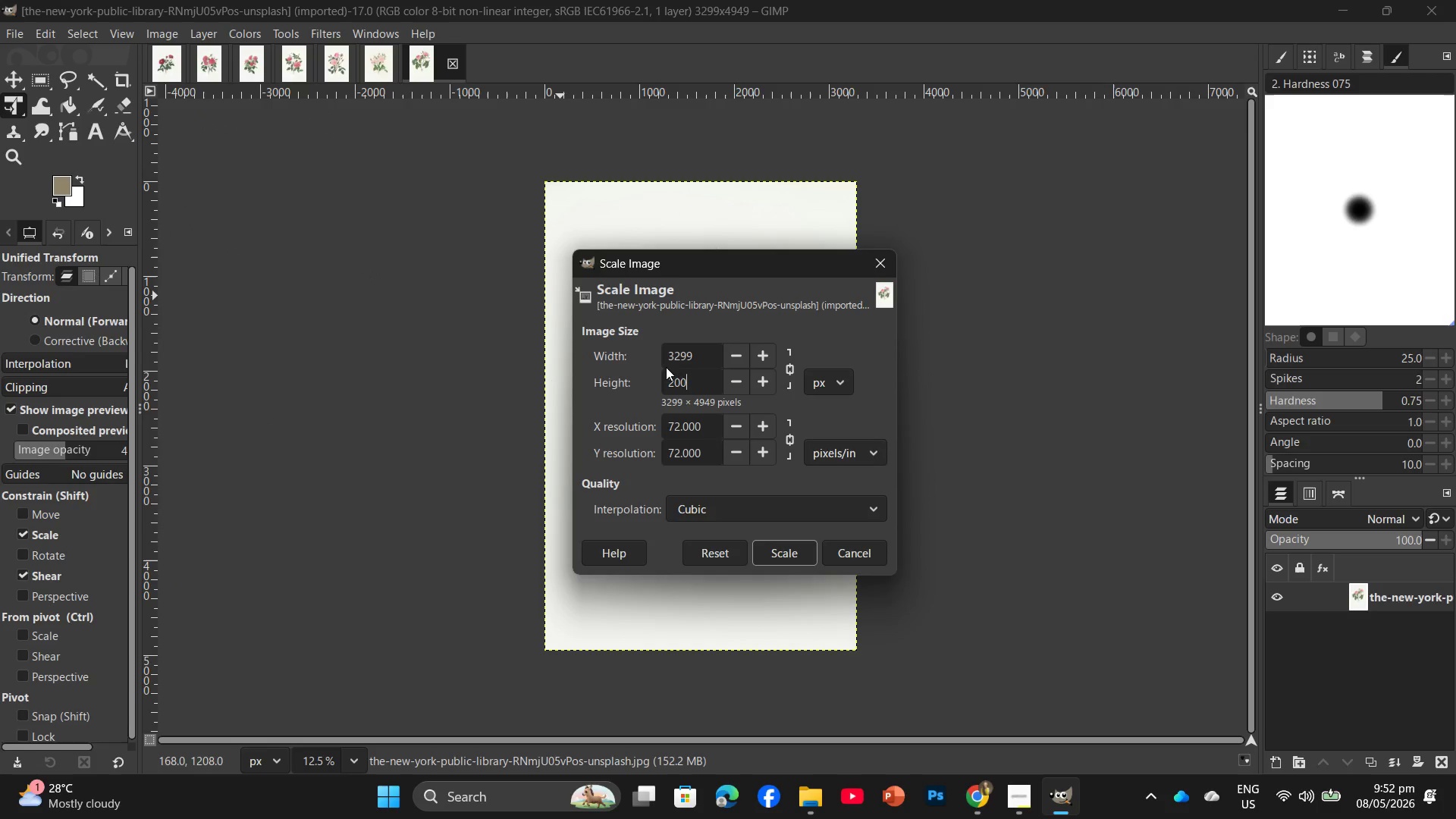 
key(Numpad0)
 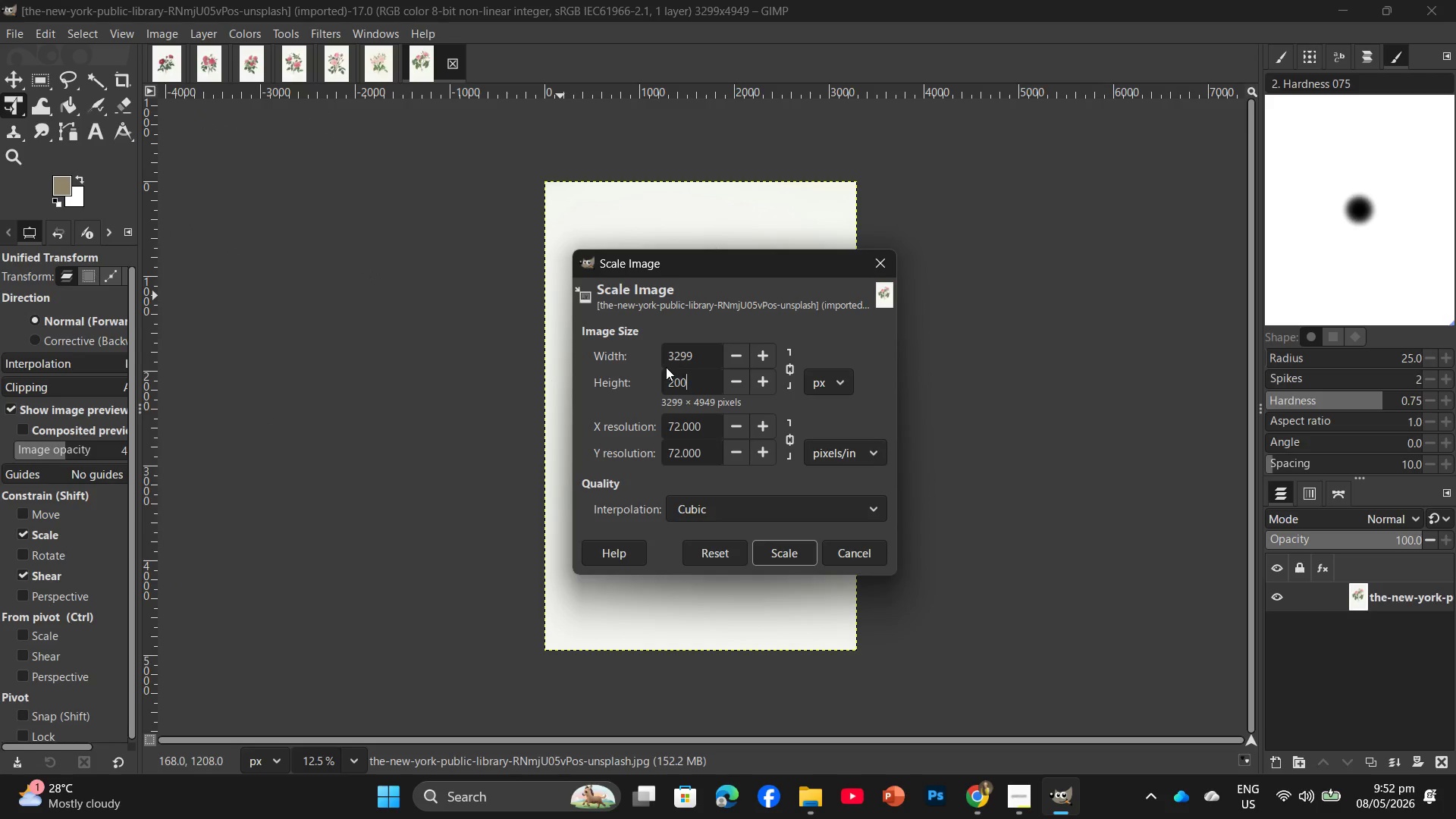 
key(Numpad0)
 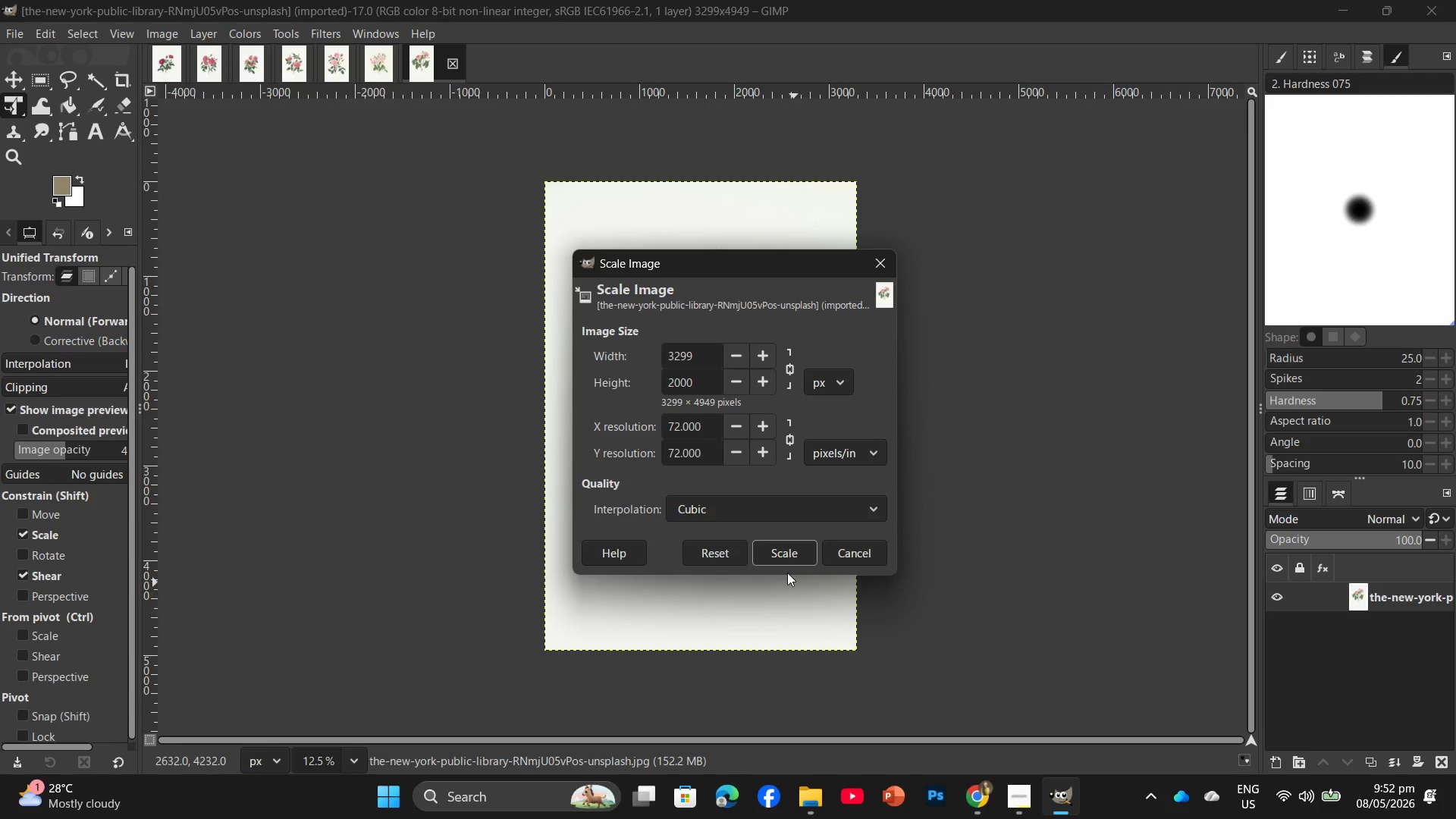 
left_click([785, 559])
 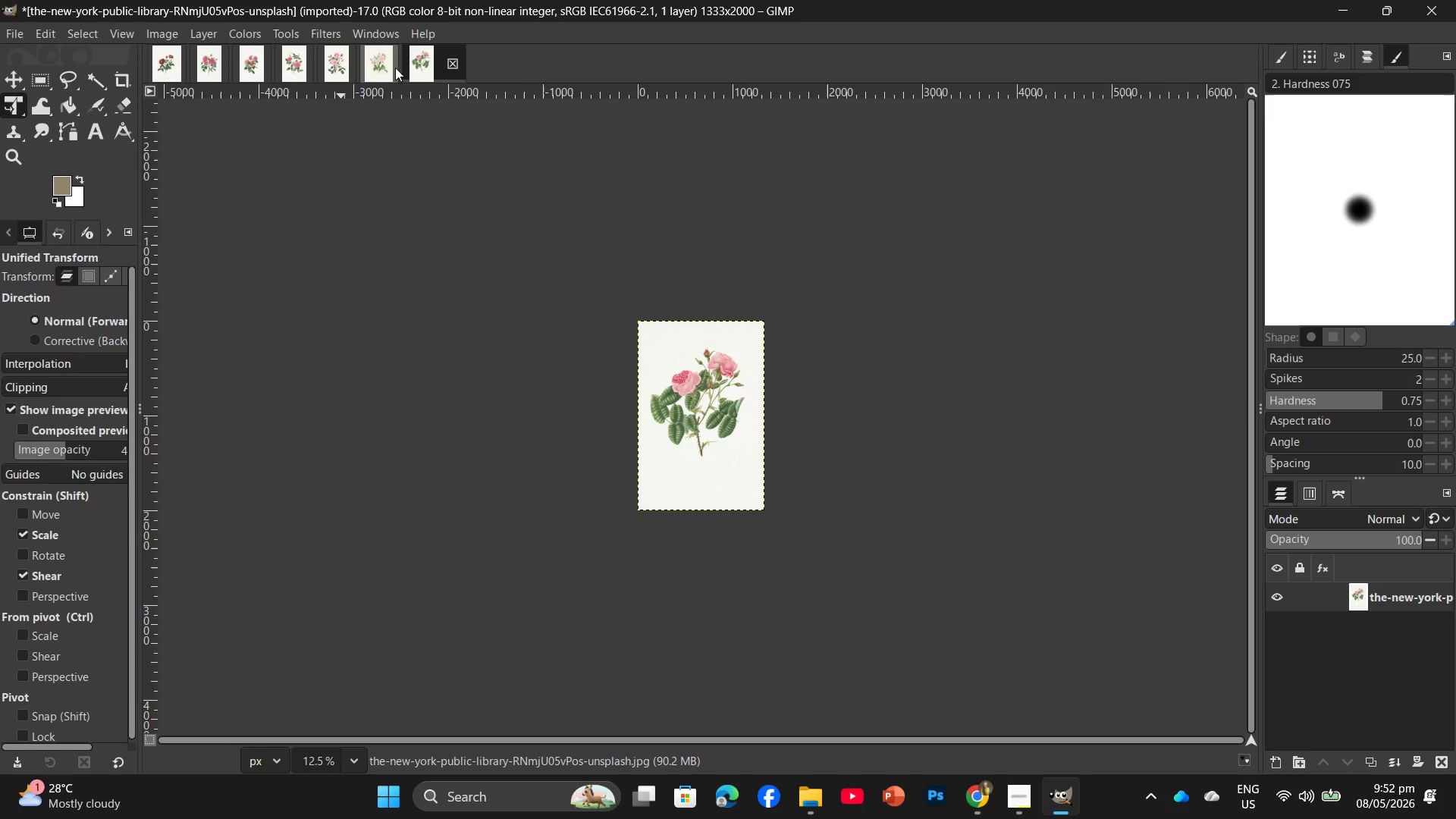 
hold_key(key=ControlLeft, duration=1.22)
scroll: coordinate [745, 351], scroll_direction: up, amount: 12.0
 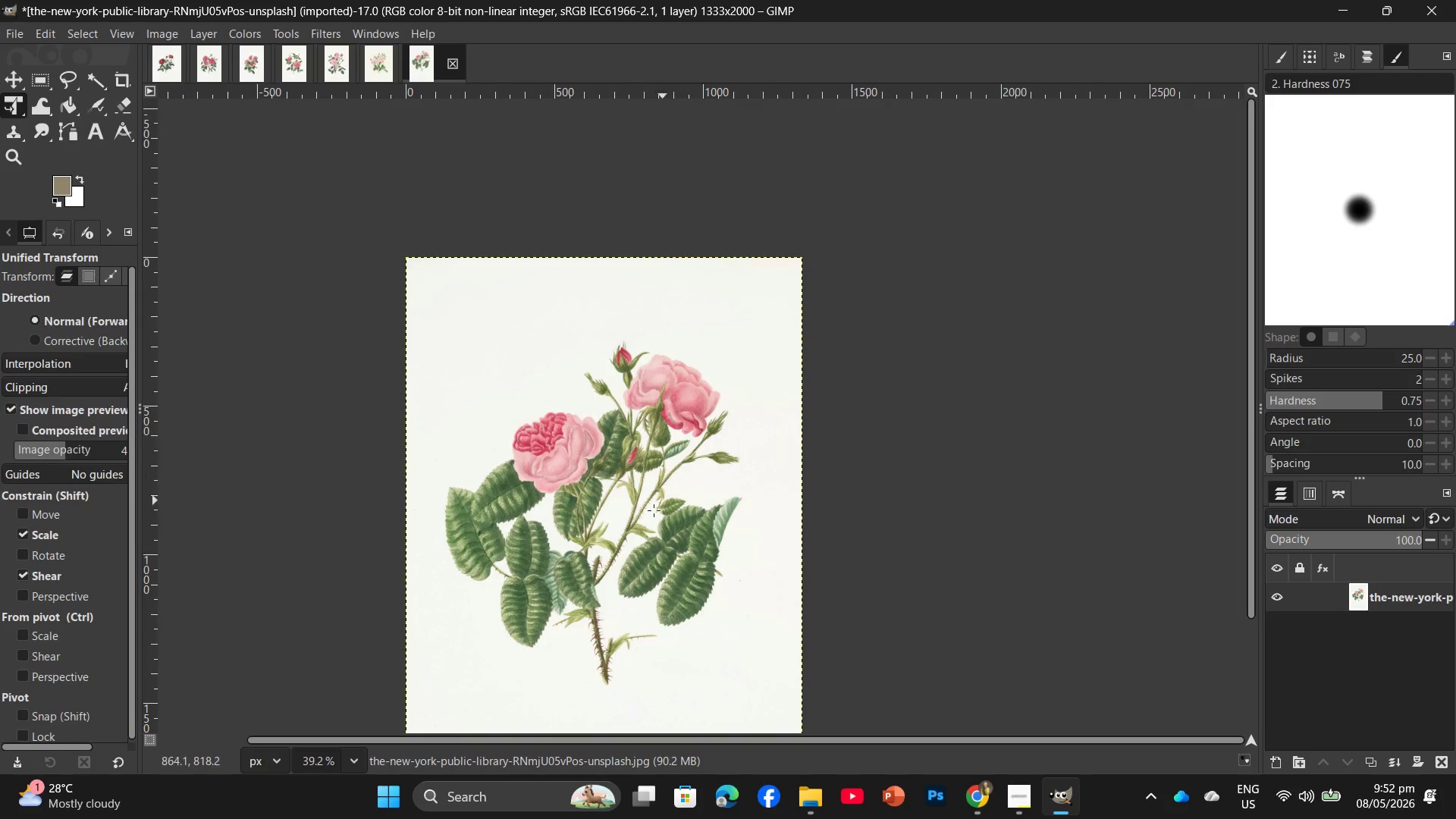 
hold_key(key=ControlLeft, duration=0.59)
scroll: coordinate [651, 507], scroll_direction: up, amount: 3.0
 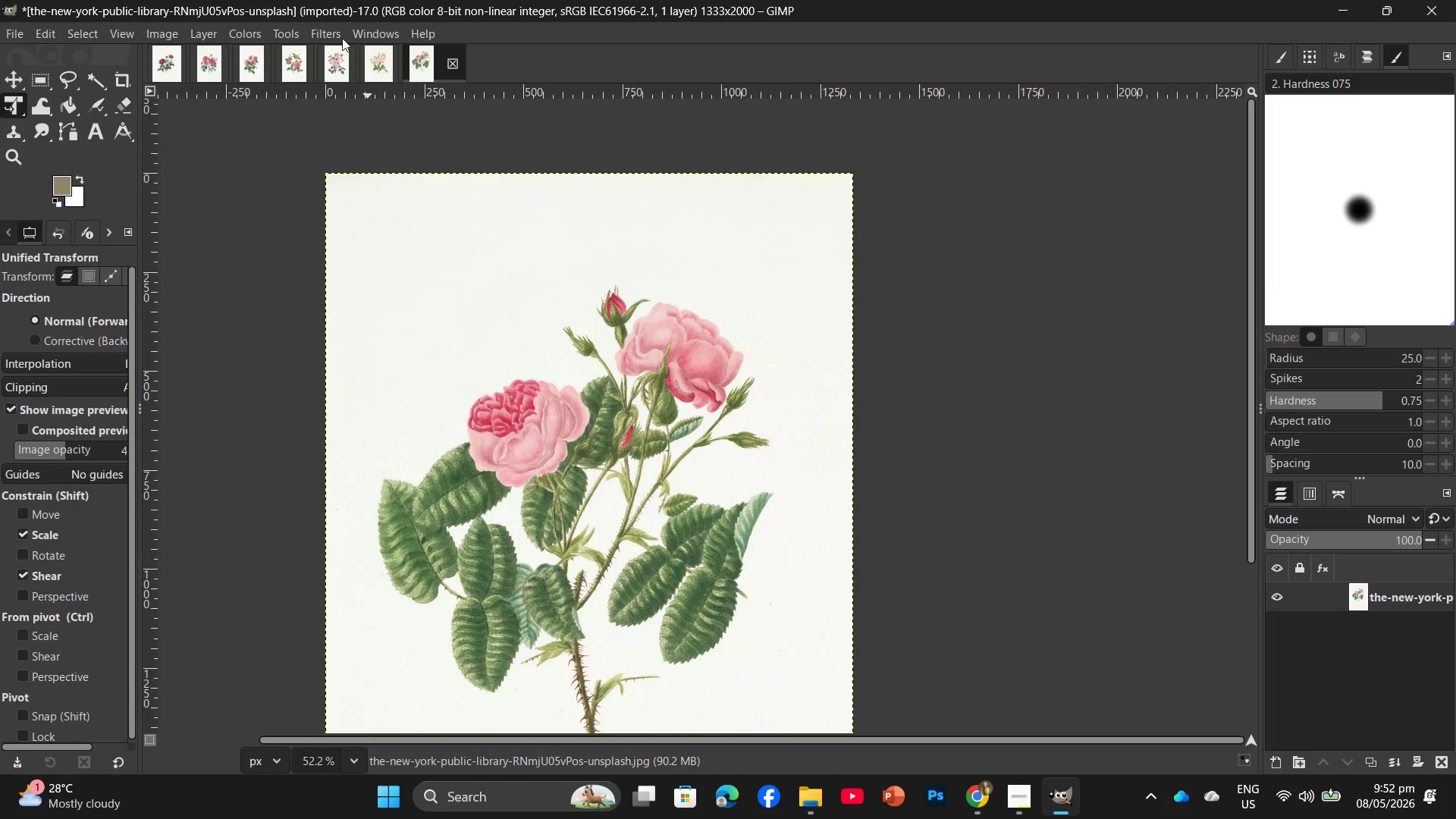 
left_click([334, 37])
 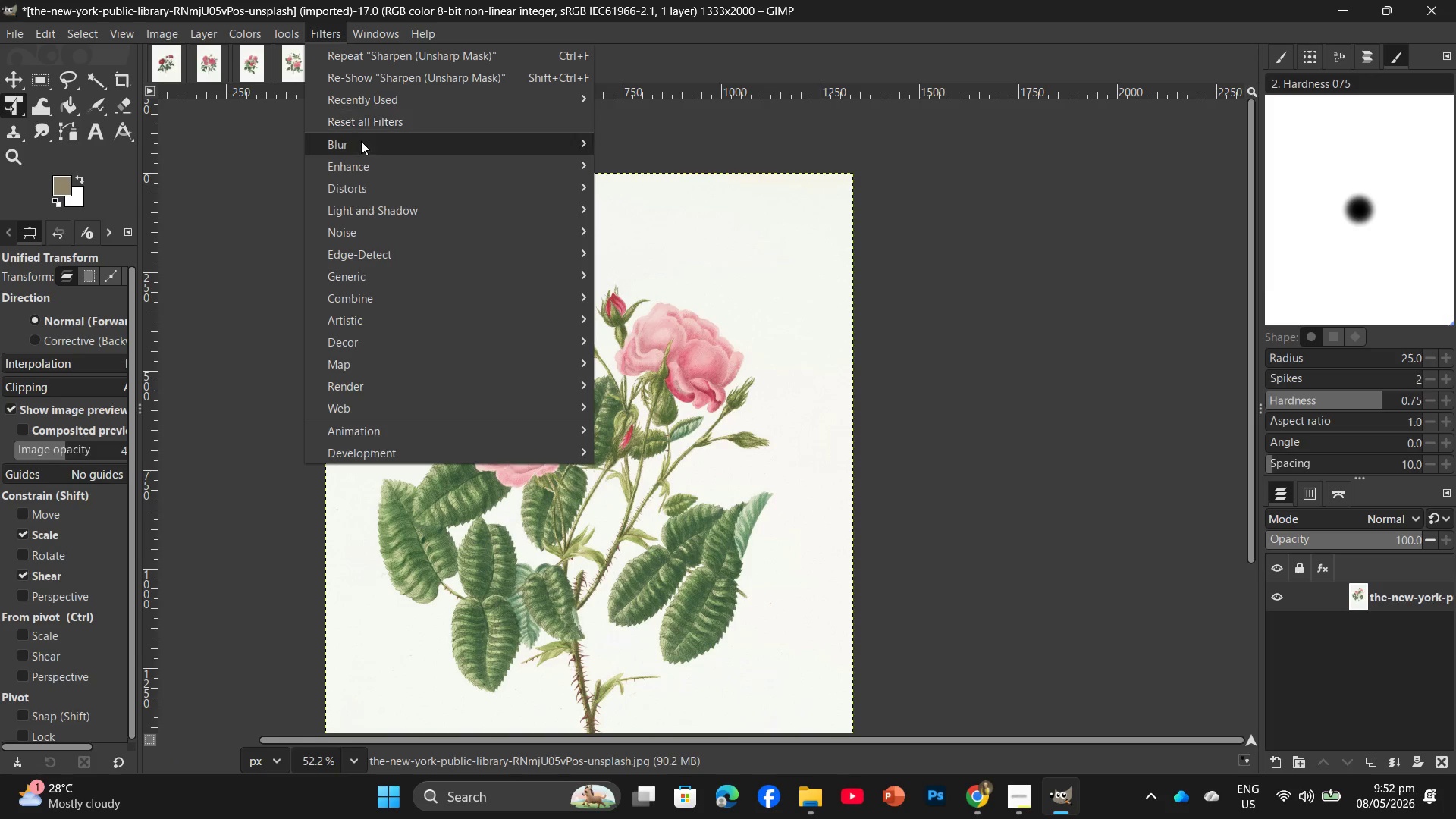 
left_click([359, 162])
 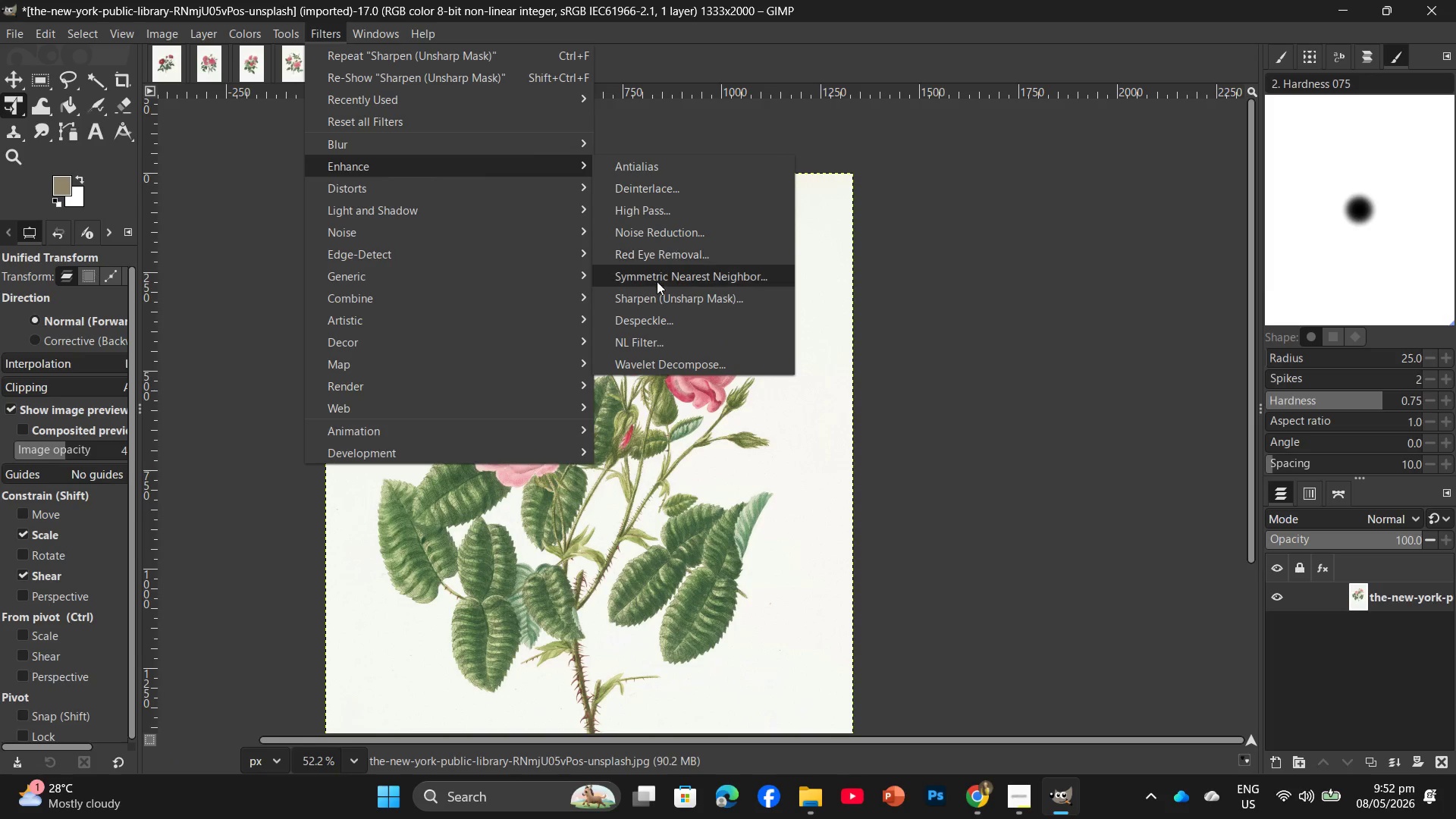 
left_click([654, 296])
 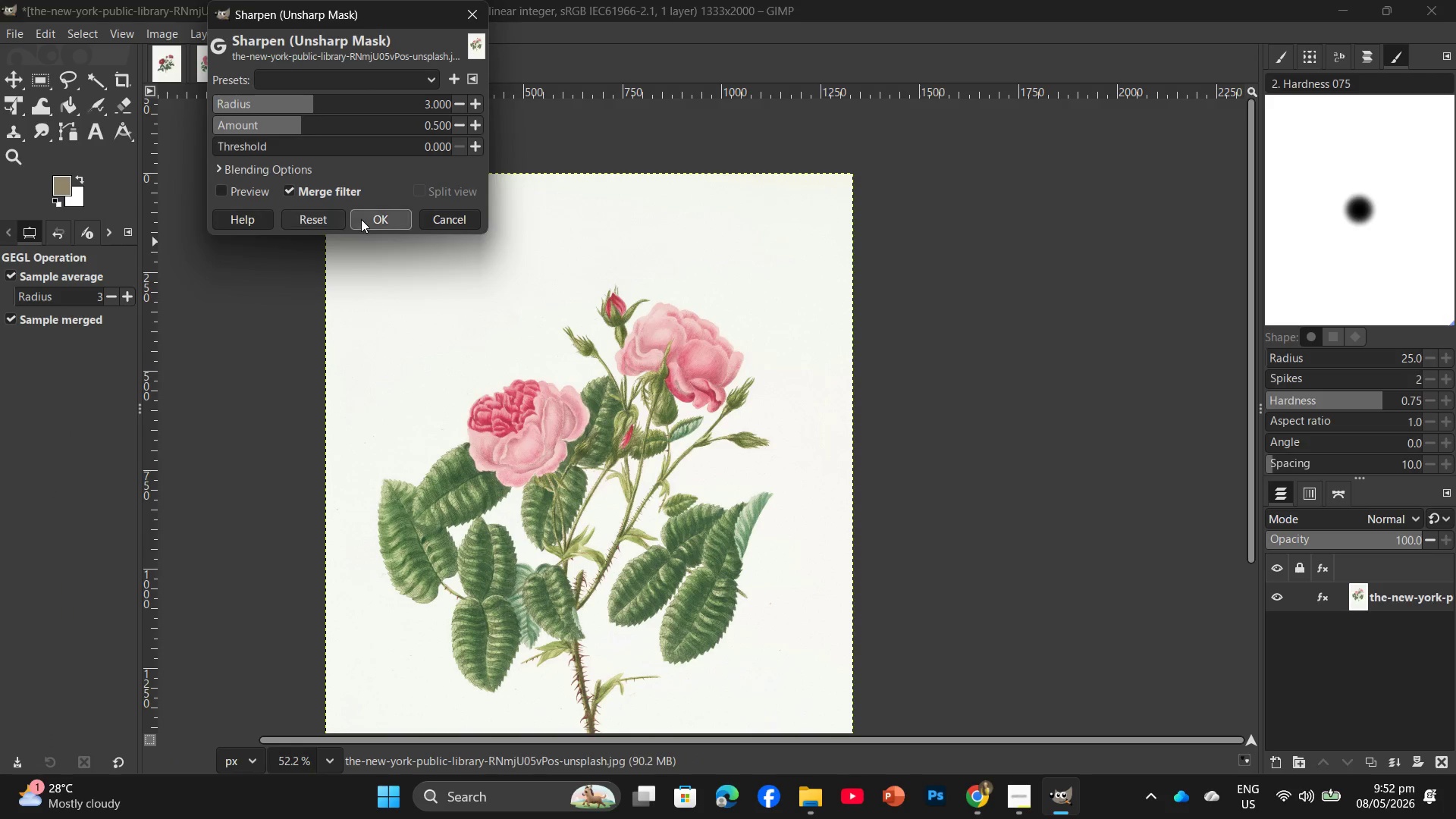 
left_click([366, 217])
 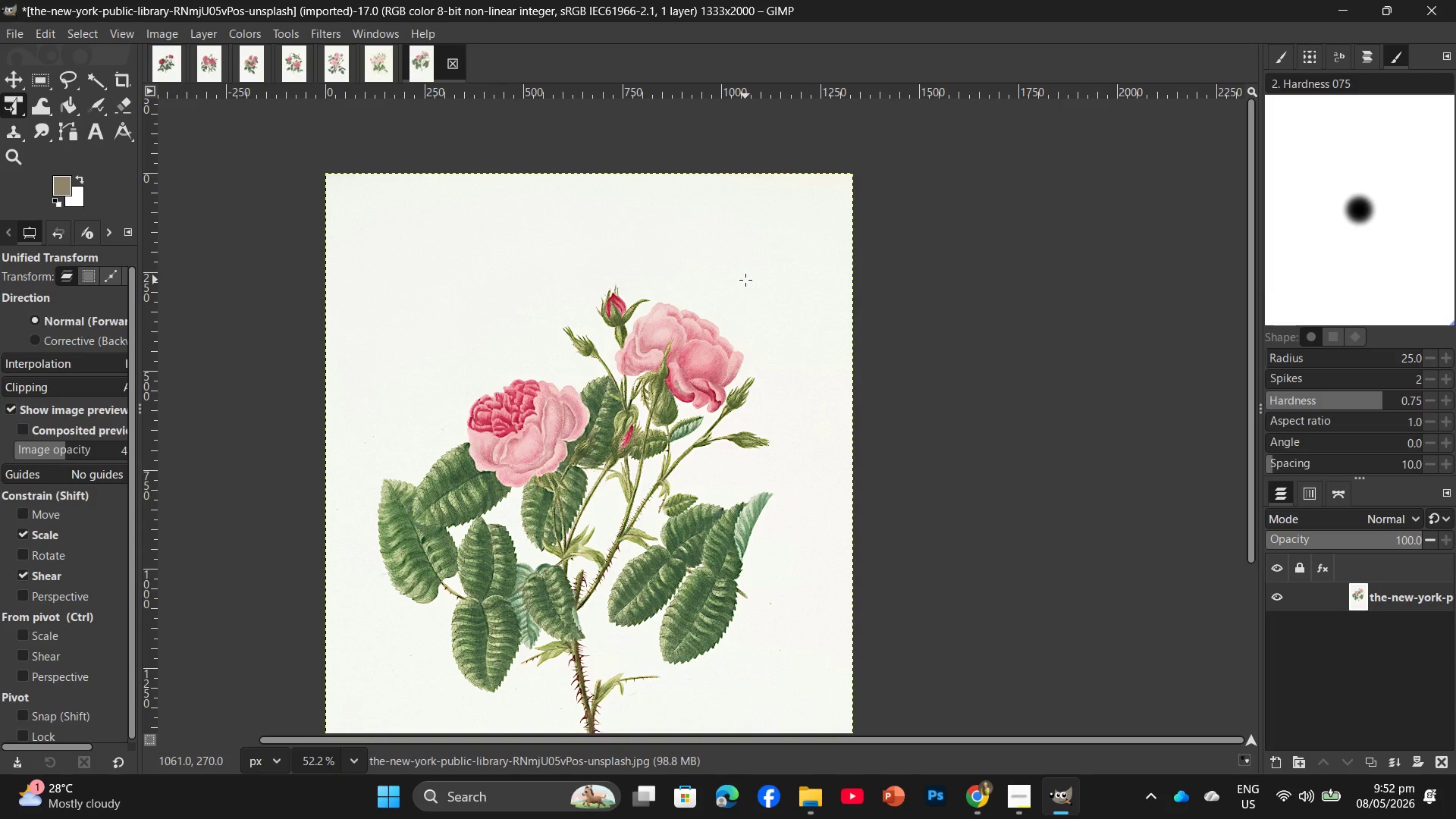 
wait(10.23)
 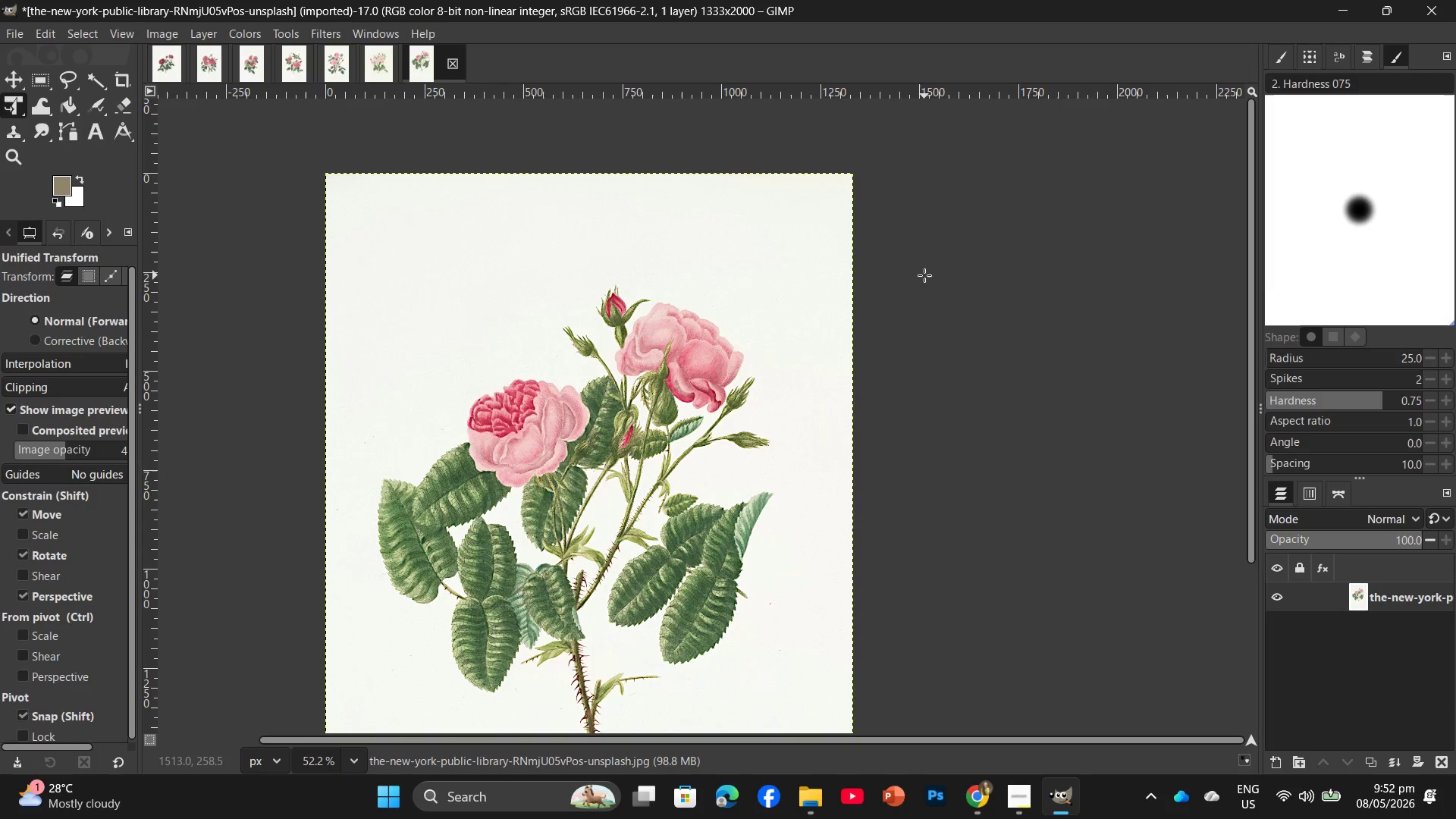 
key(Control+Shift+E)
 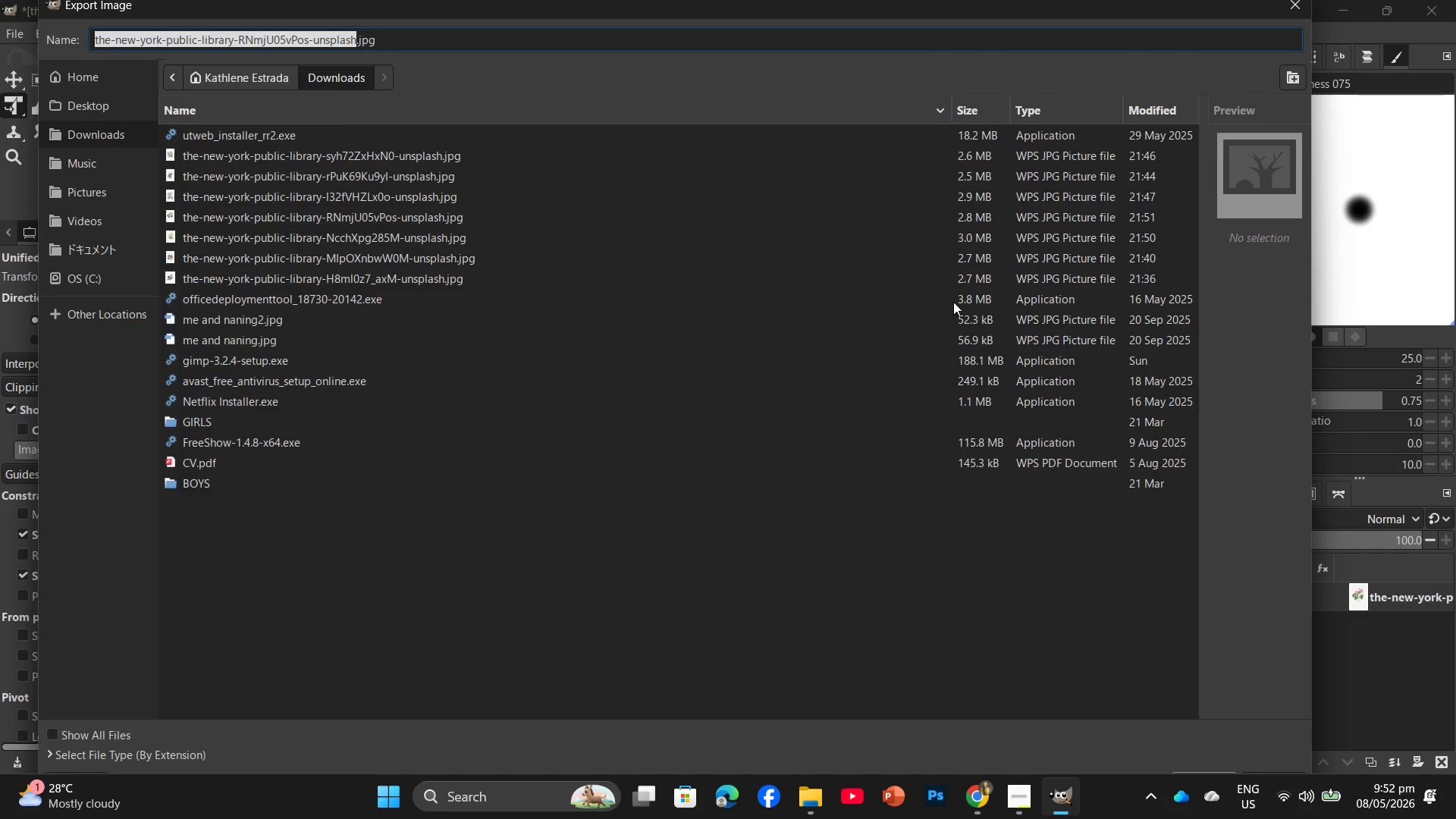 
wait(5.05)
 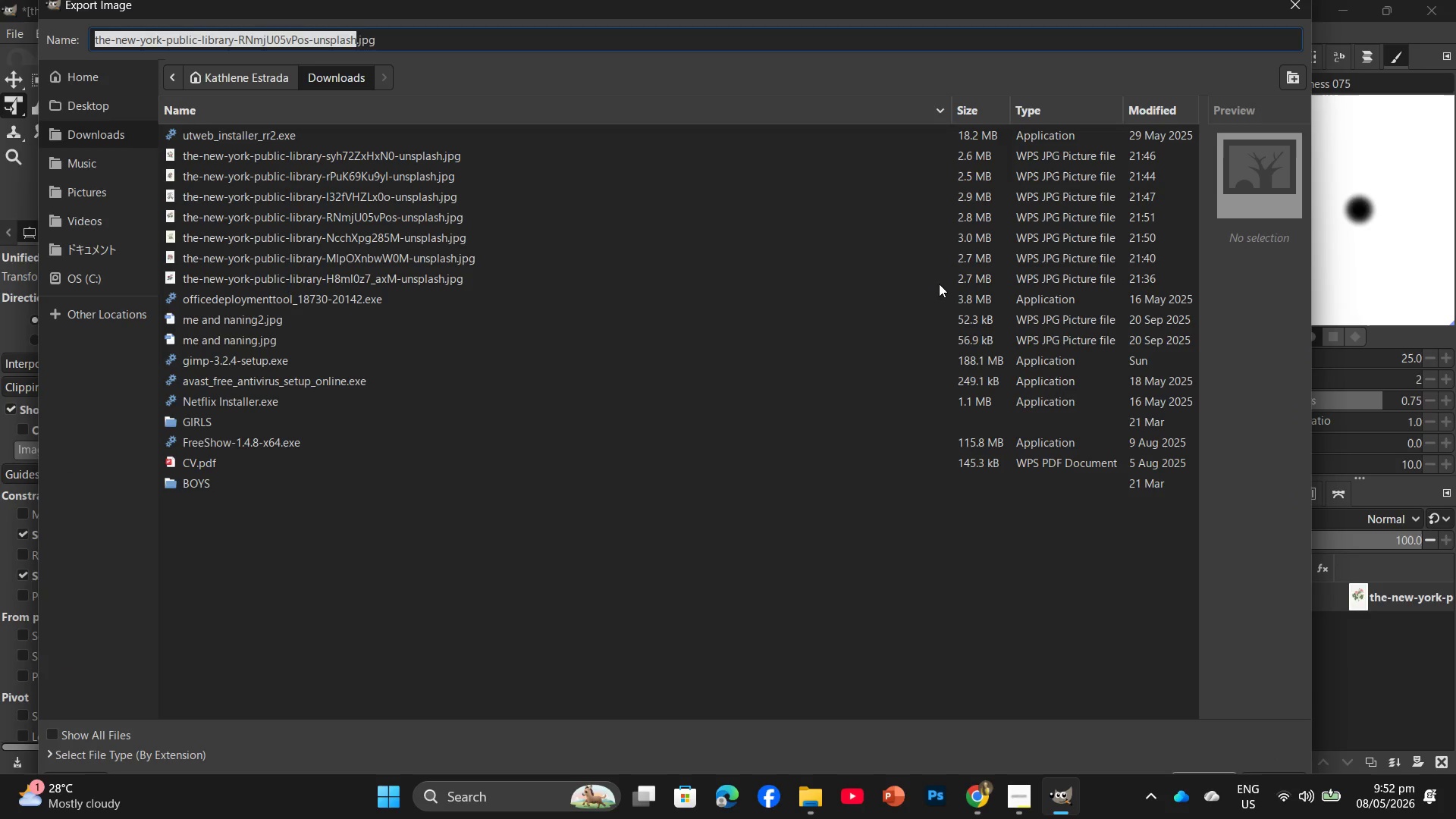 
left_click([85, 93])
 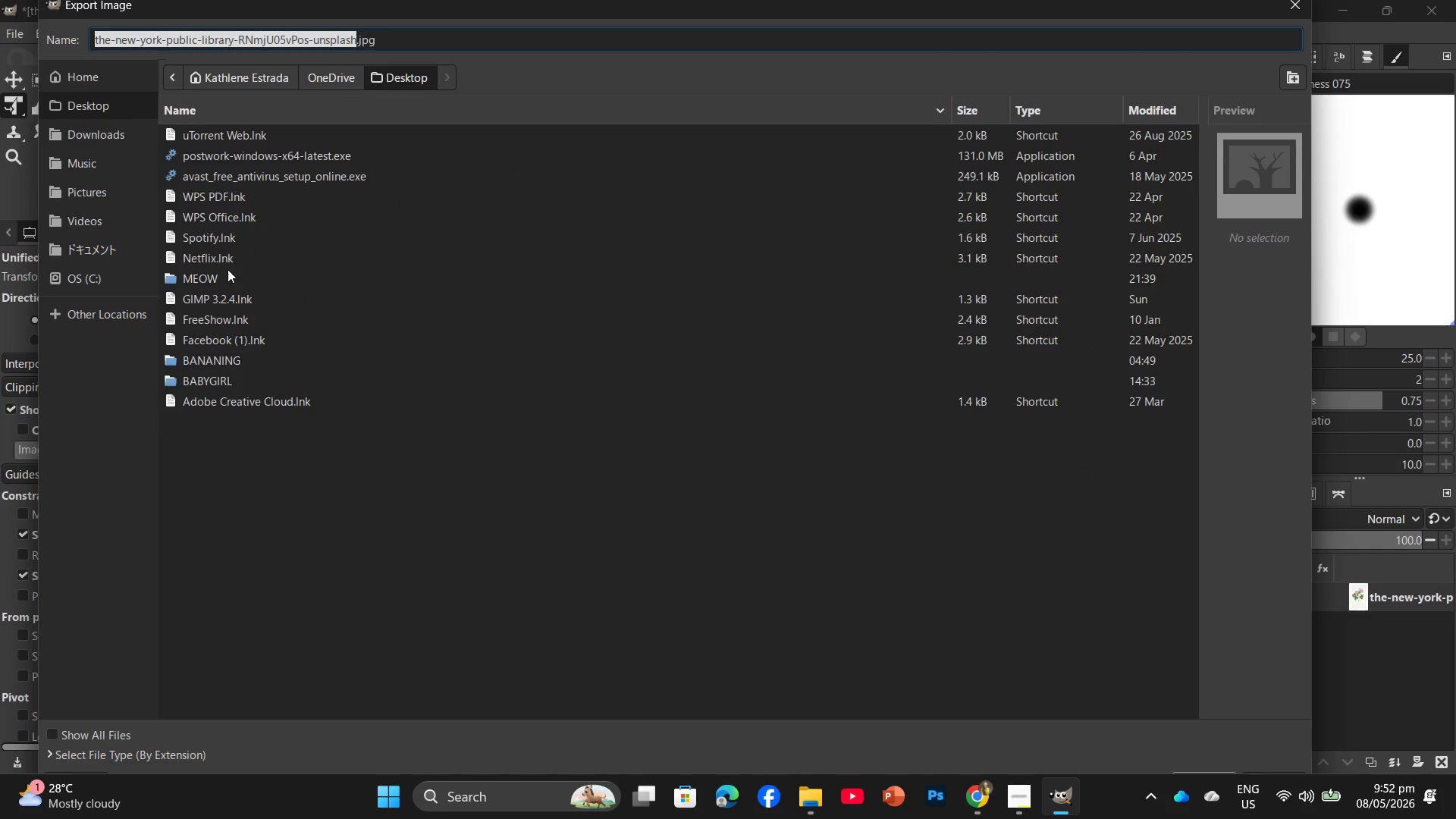 
double_click([224, 274])
 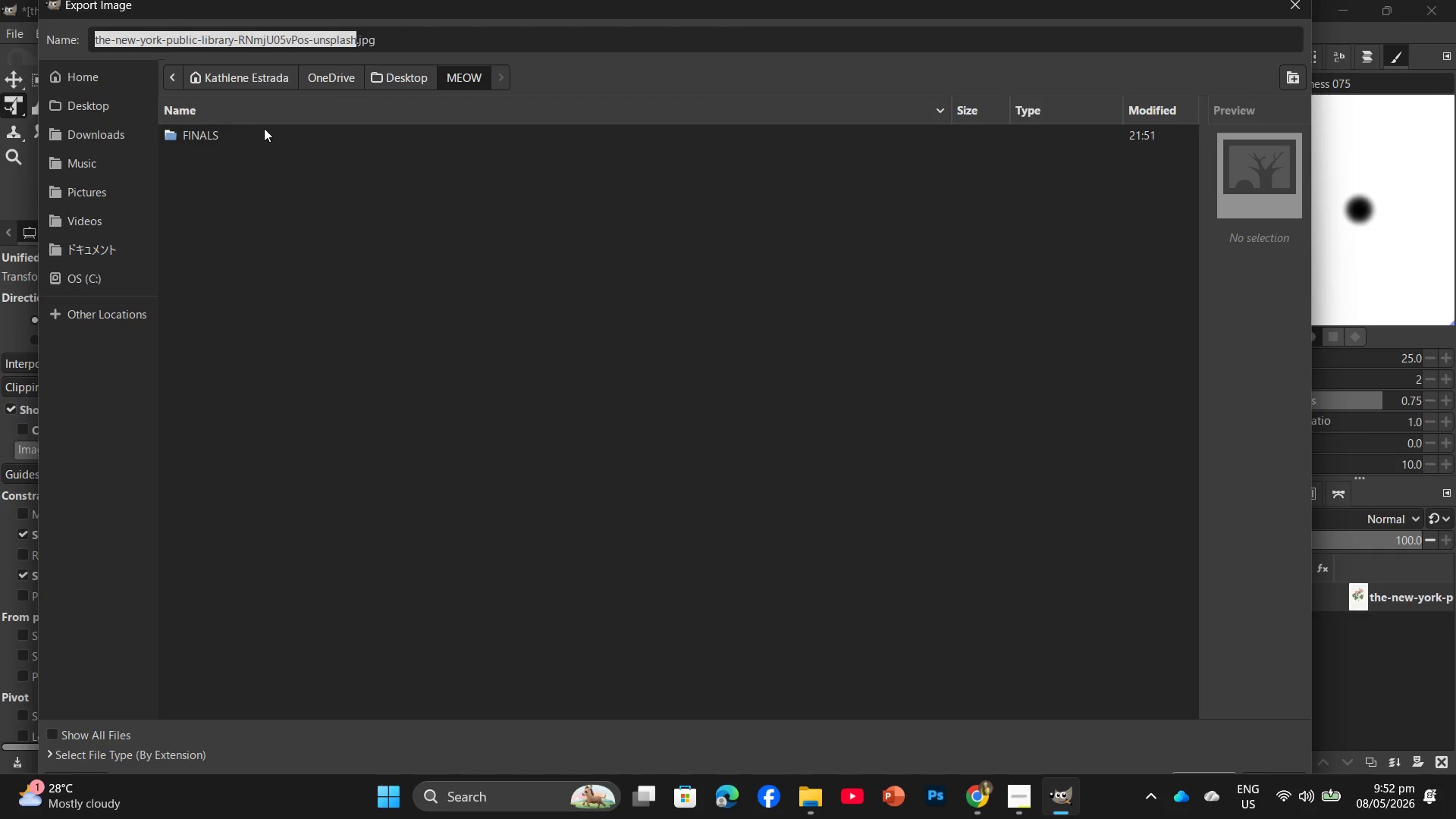 
double_click([264, 128])
 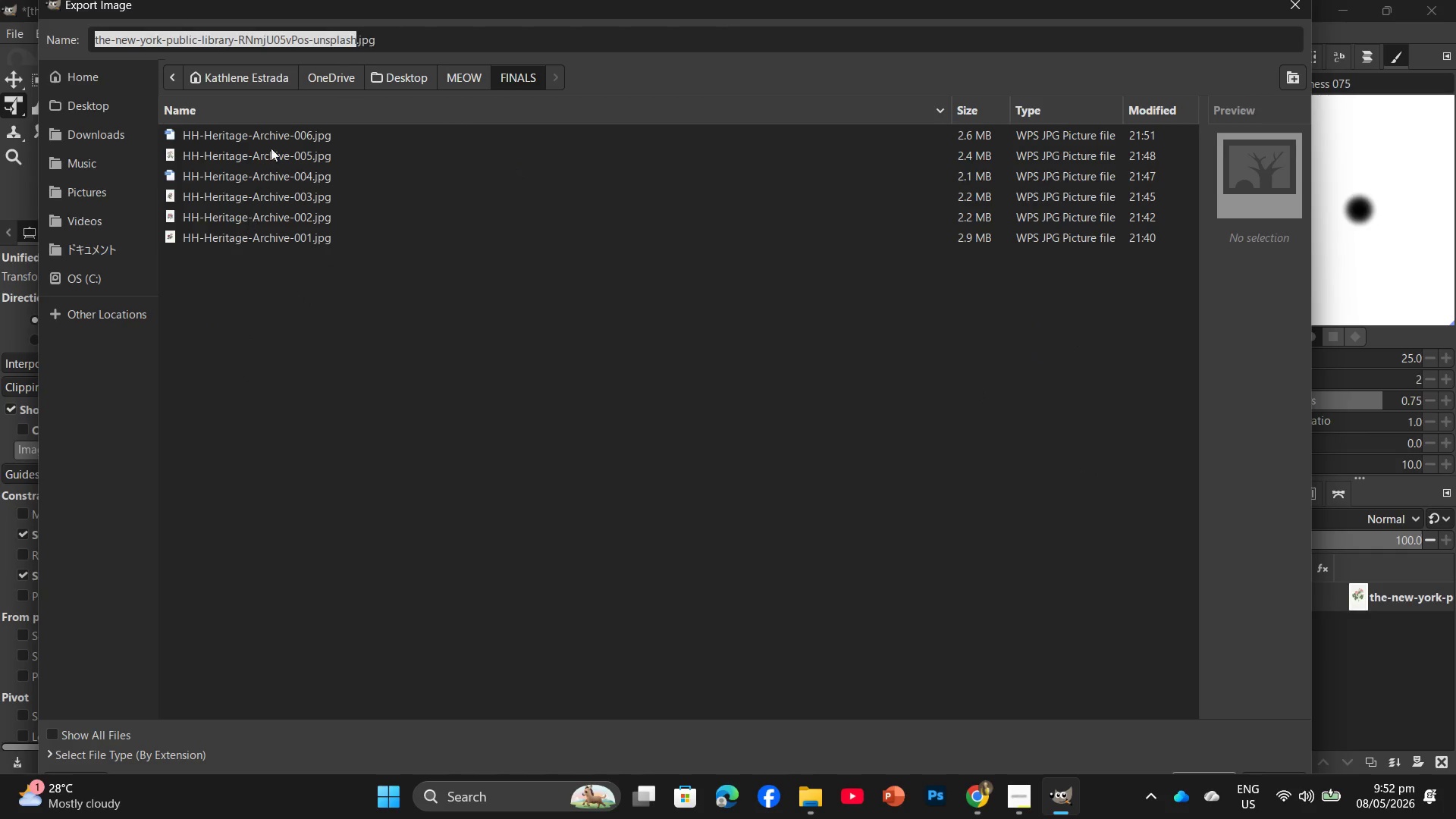 
left_click([280, 132])
 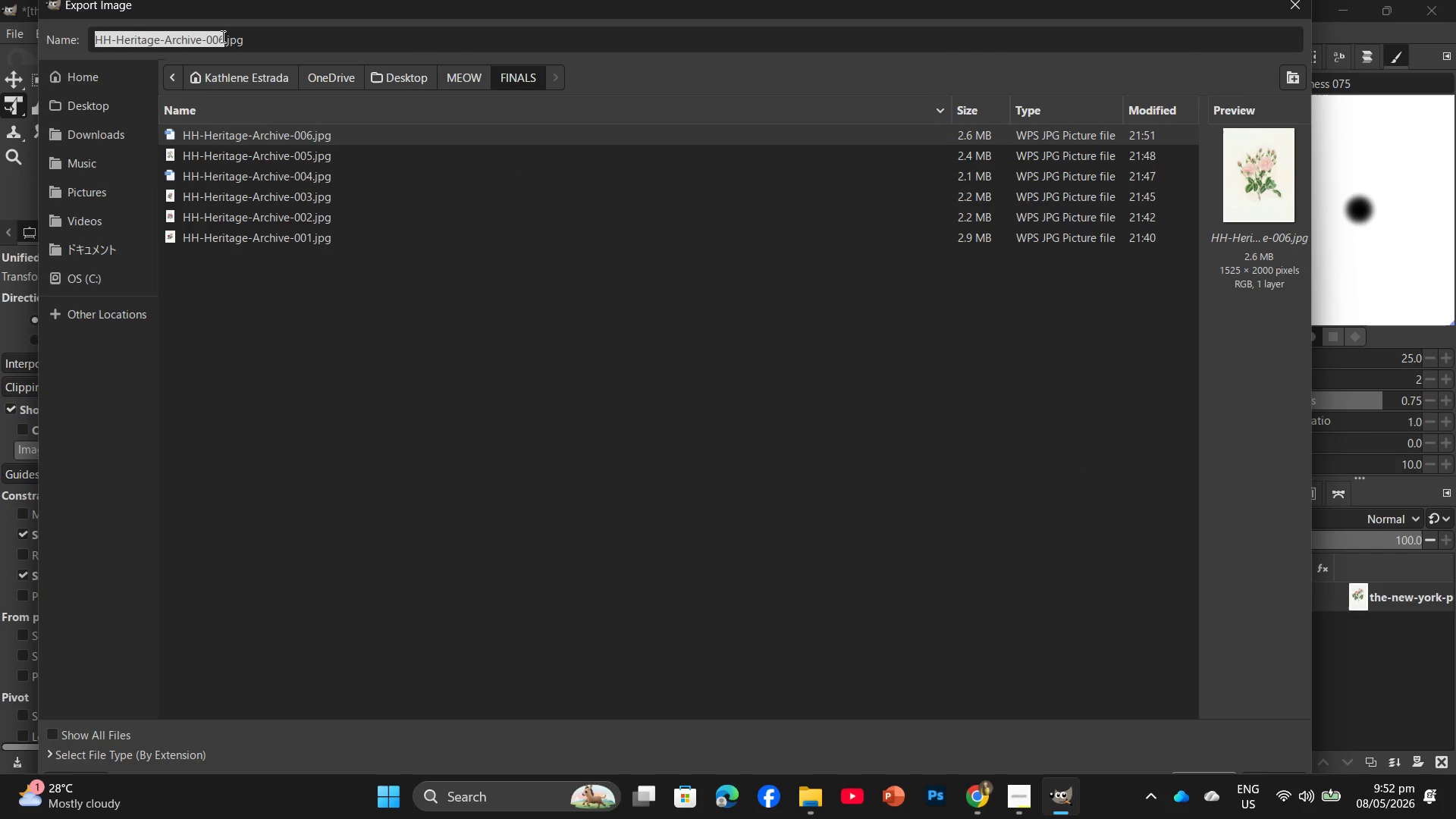 
left_click([225, 39])
 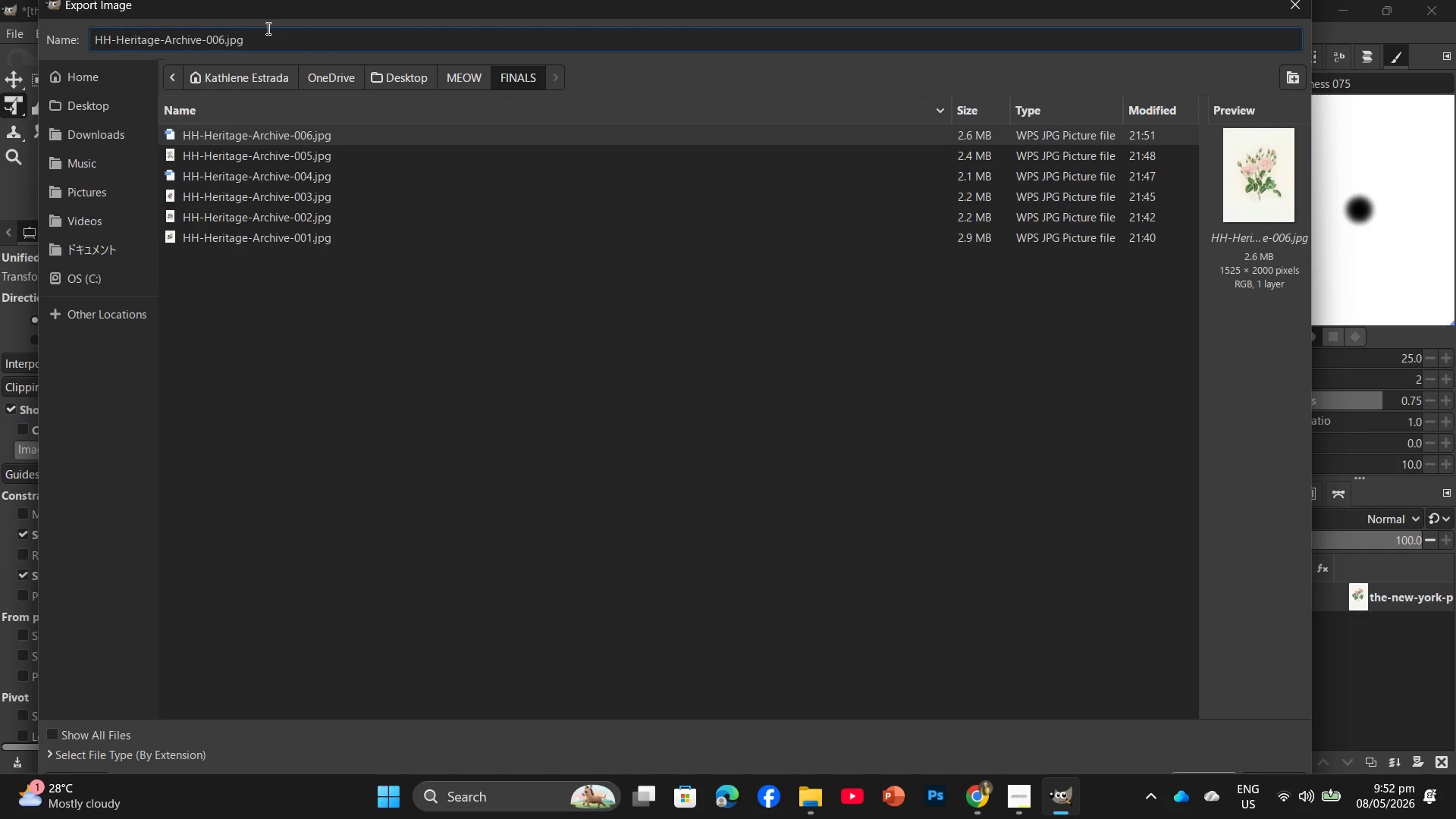 
key(Backspace)
 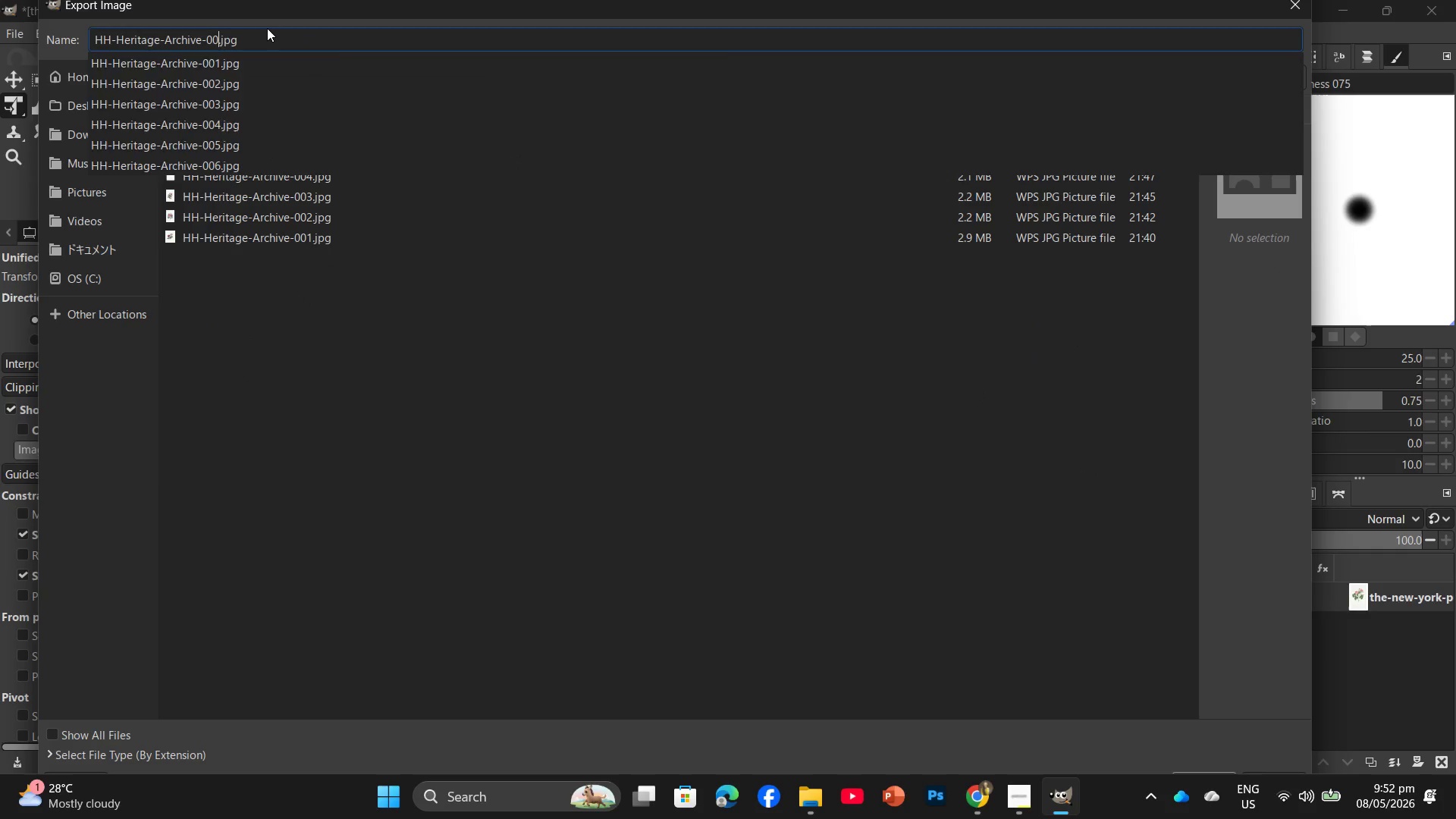 
key(Numpad7)
 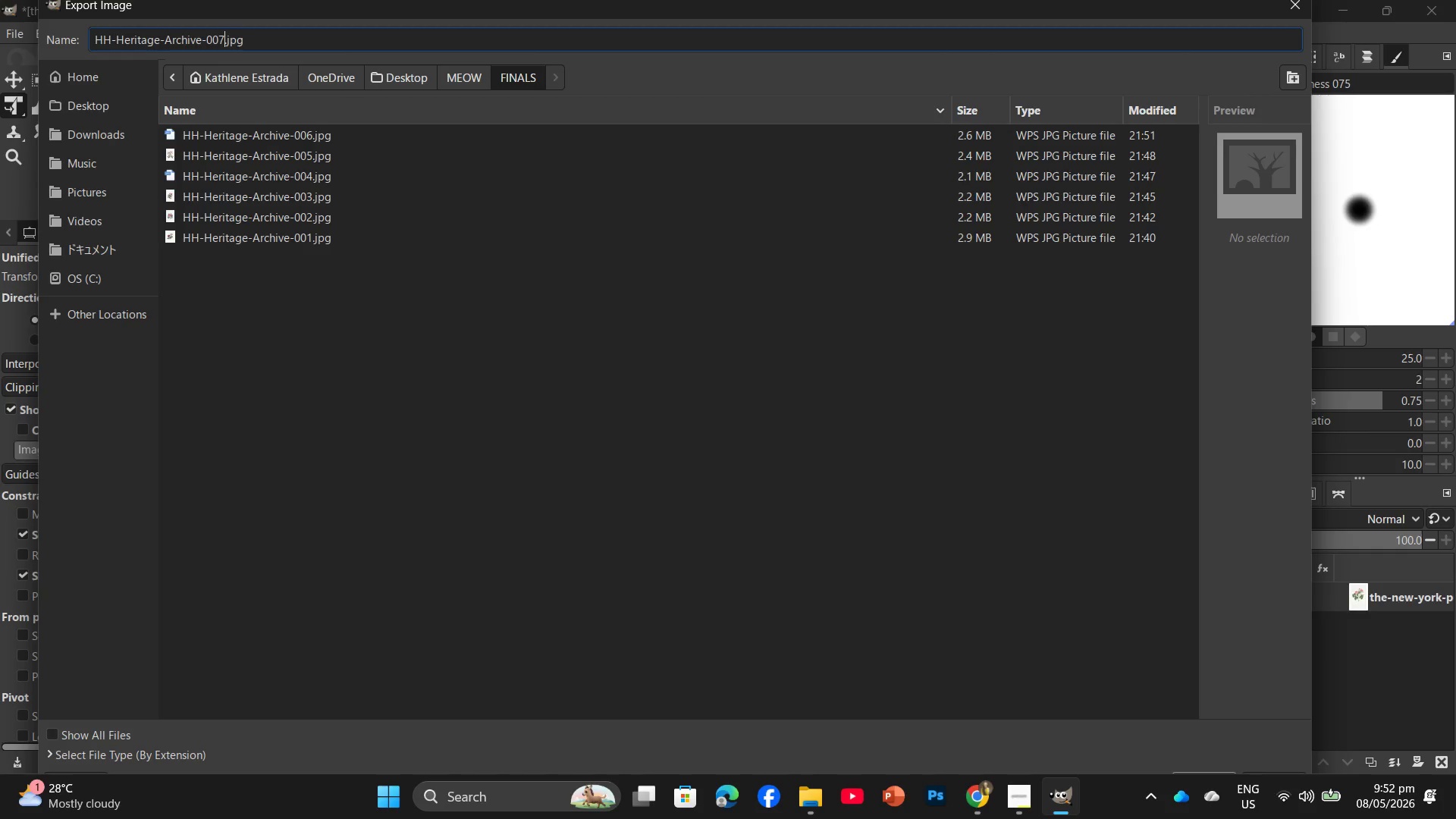 
key(Enter)
 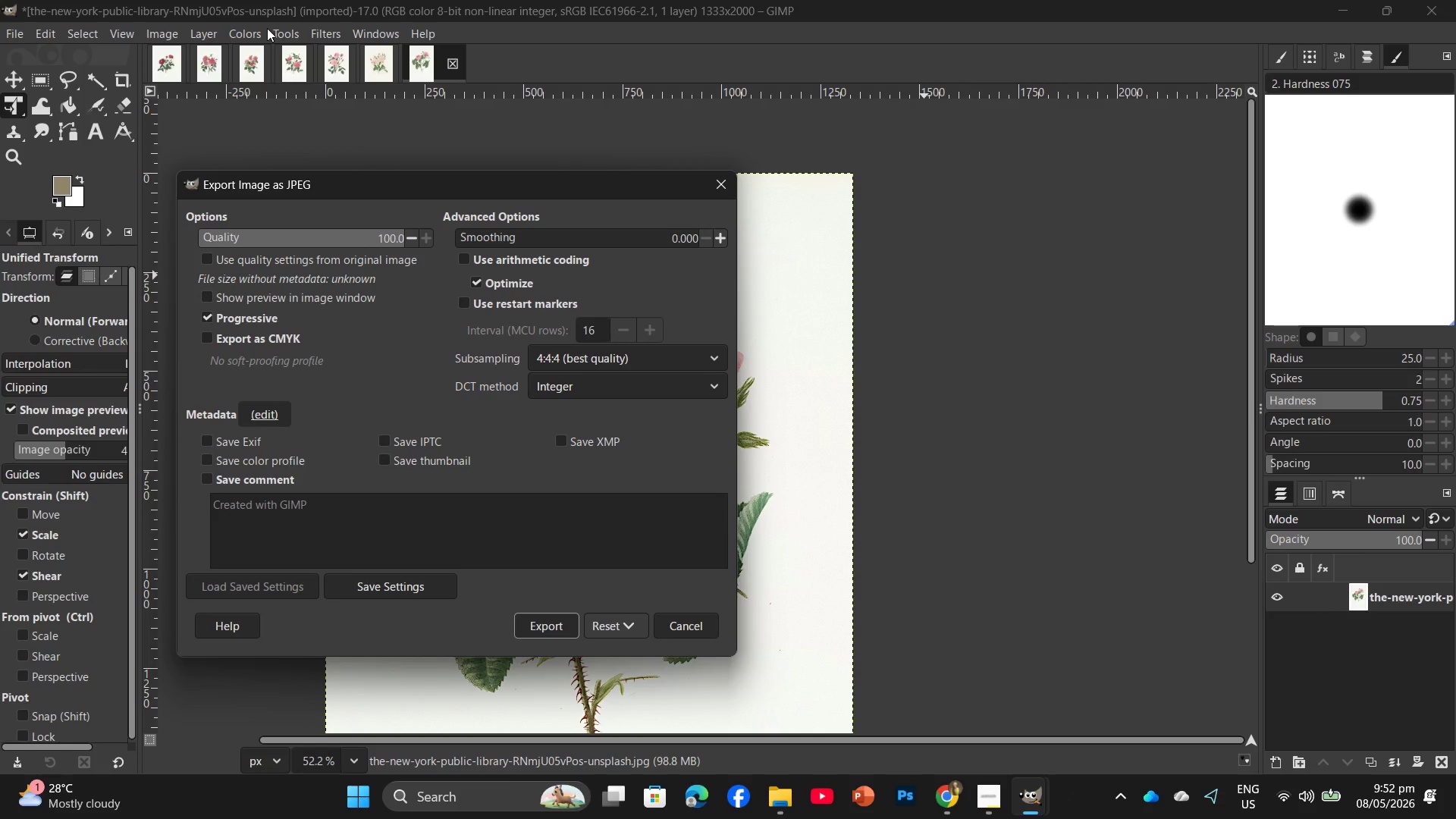 
wait(9.39)
 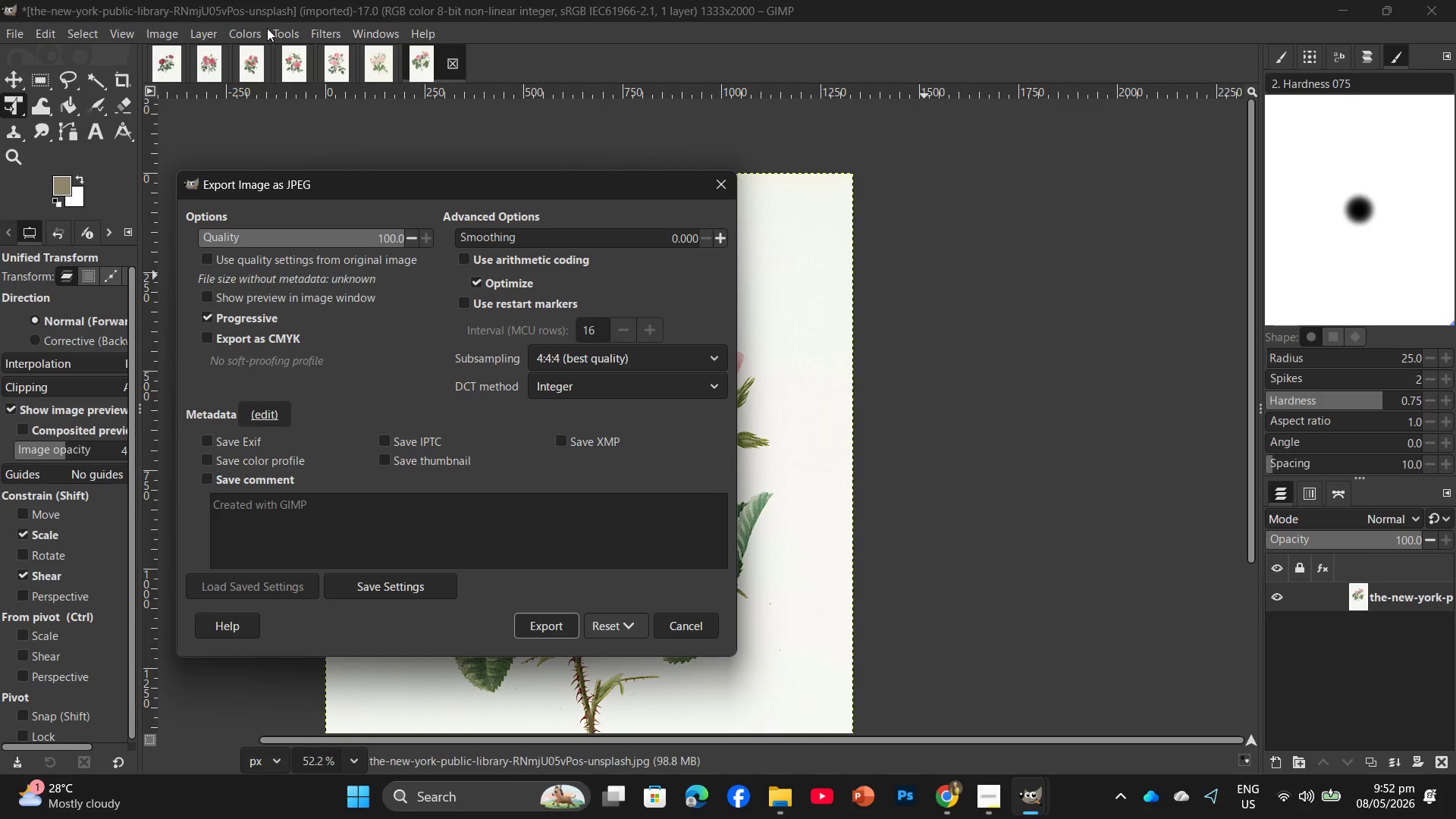 
left_click([551, 627])
 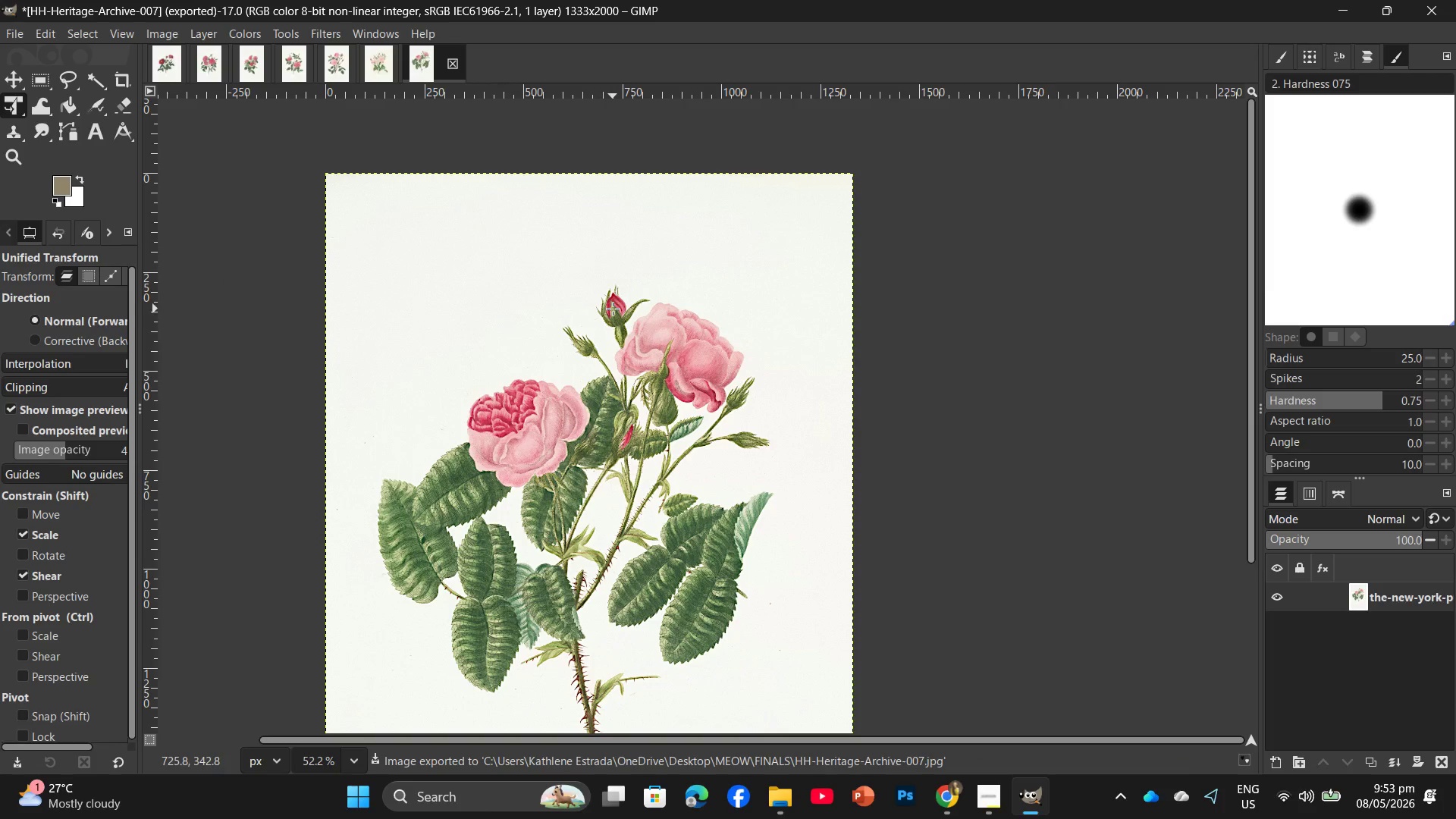 
wait(5.83)
 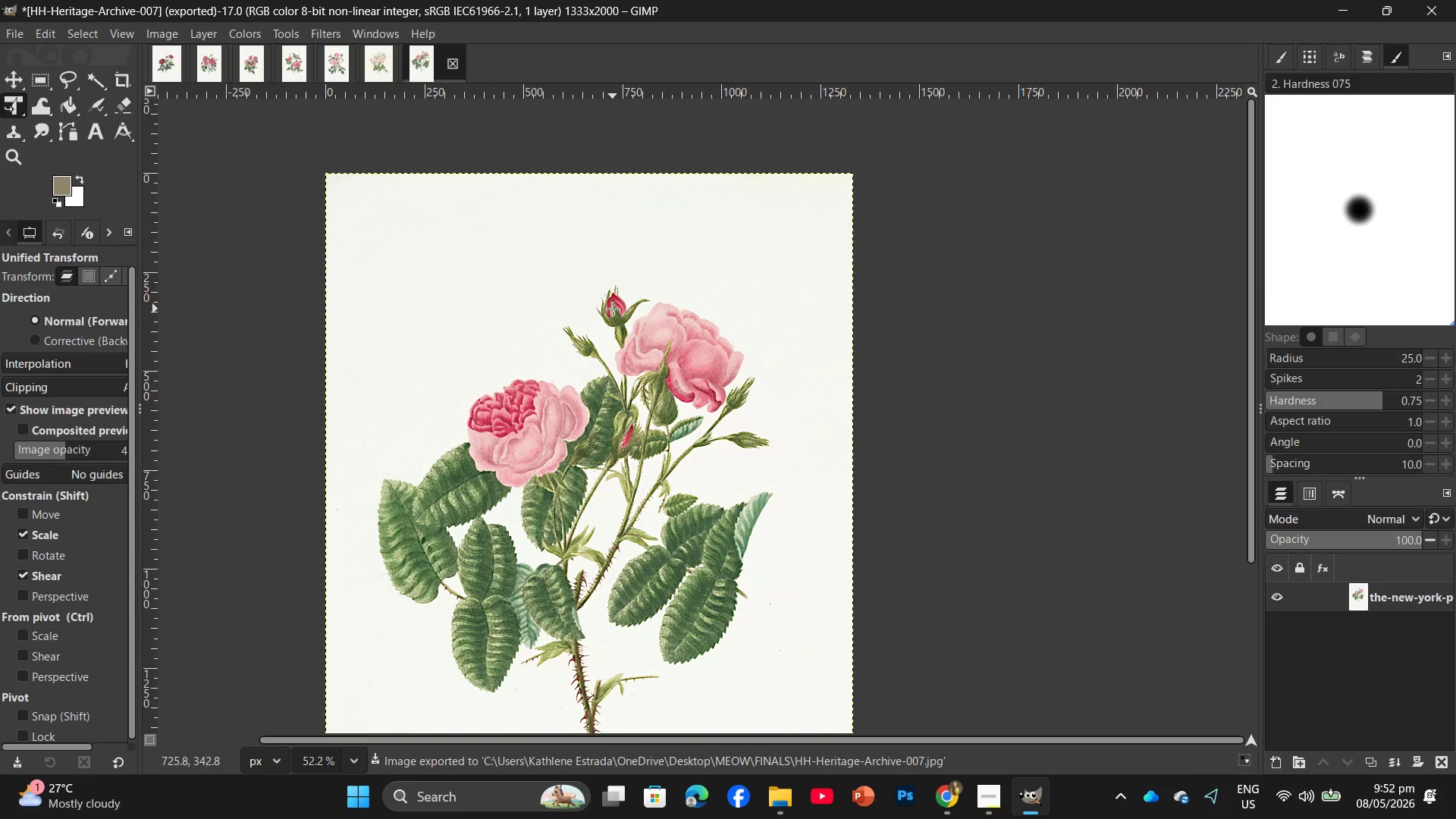 
key(Alt+Tab)
 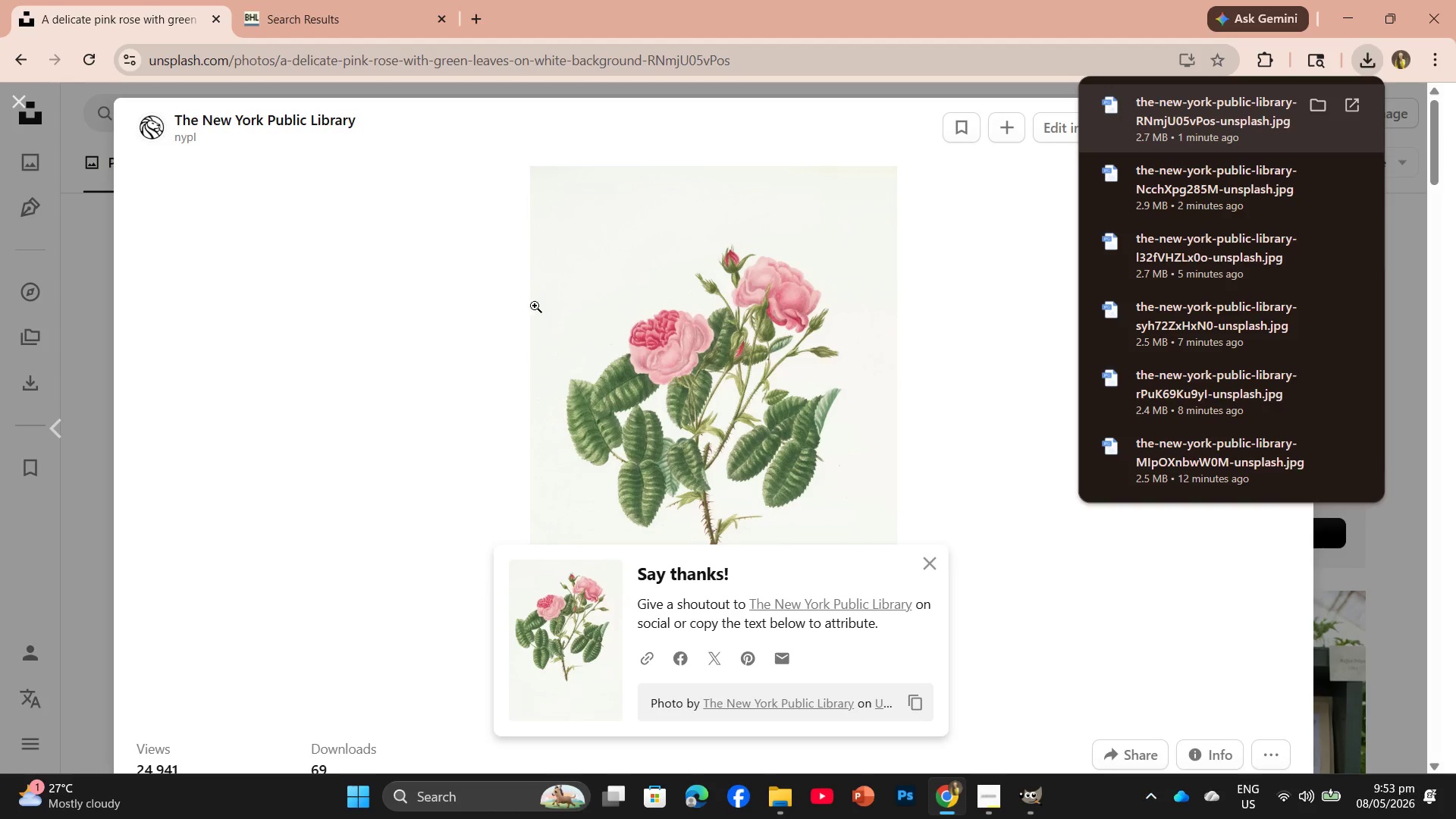 
scroll: coordinate [764, 277], scroll_direction: down, amount: 23.0
 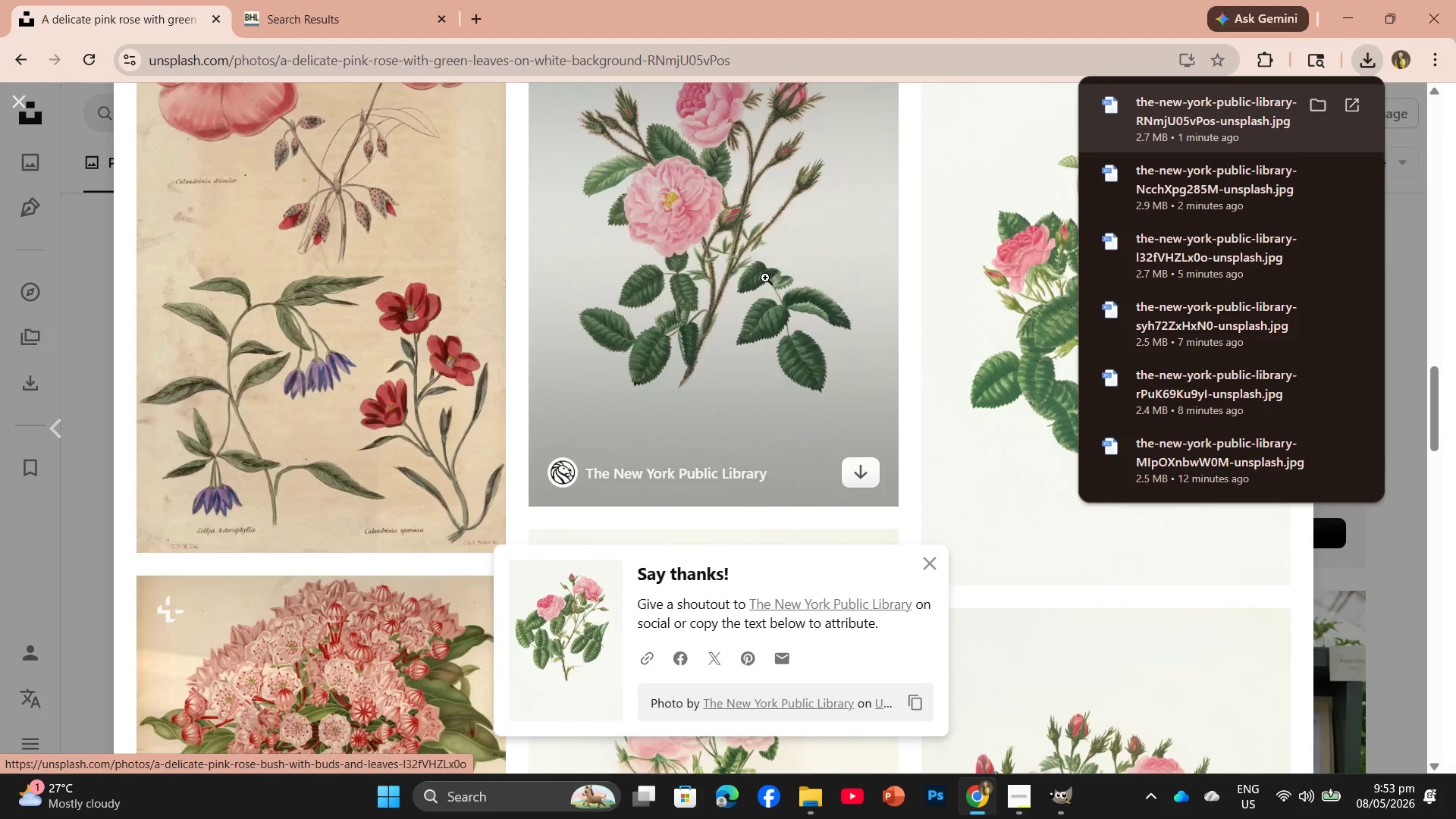 
scroll: coordinate [768, 278], scroll_direction: none, amount: 0.0
 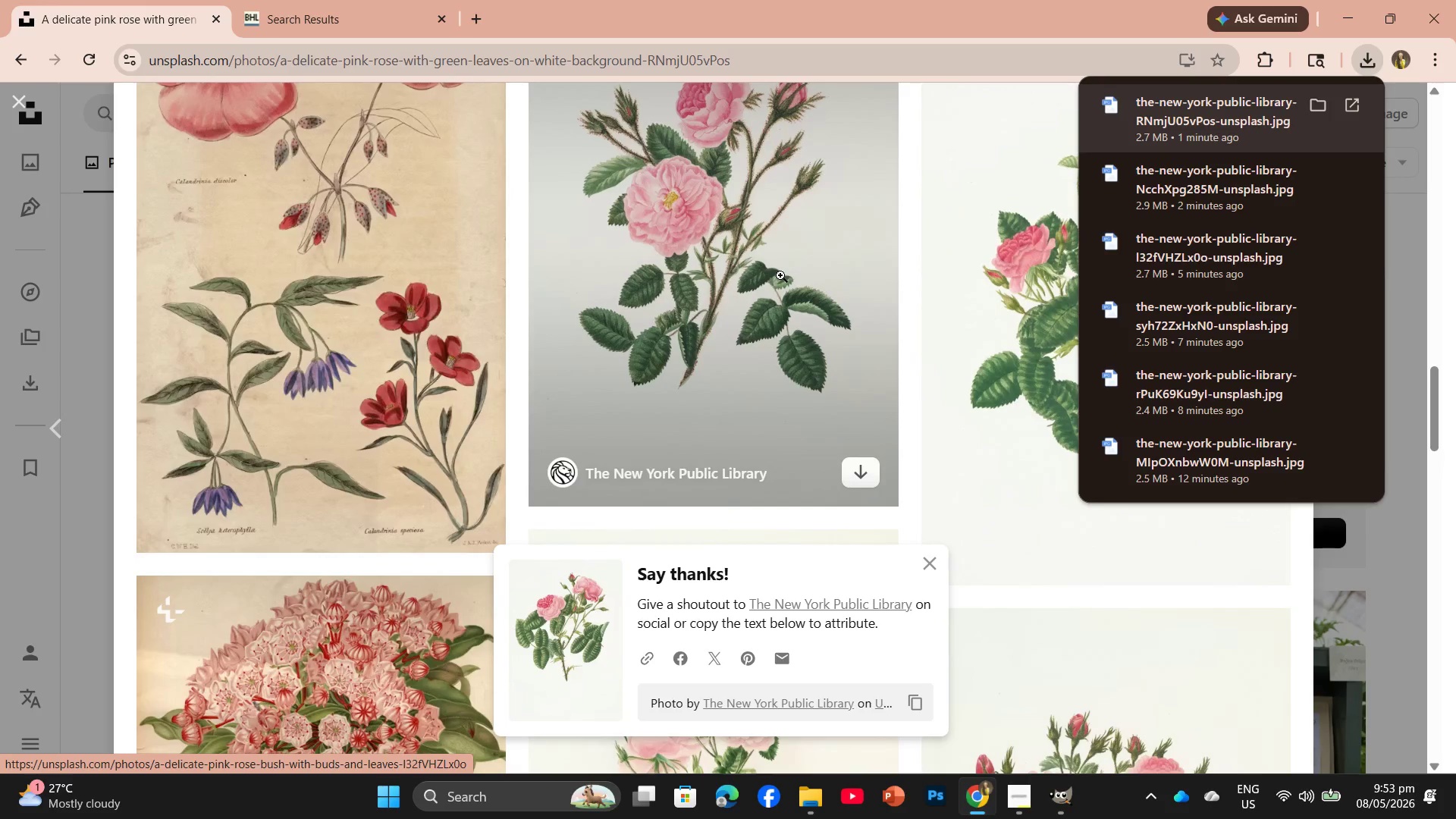 
scroll: coordinate [792, 251], scroll_direction: down, amount: 22.0
 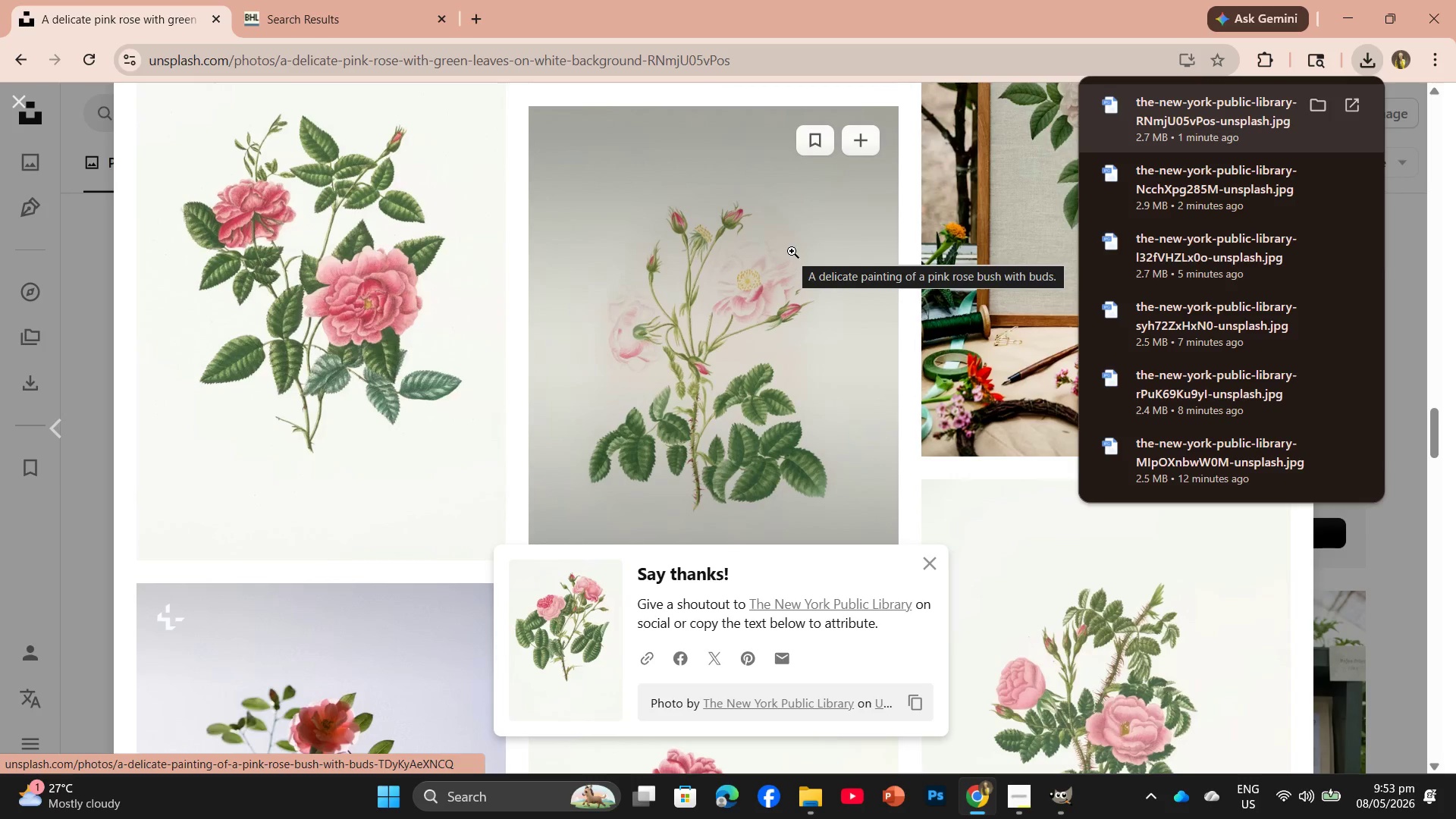 
left_click([760, 279])
 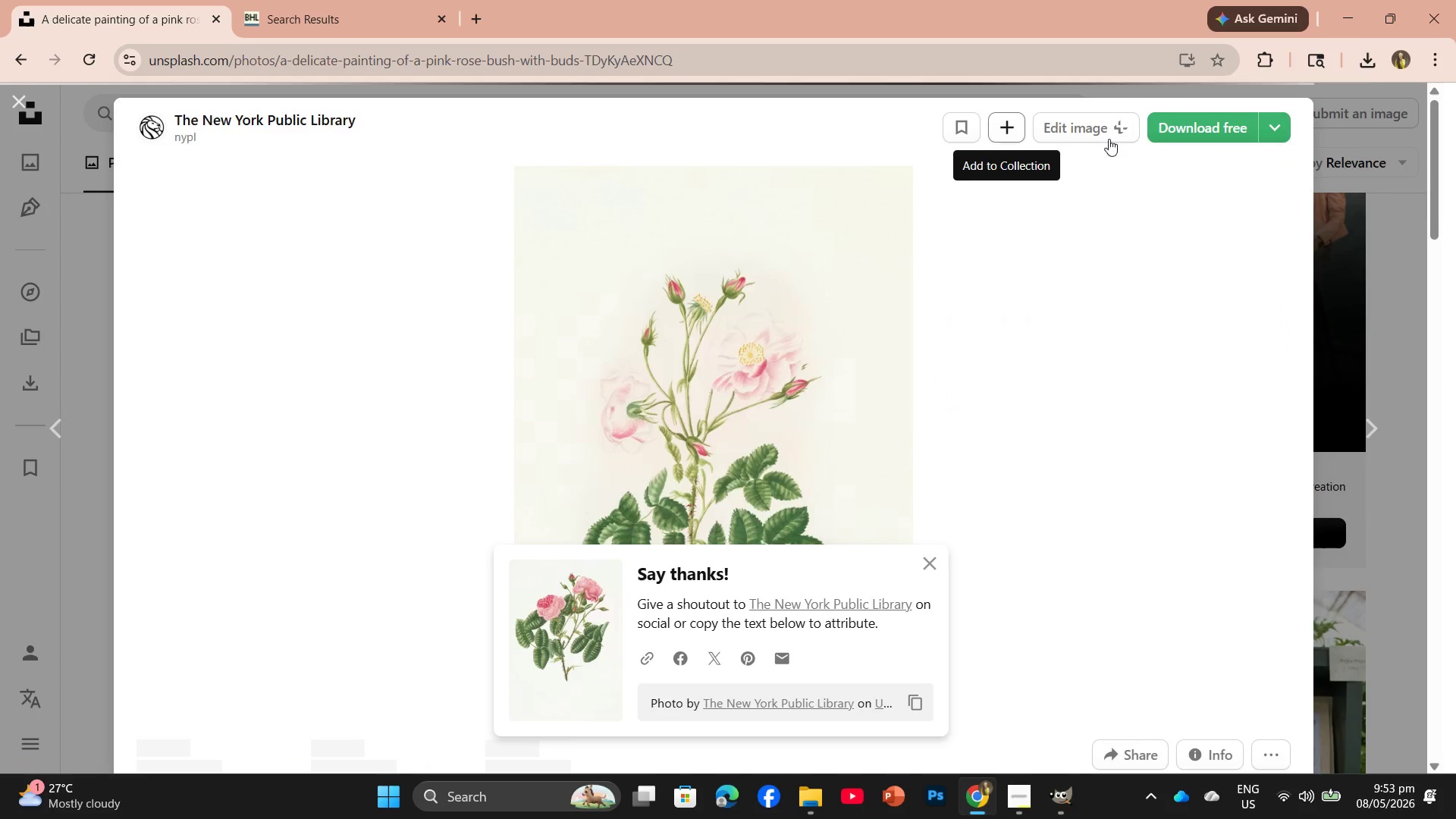 
left_click([1178, 117])
 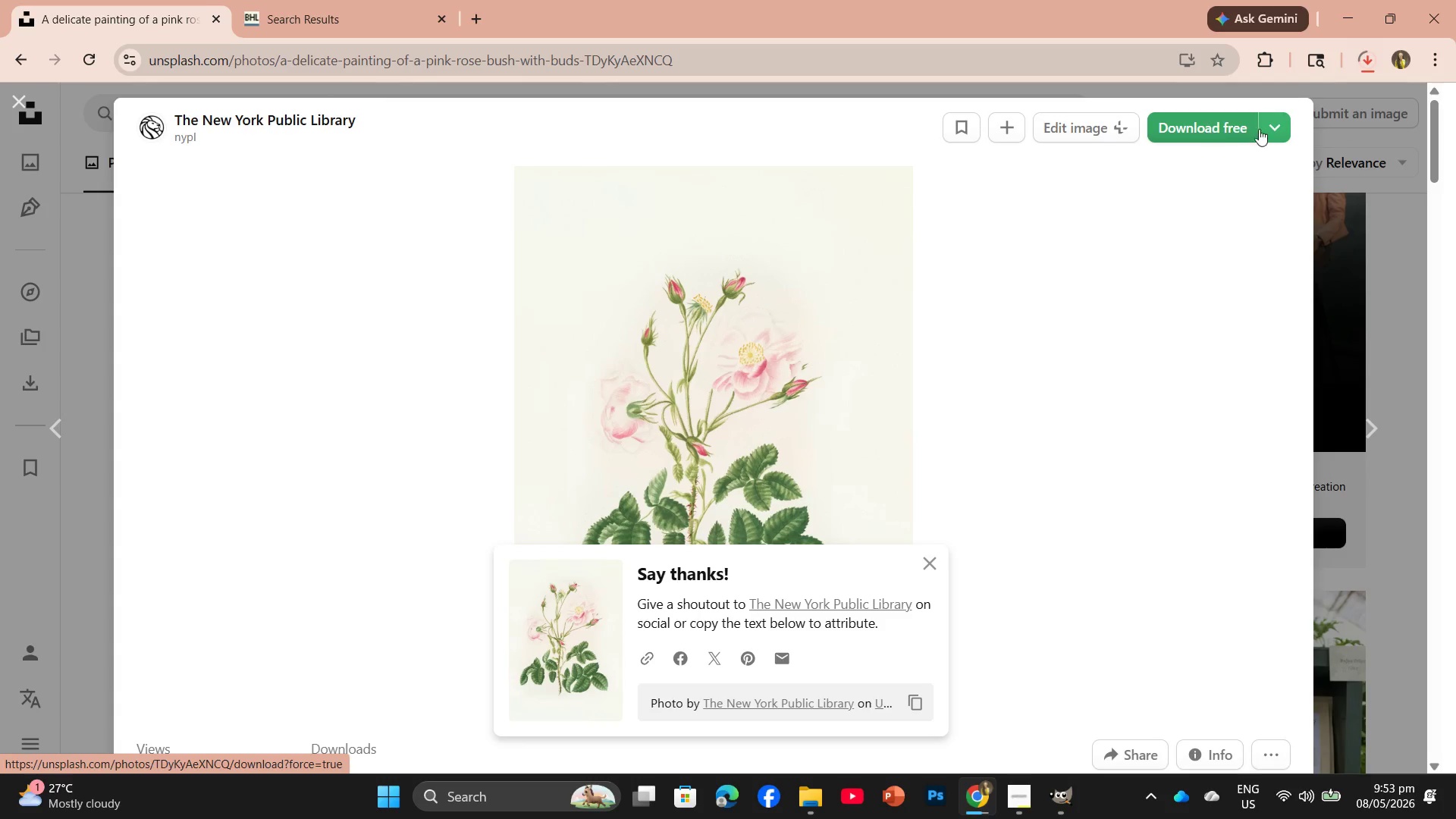 
left_click_drag(start_coordinate=[1222, 135], to_coordinate=[587, 151])
 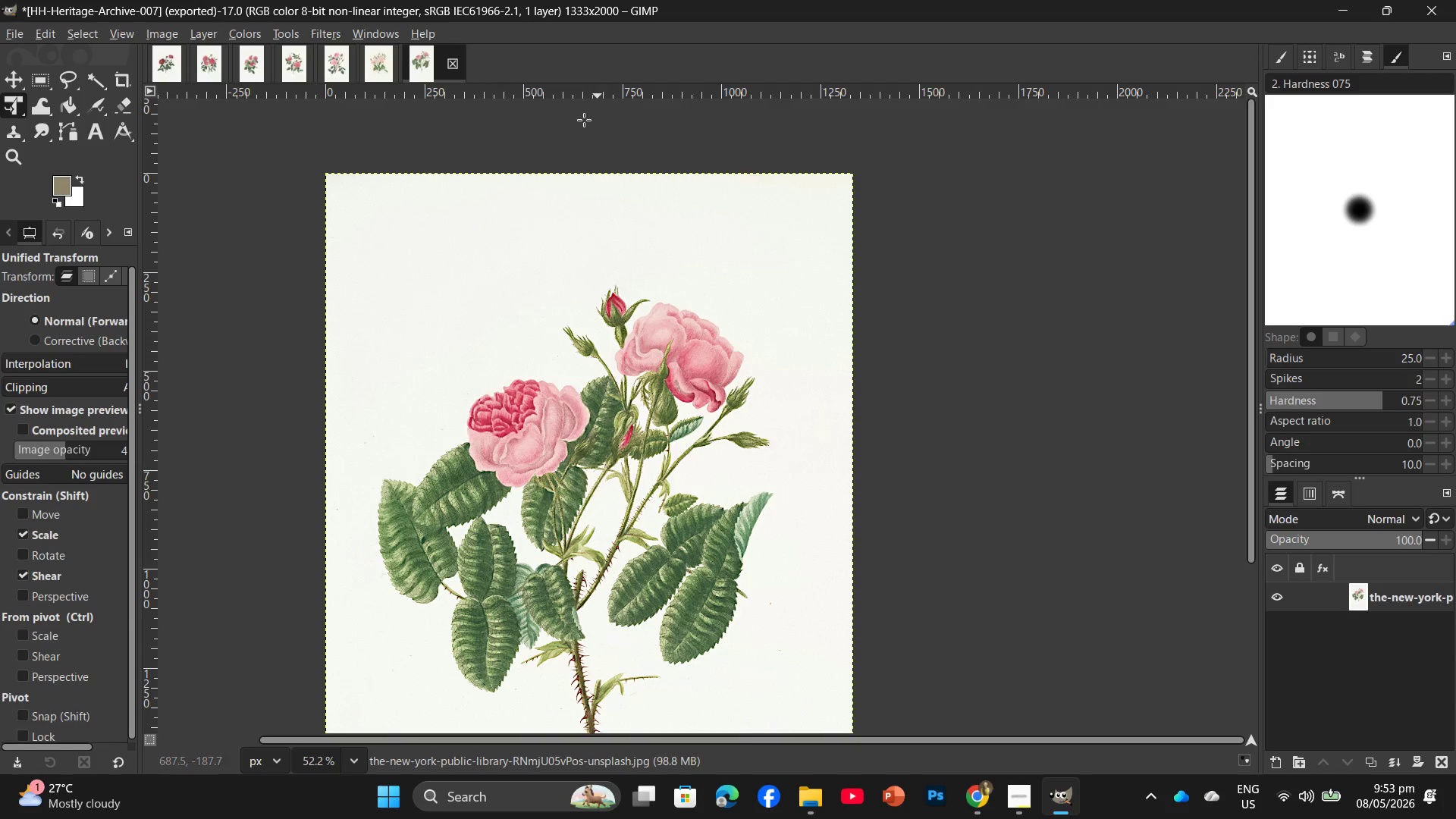 
mouse_move([585, 71])
 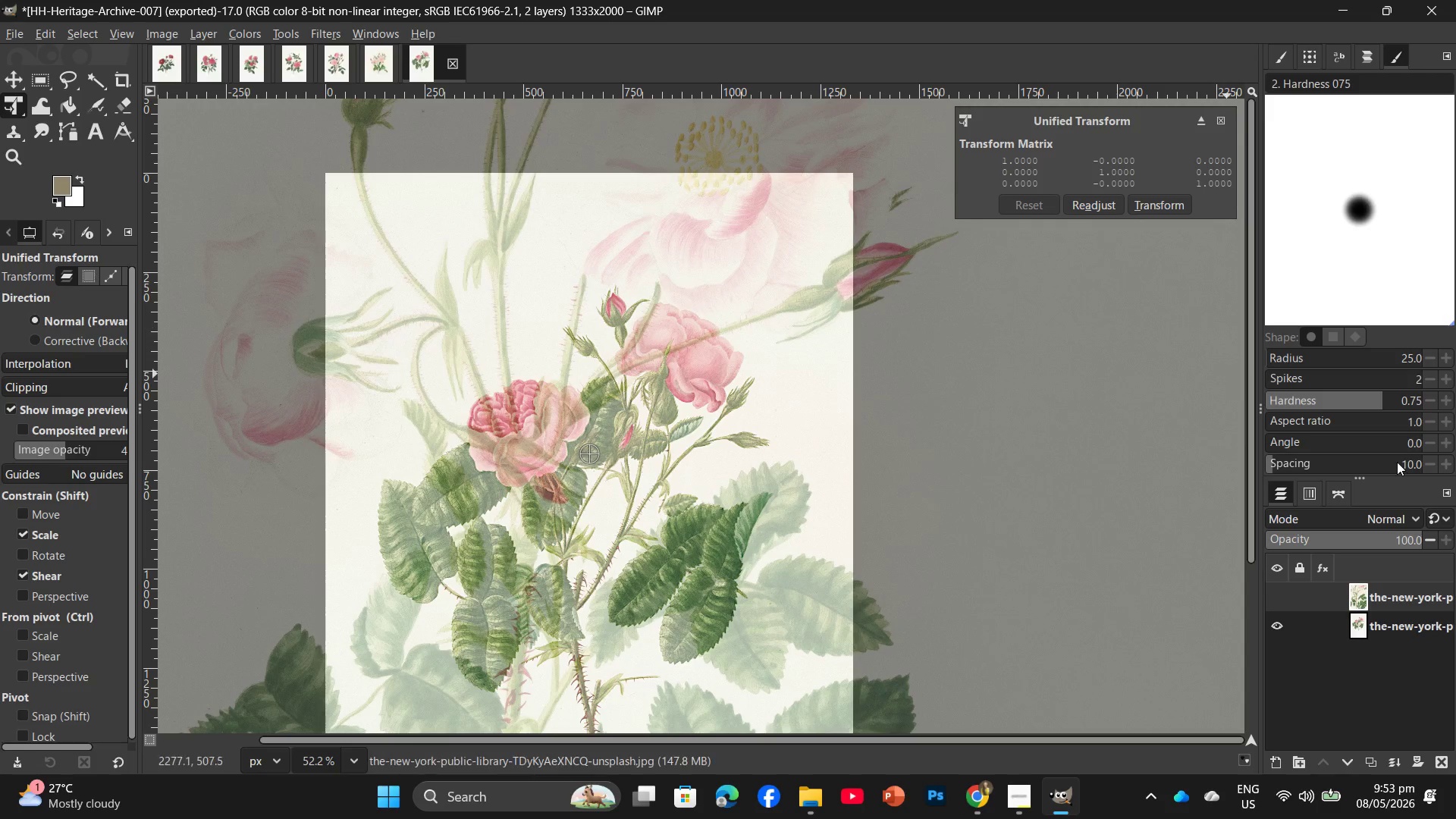 
left_click_drag(start_coordinate=[1408, 596], to_coordinate=[668, 58])
 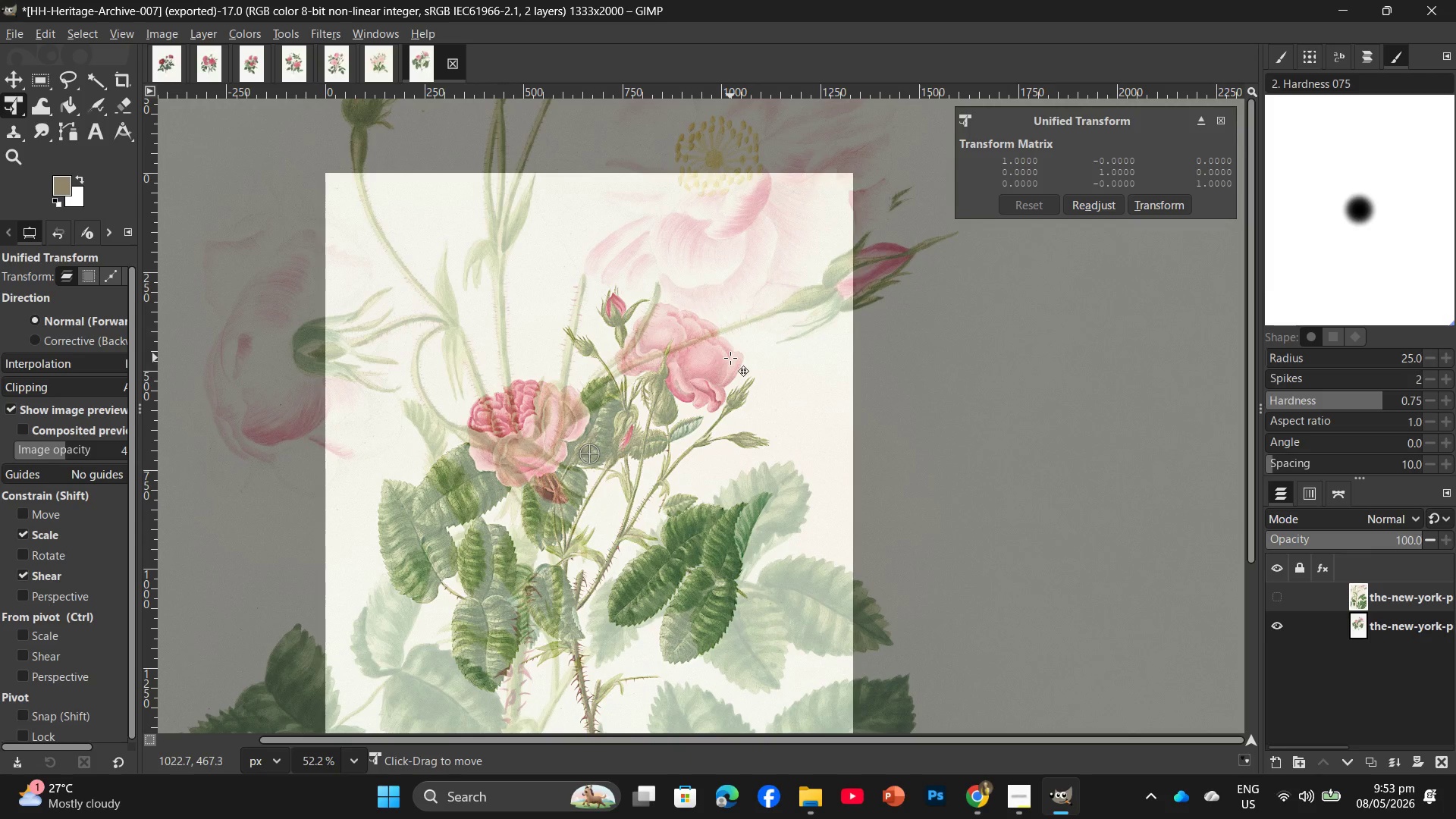 
hold_key(key=ControlLeft, duration=1.53)
scroll: coordinate [732, 390], scroll_direction: down, amount: 15.0
 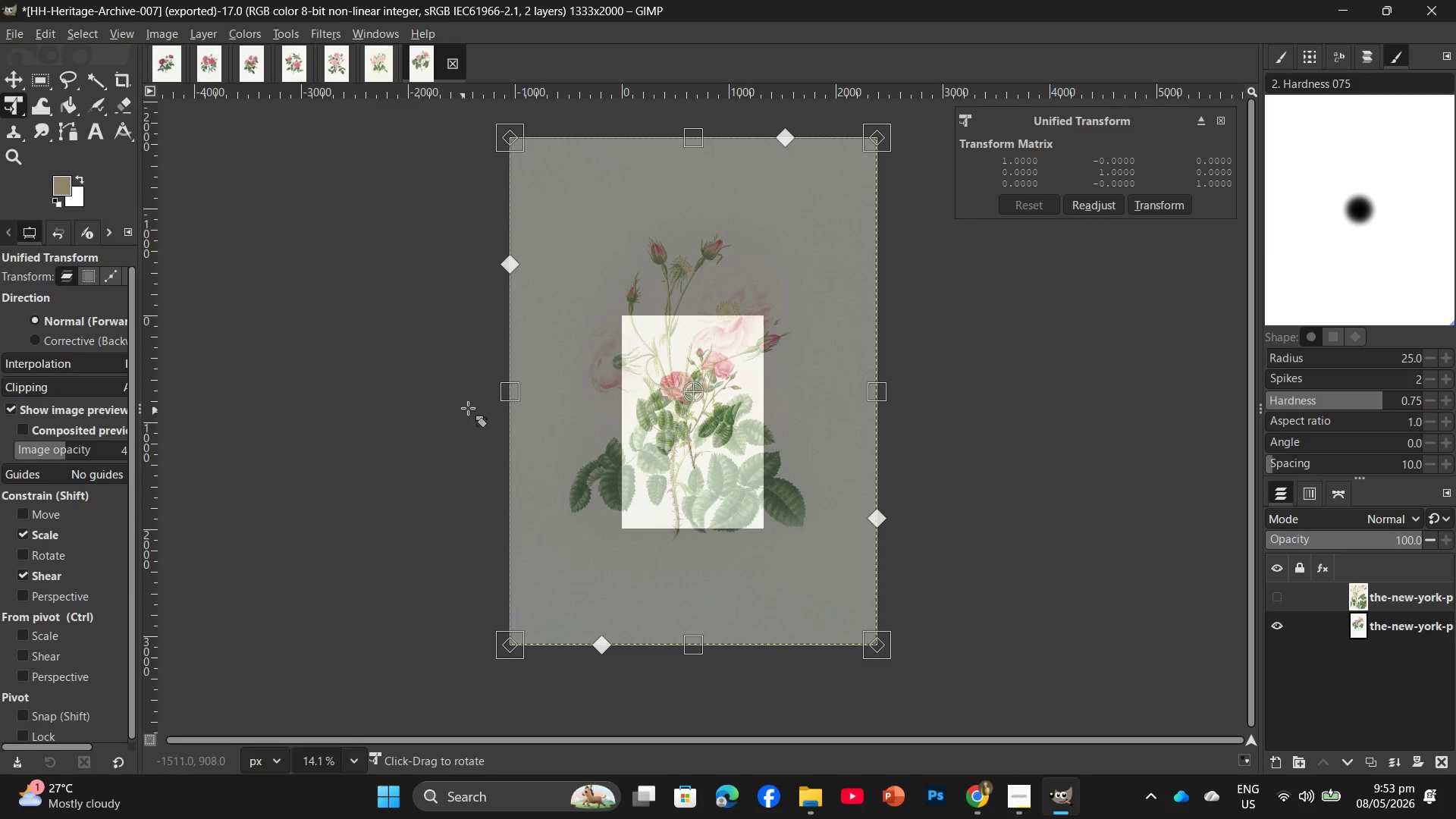 
left_click_drag(start_coordinate=[506, 397], to_coordinate=[620, 377])
 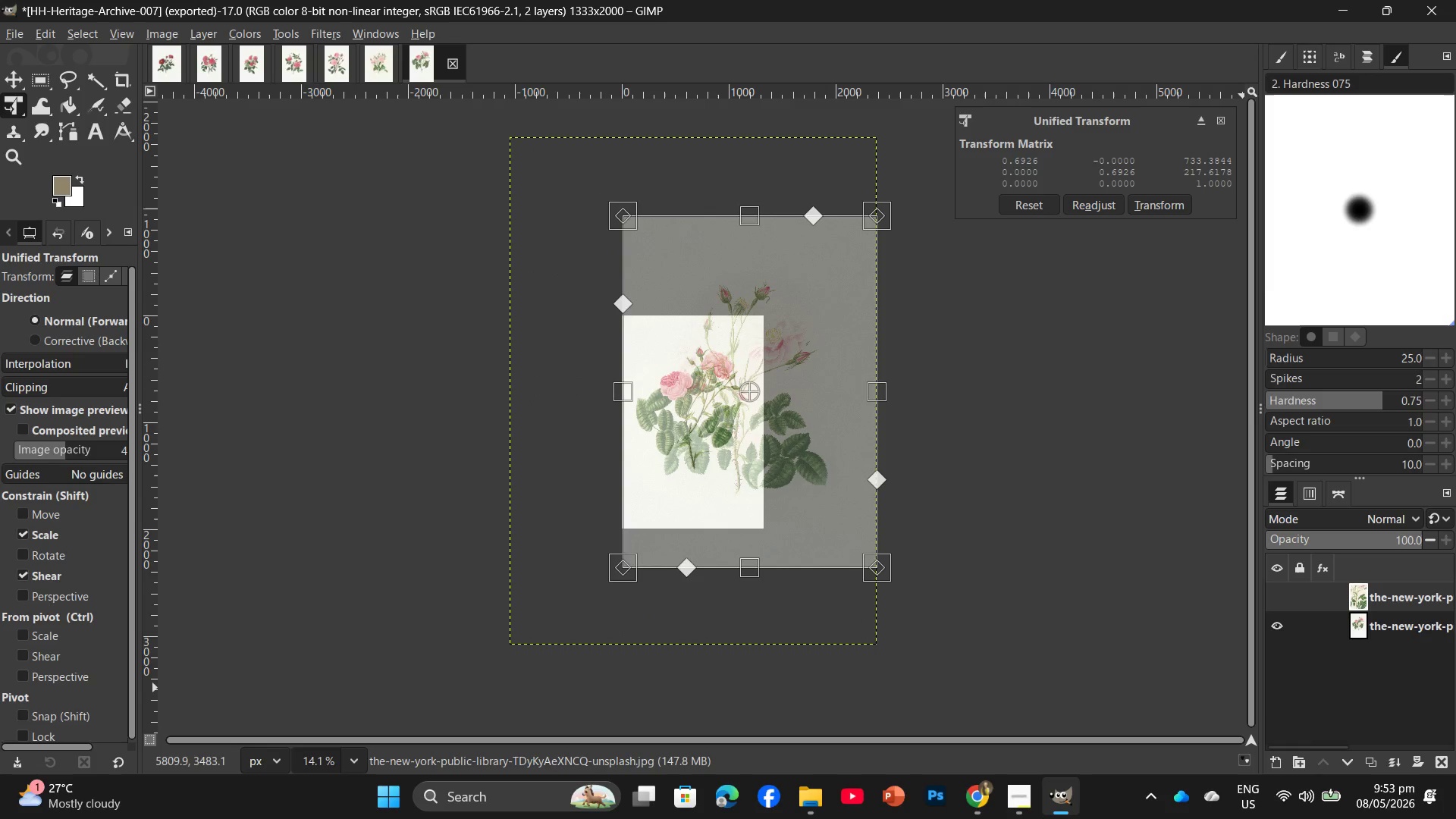 
left_click([987, 796])
 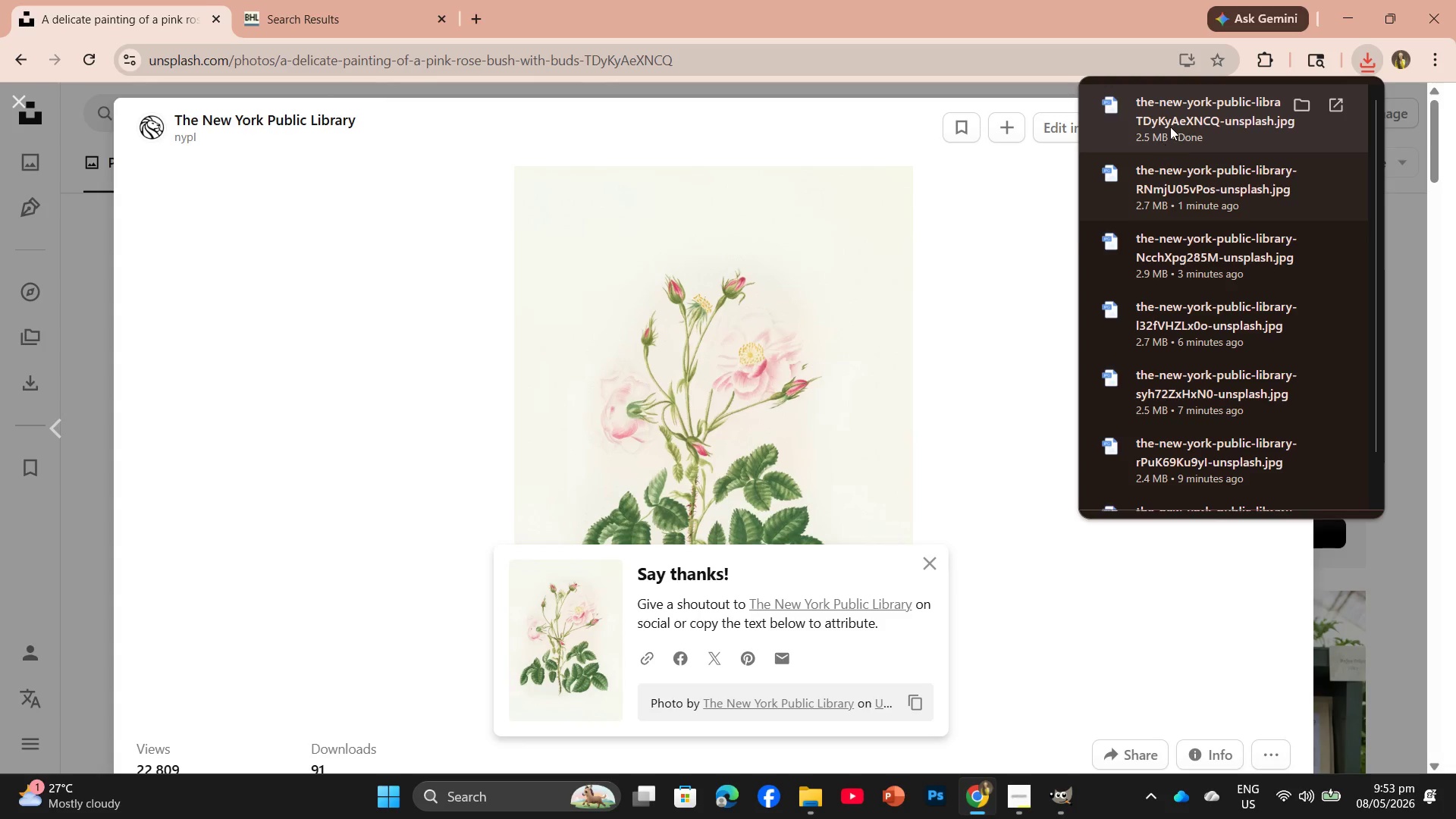 
left_click_drag(start_coordinate=[1176, 117], to_coordinate=[693, 57])
 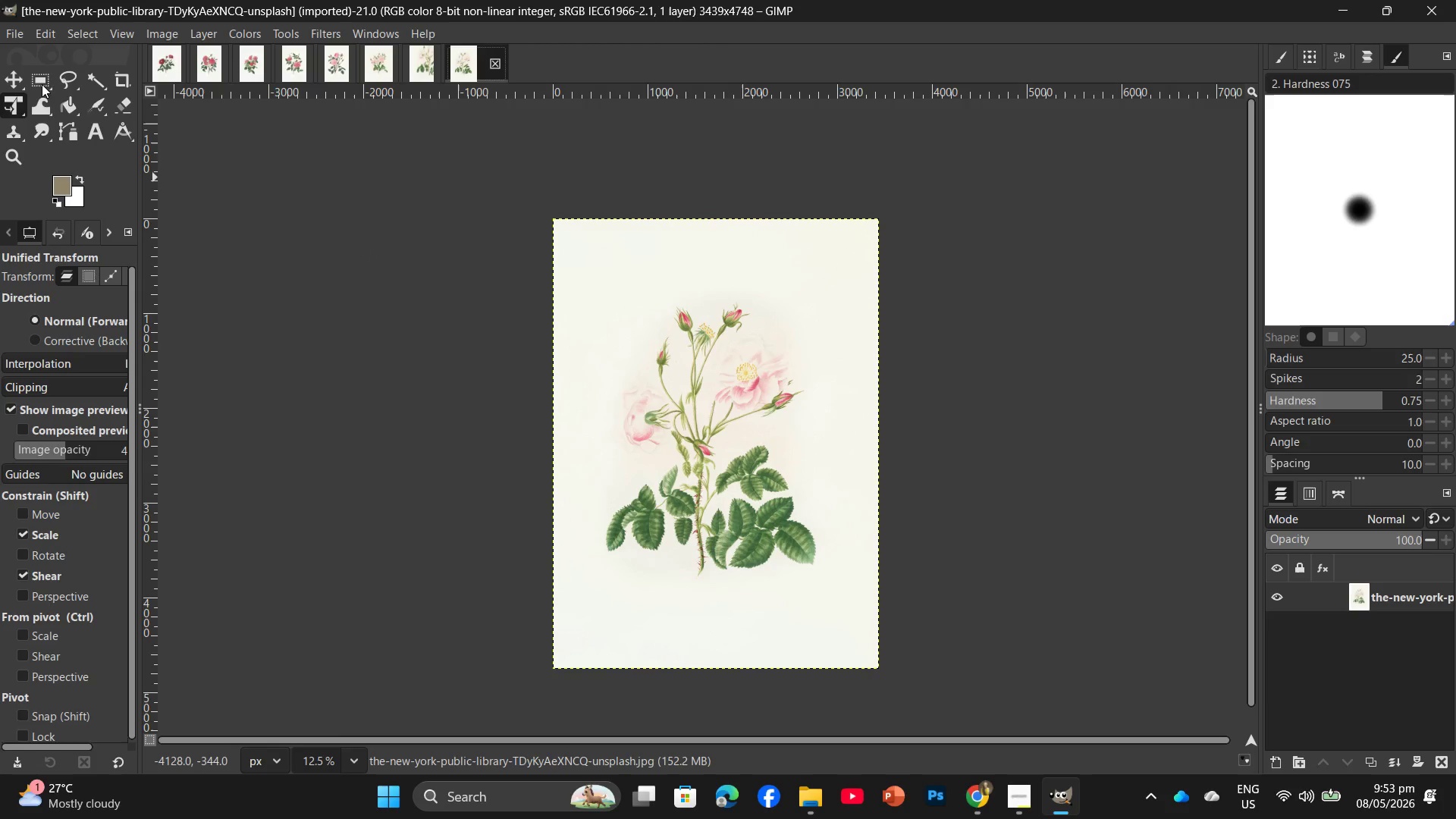 
left_click([162, 24])
 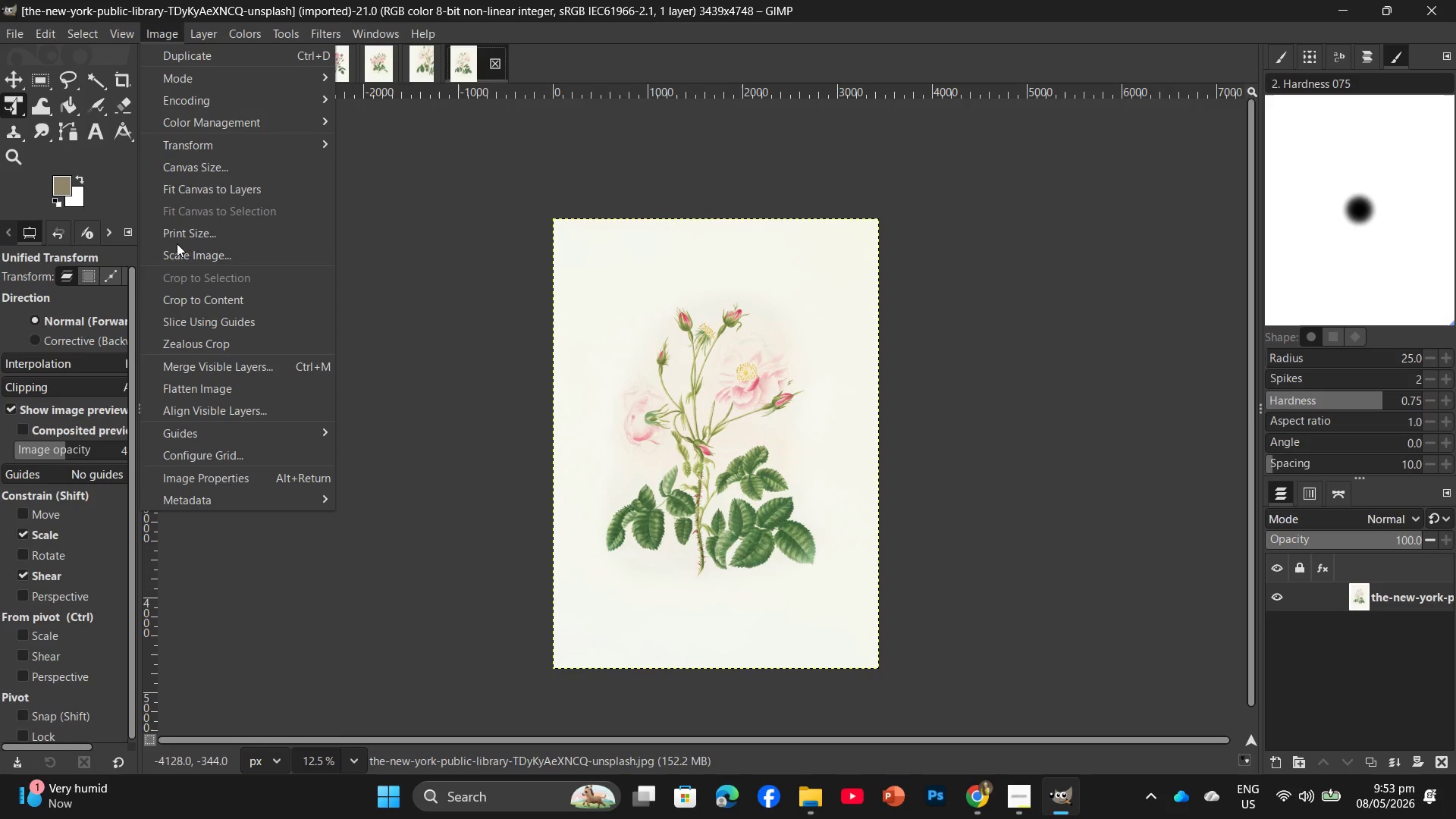 
left_click([177, 259])
 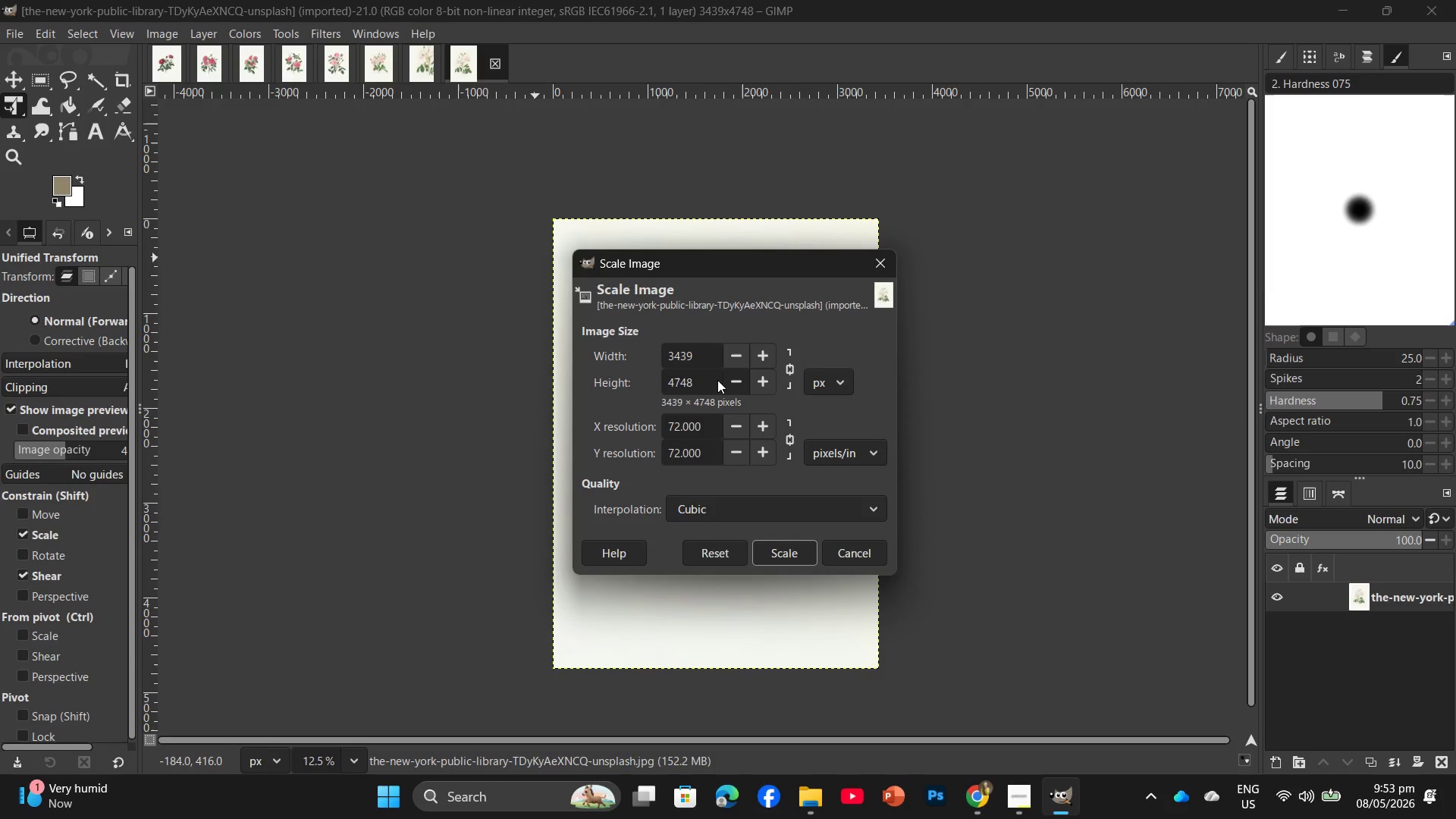 
left_click_drag(start_coordinate=[695, 378], to_coordinate=[651, 391])
 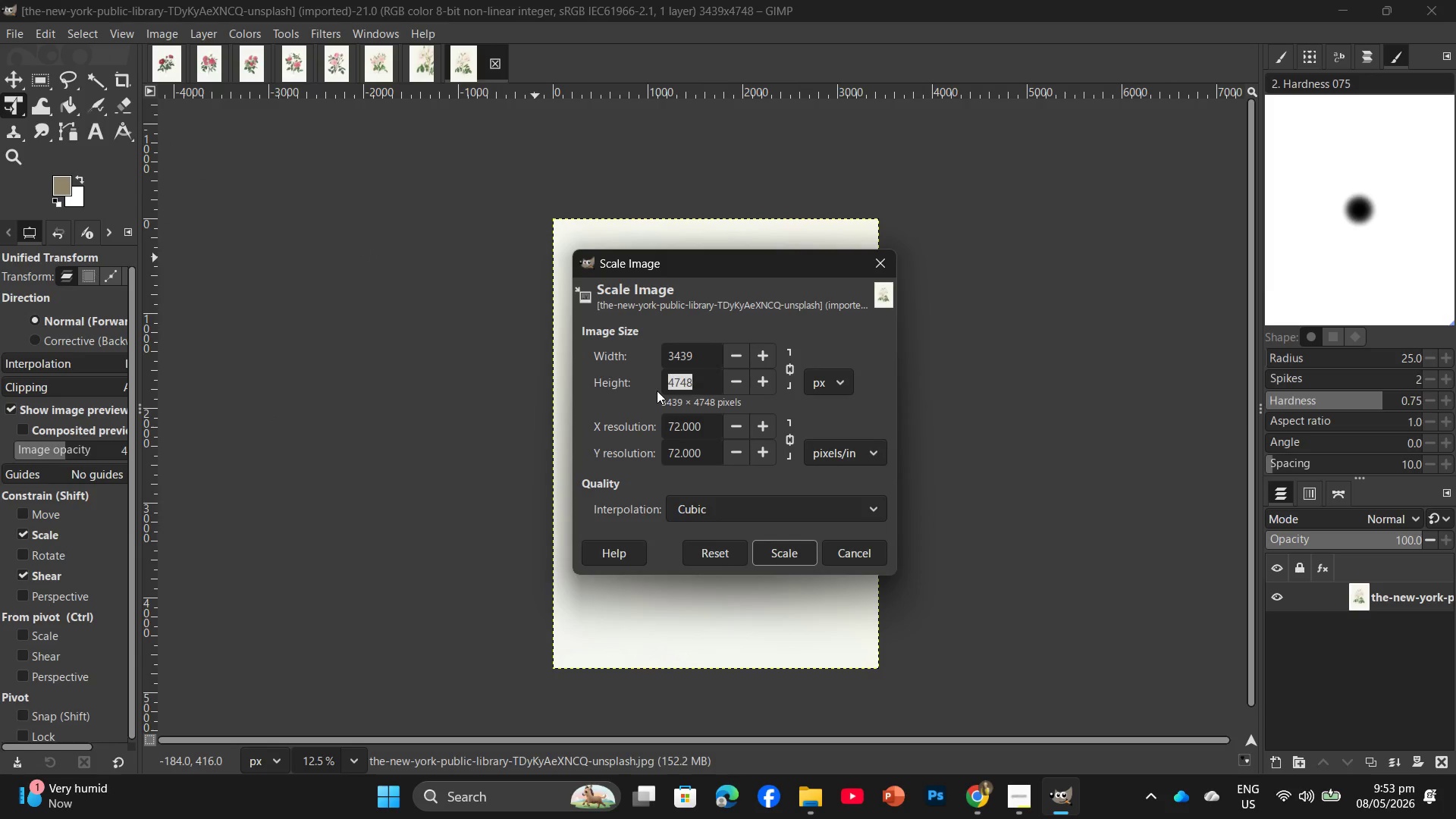 
key(Numpad2)
 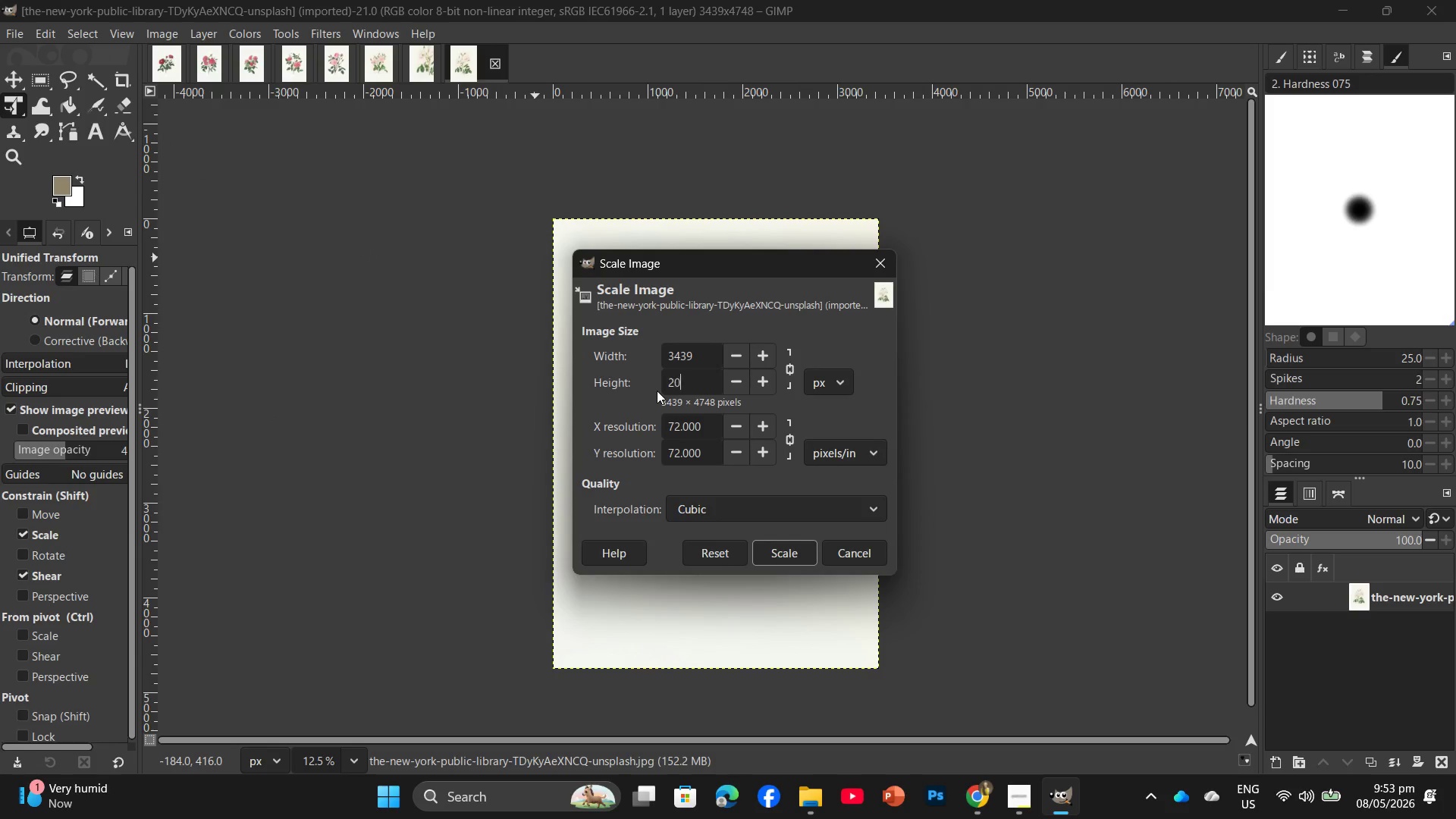 
key(Numpad0)
 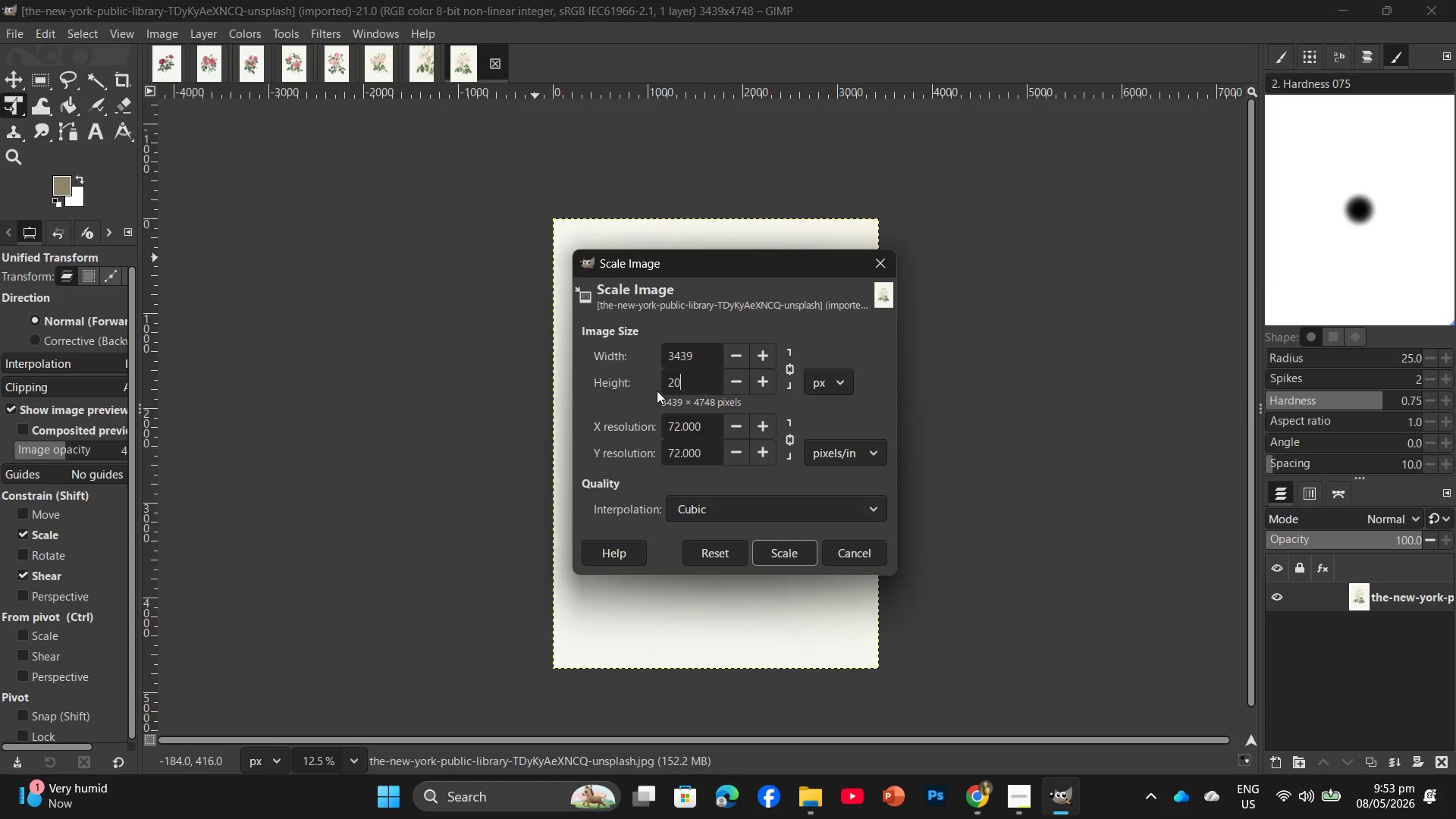 
key(Numpad0)
 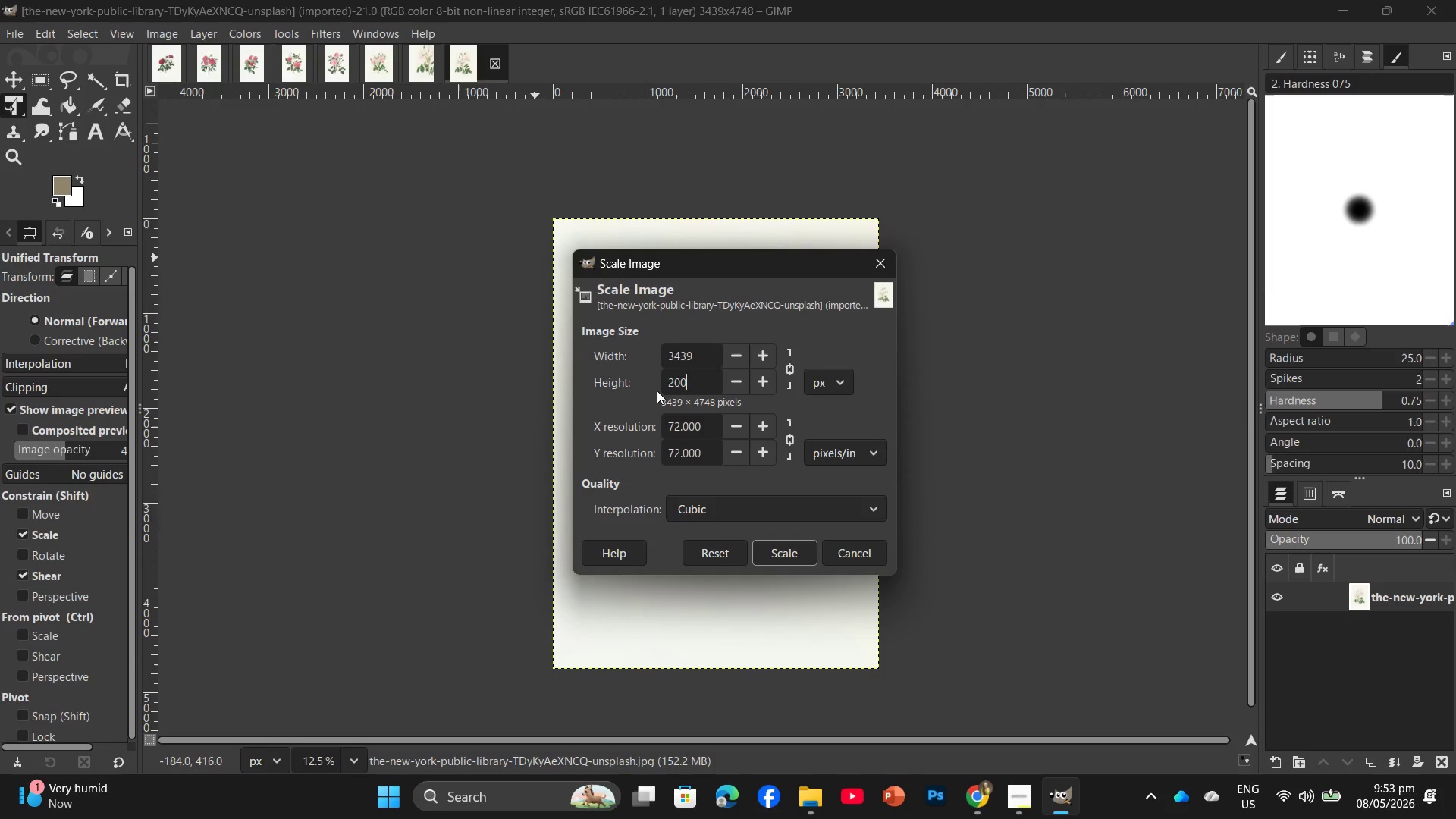 
key(Numpad0)
 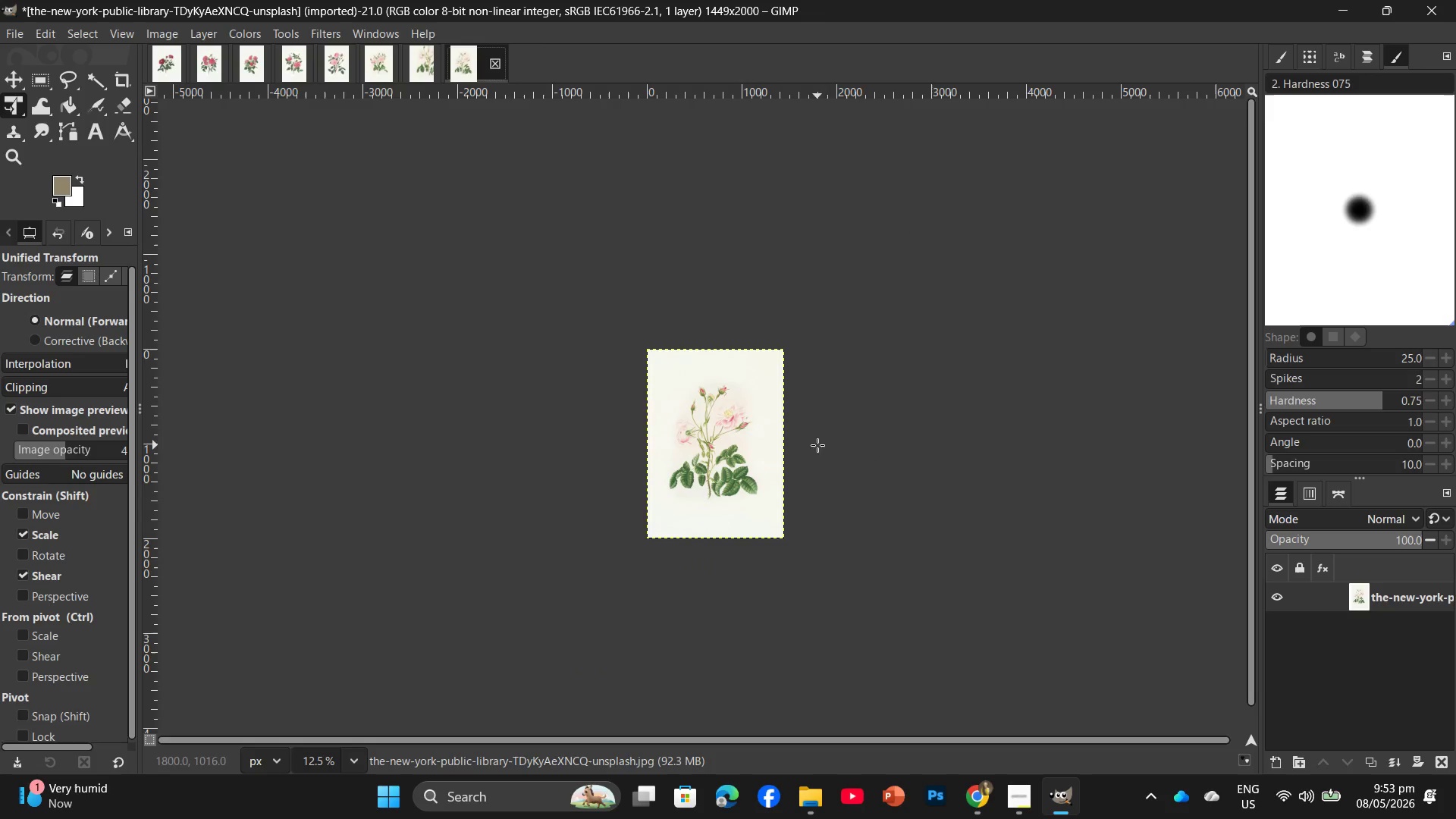 
hold_key(key=ControlLeft, duration=2.89)
scroll: coordinate [712, 432], scroll_direction: up, amount: 17.0
 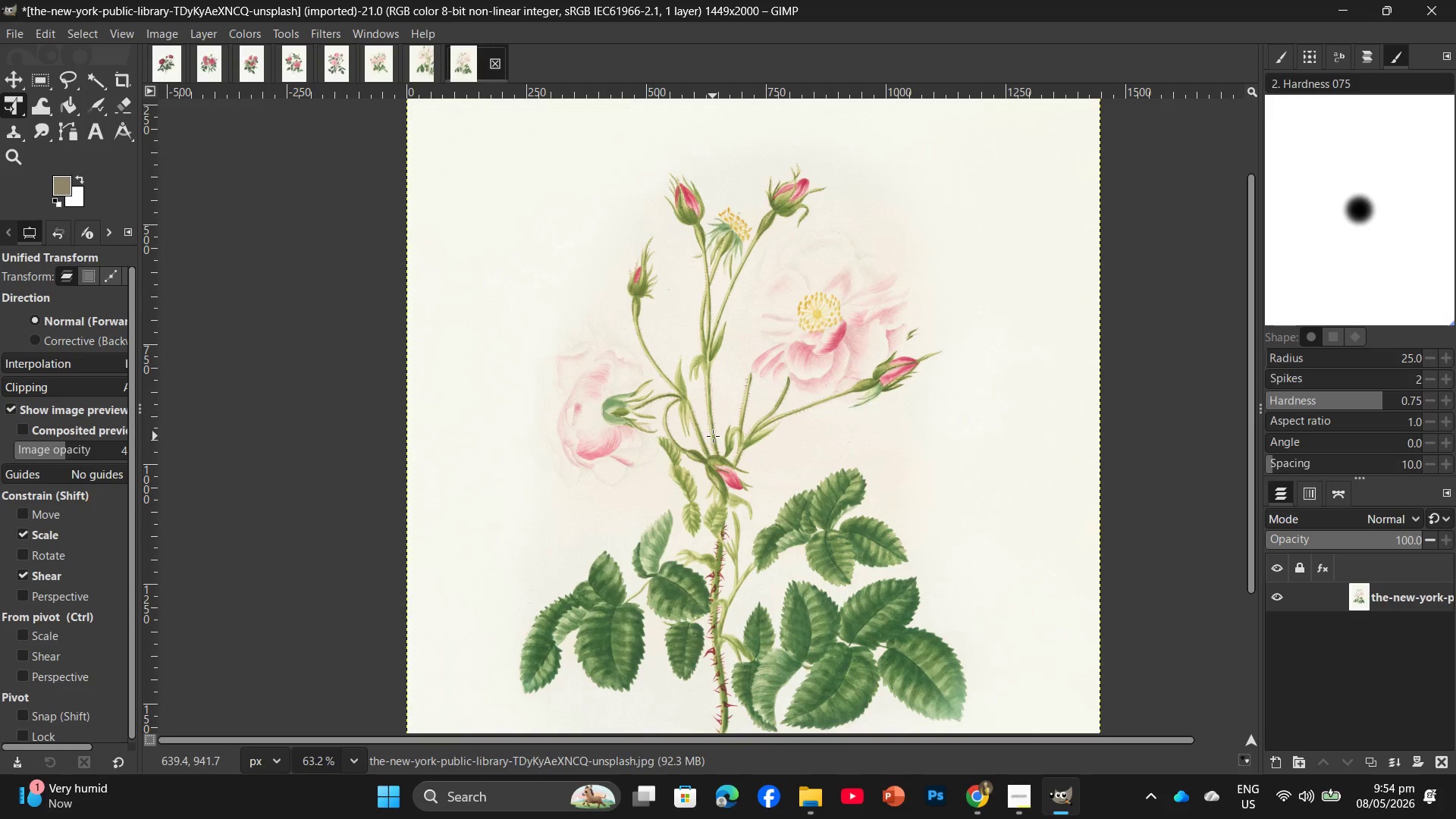 
key(Control+F)
 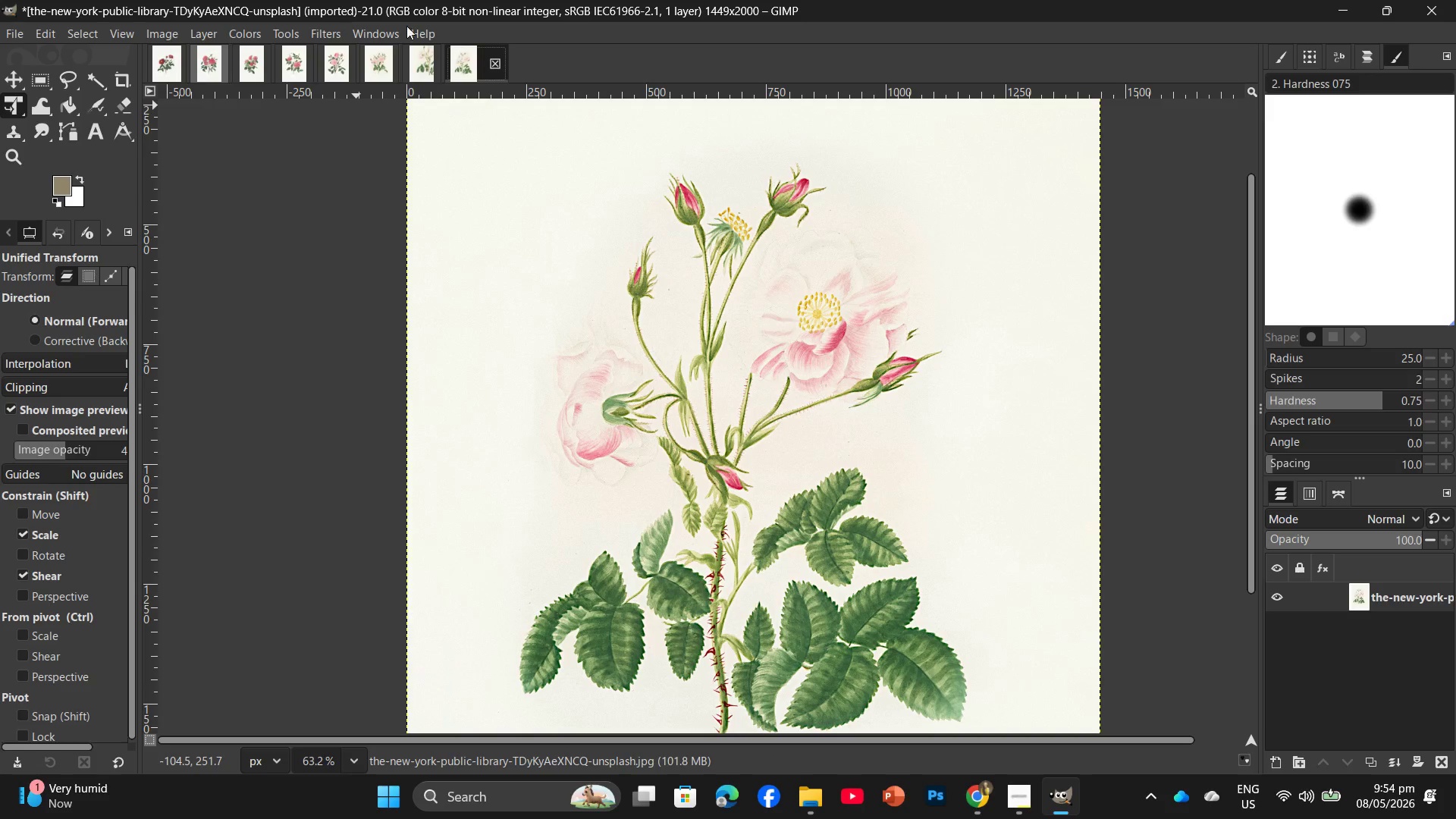 
key(Control+Shift+E)
 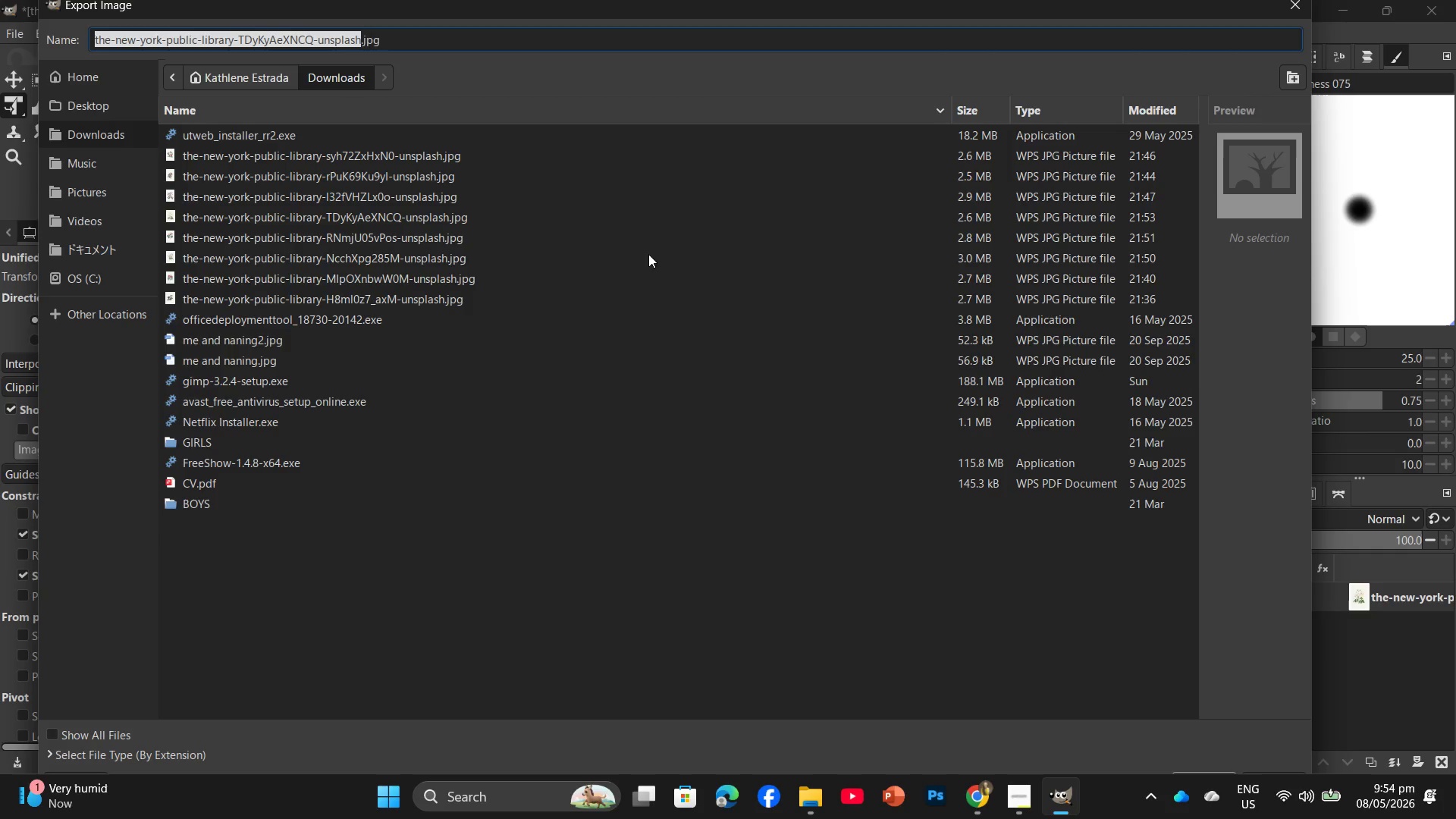 
left_click([82, 107])
 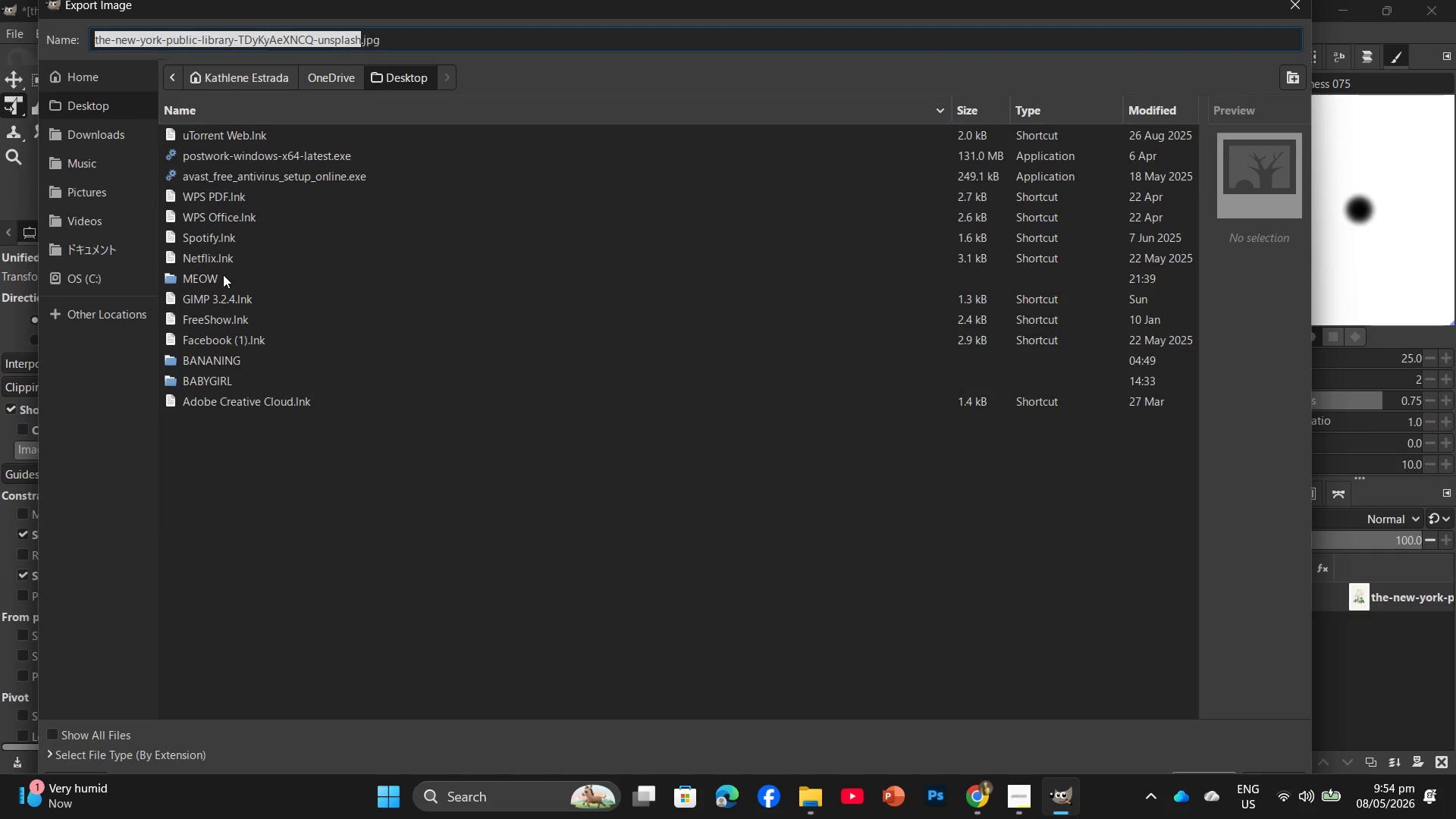 
double_click([223, 275])
 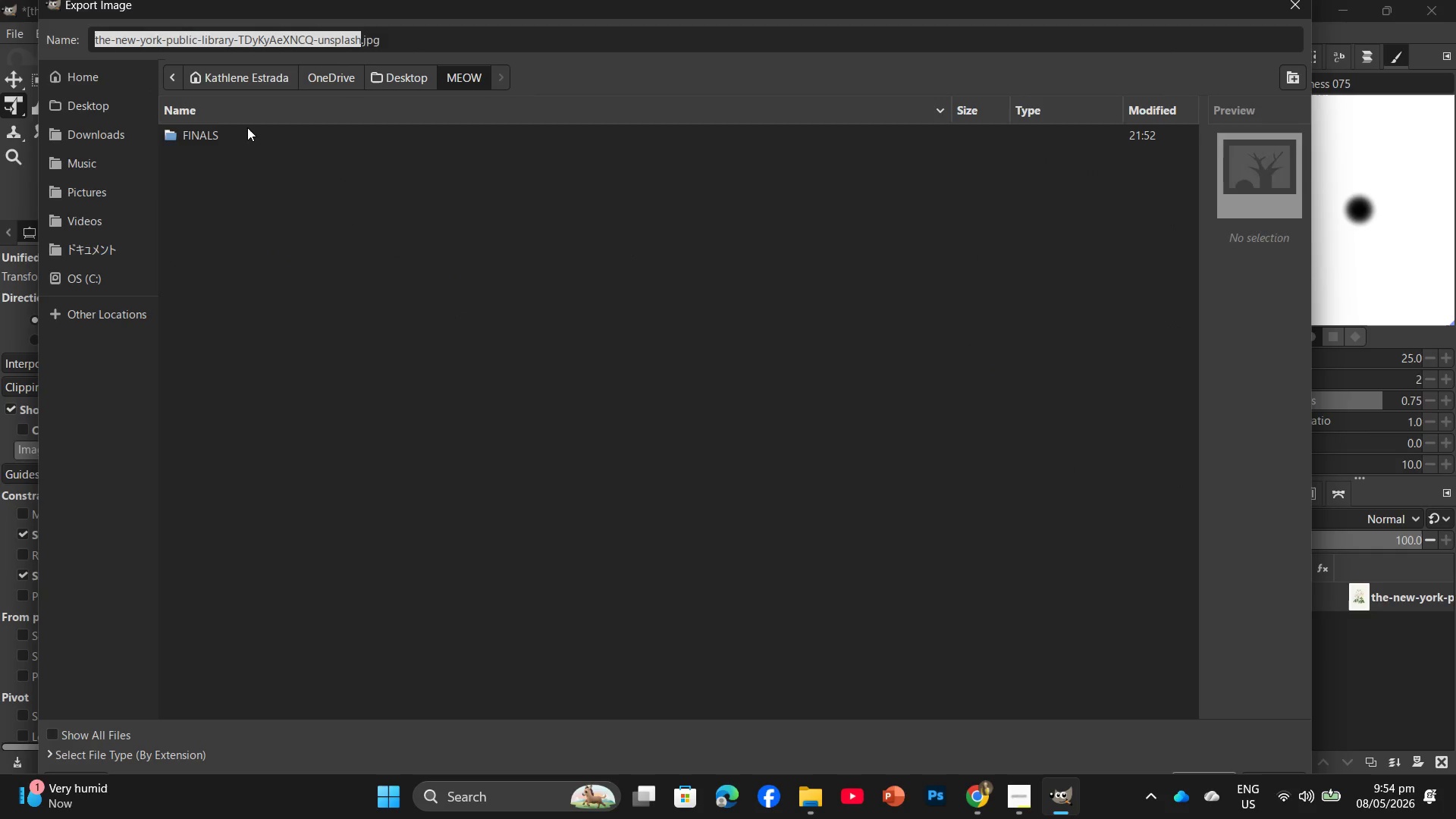 
double_click([247, 127])
 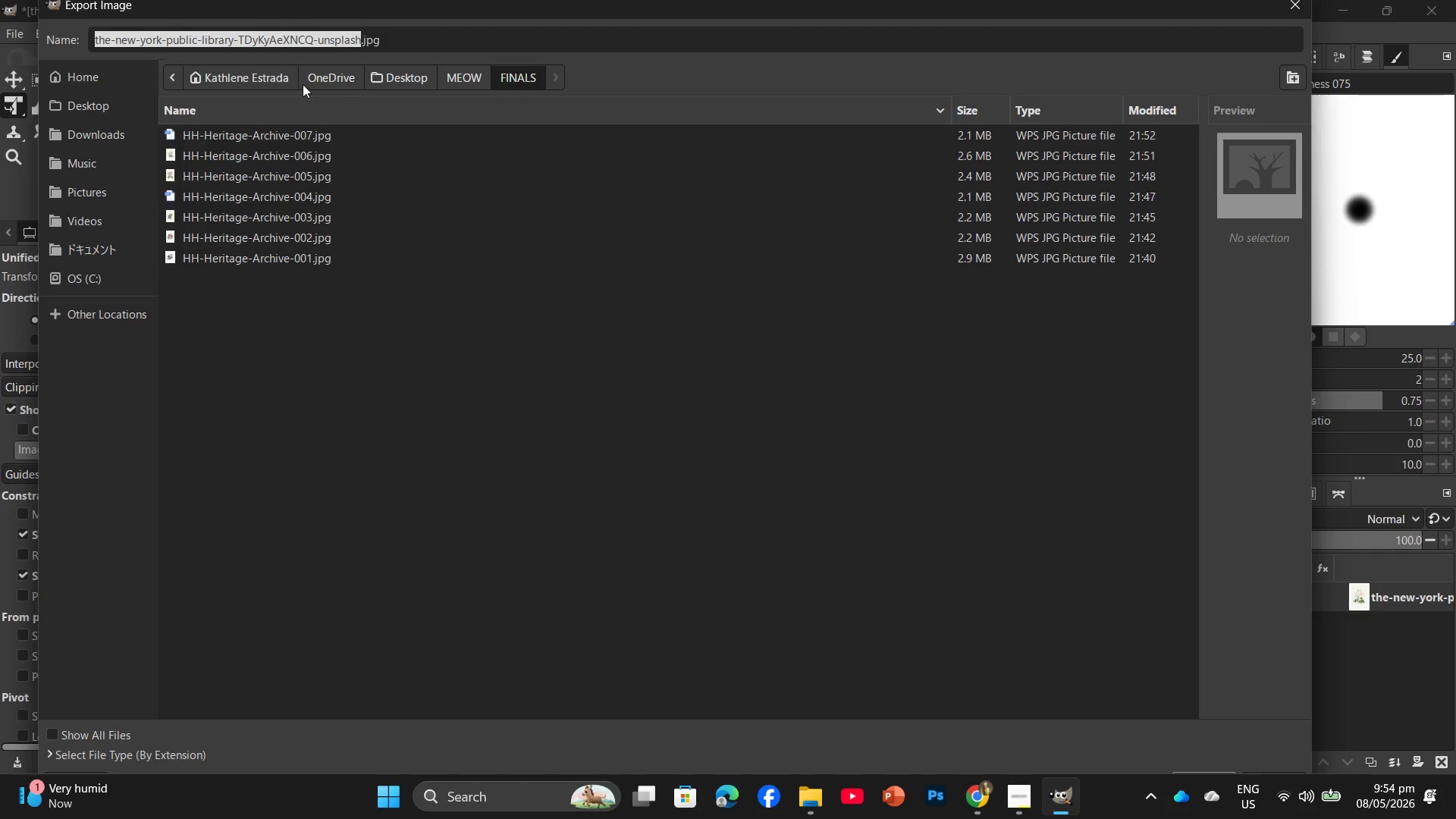 
left_click([307, 138])
 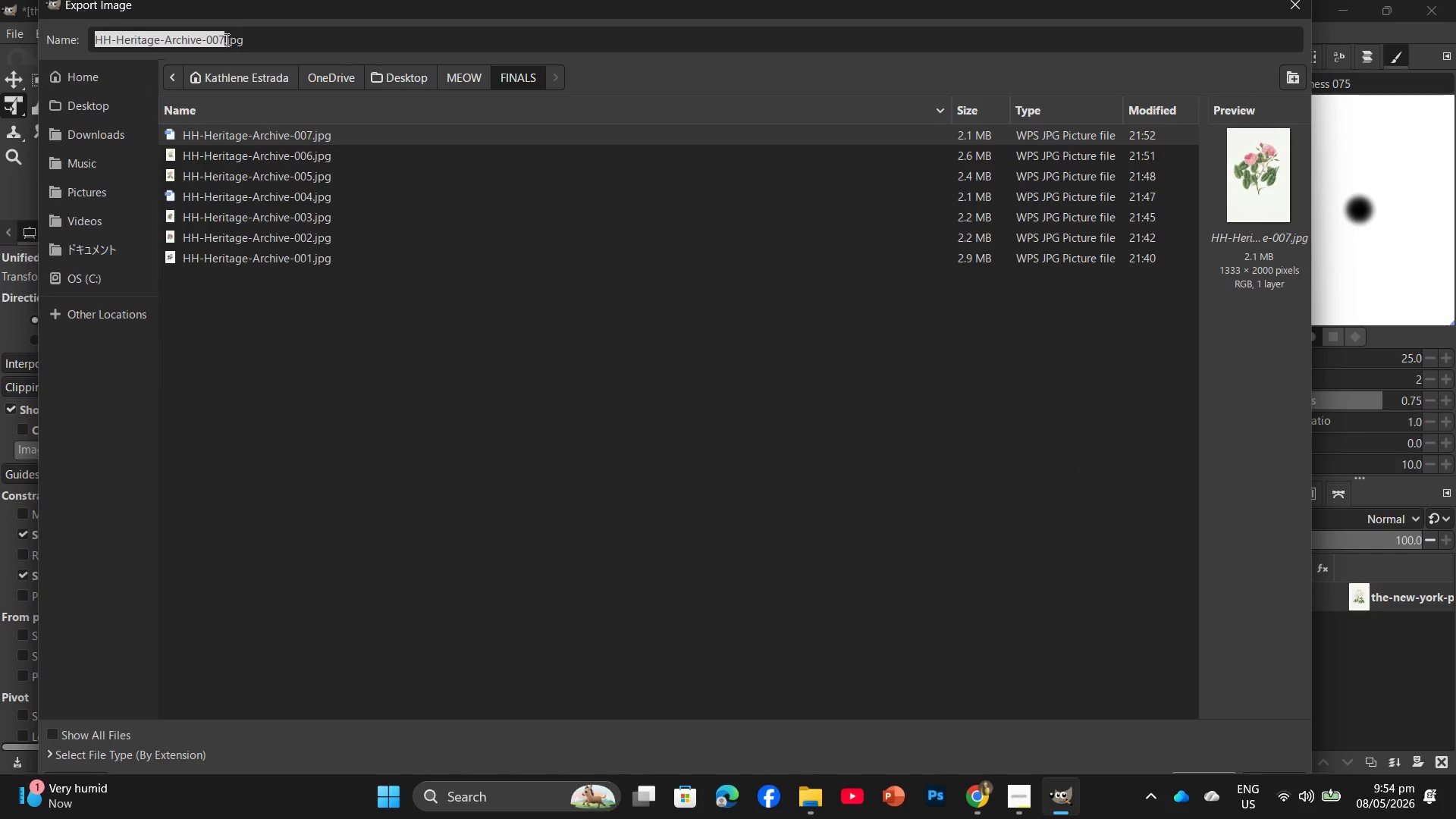 
left_click([223, 38])
 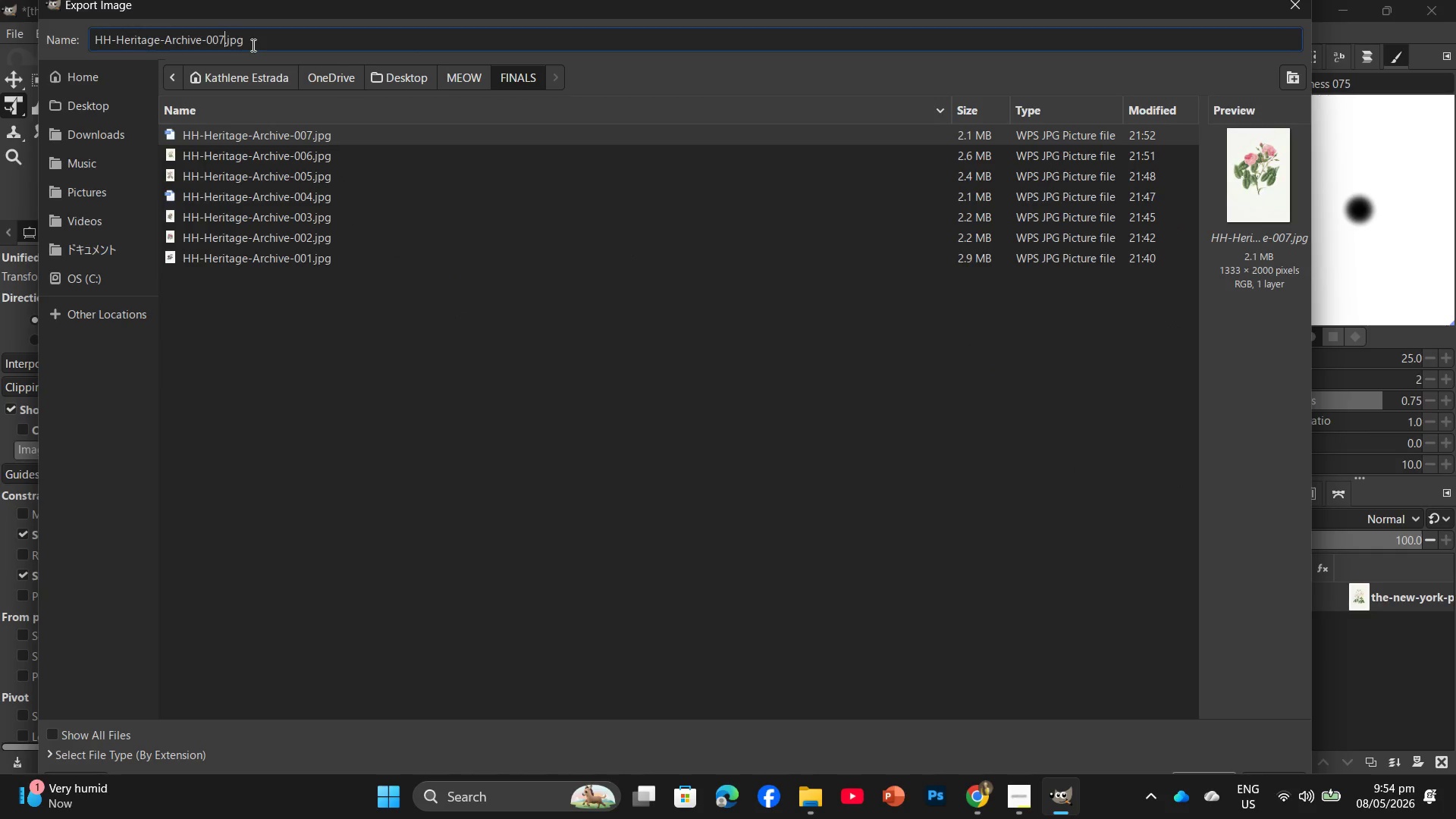 
key(Backspace)
 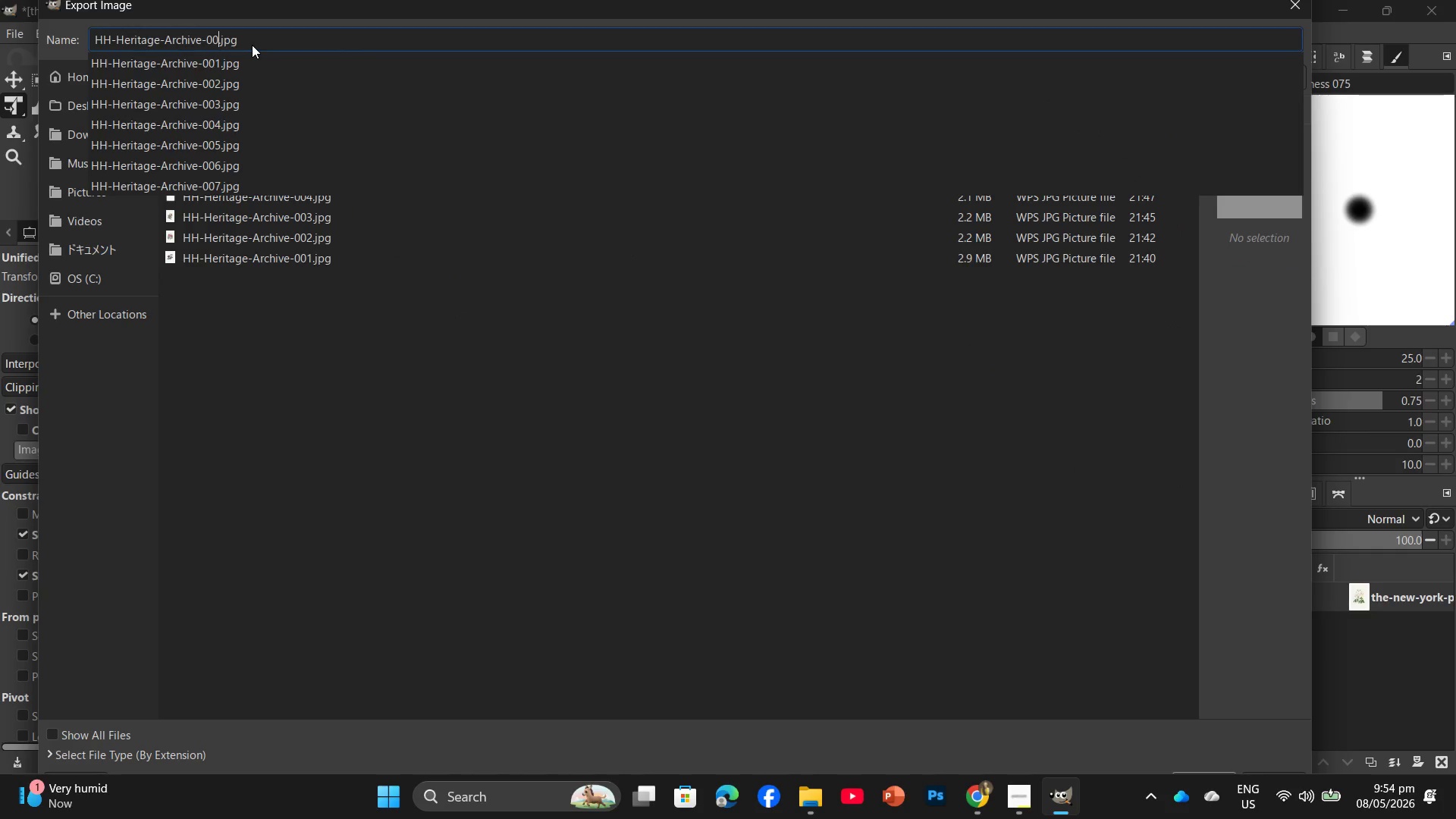 
key(Numpad8)
 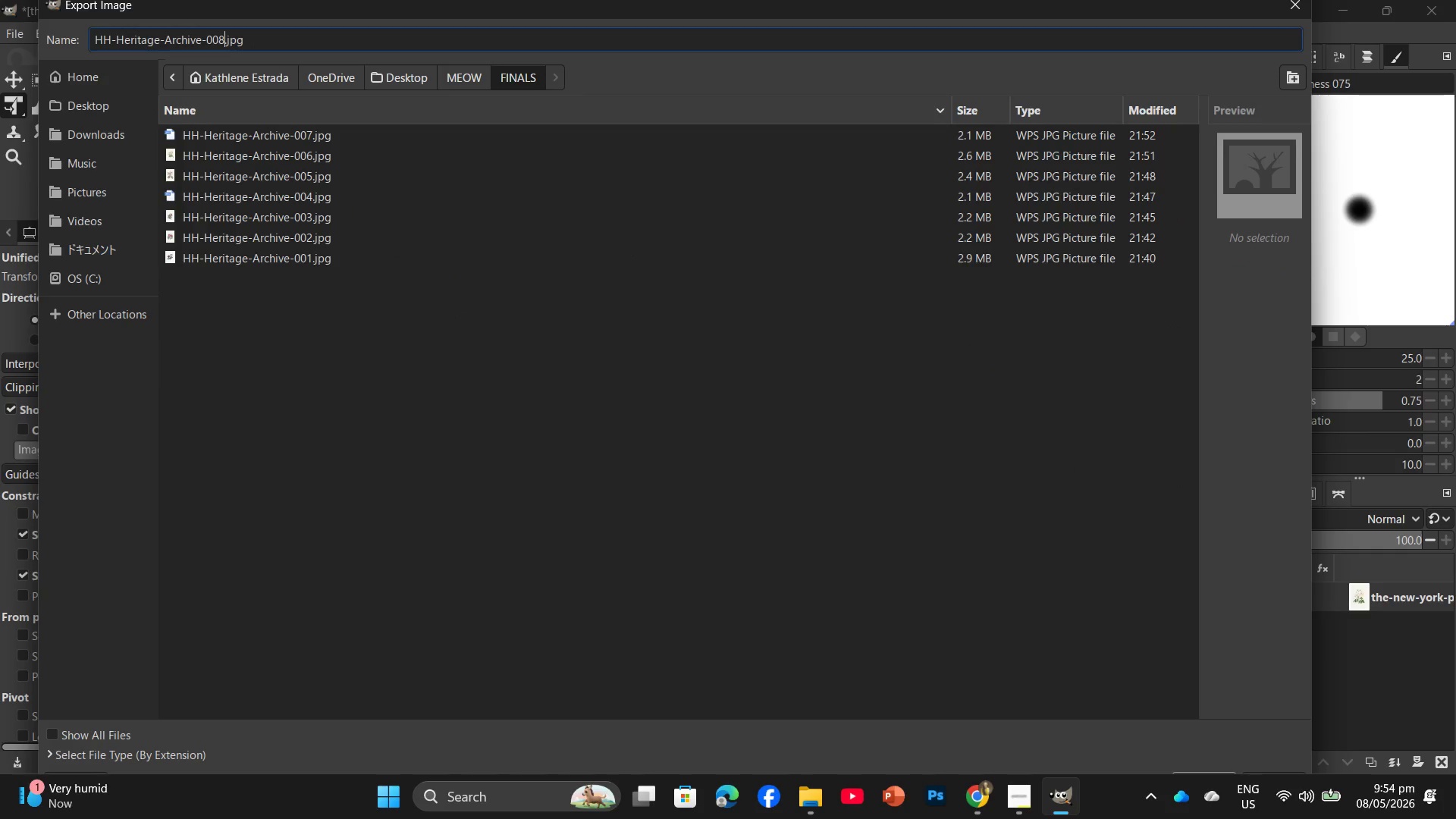 
key(Enter)
 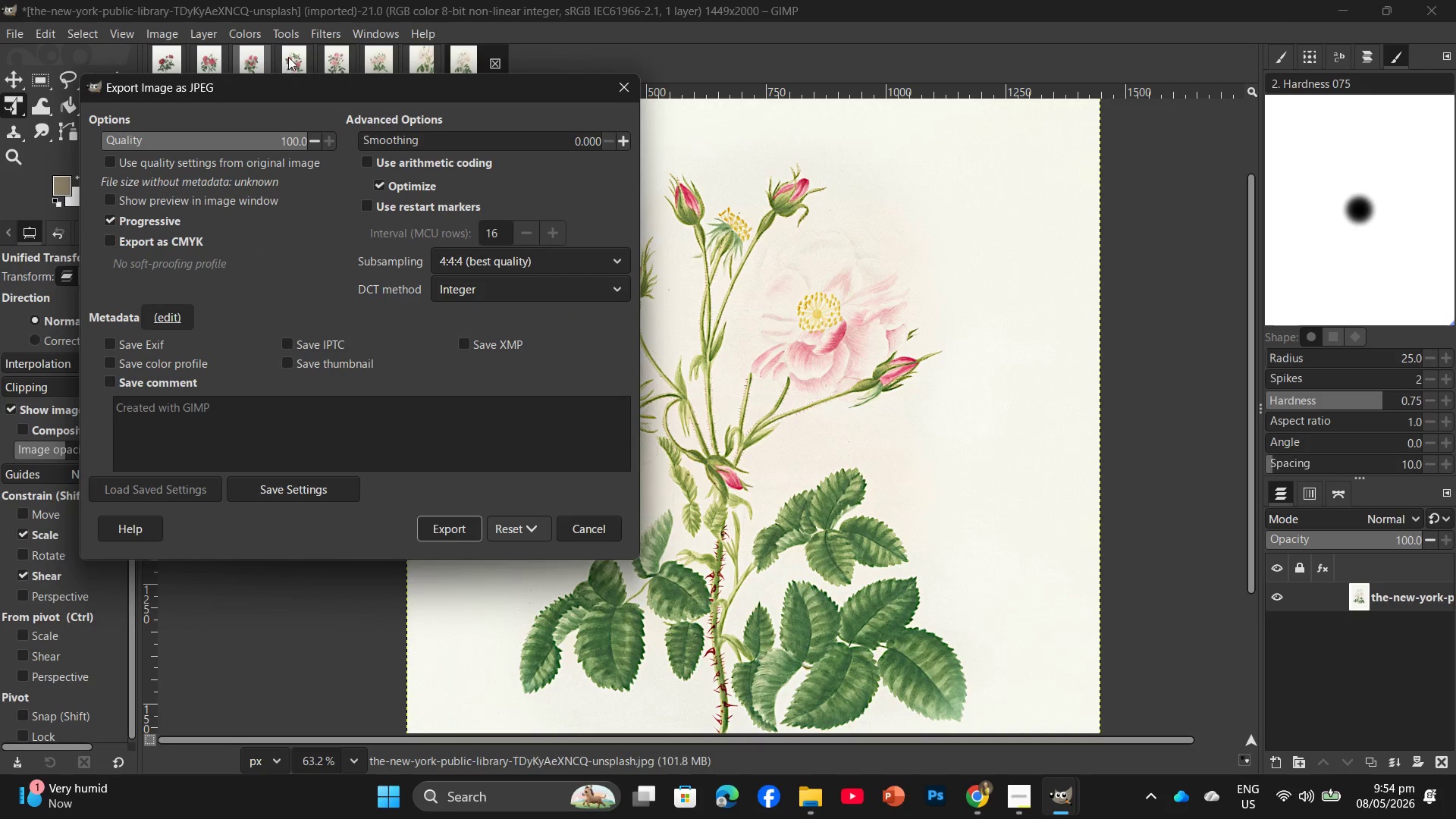 
wait(5.25)
 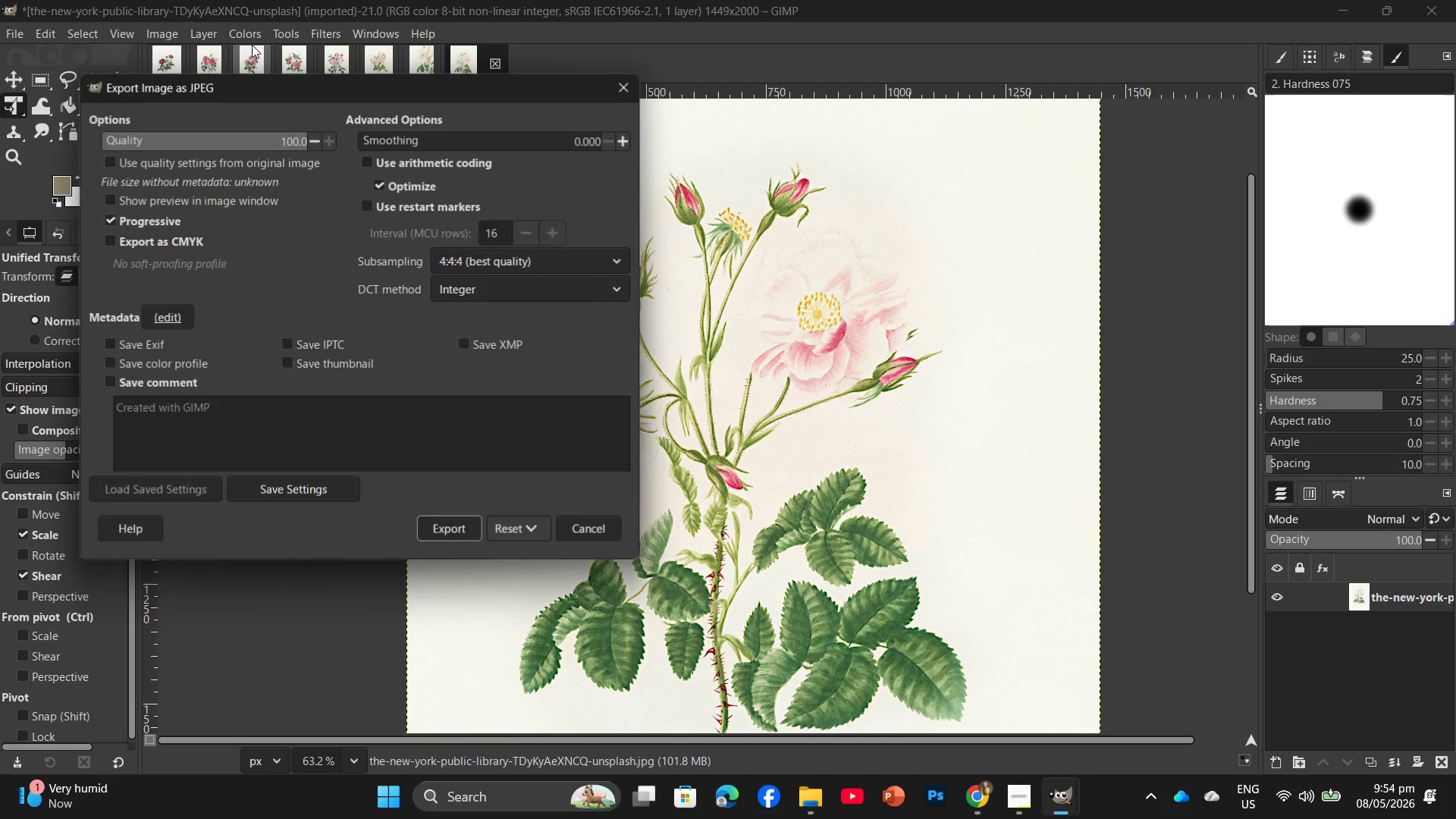 
key(Enter)
 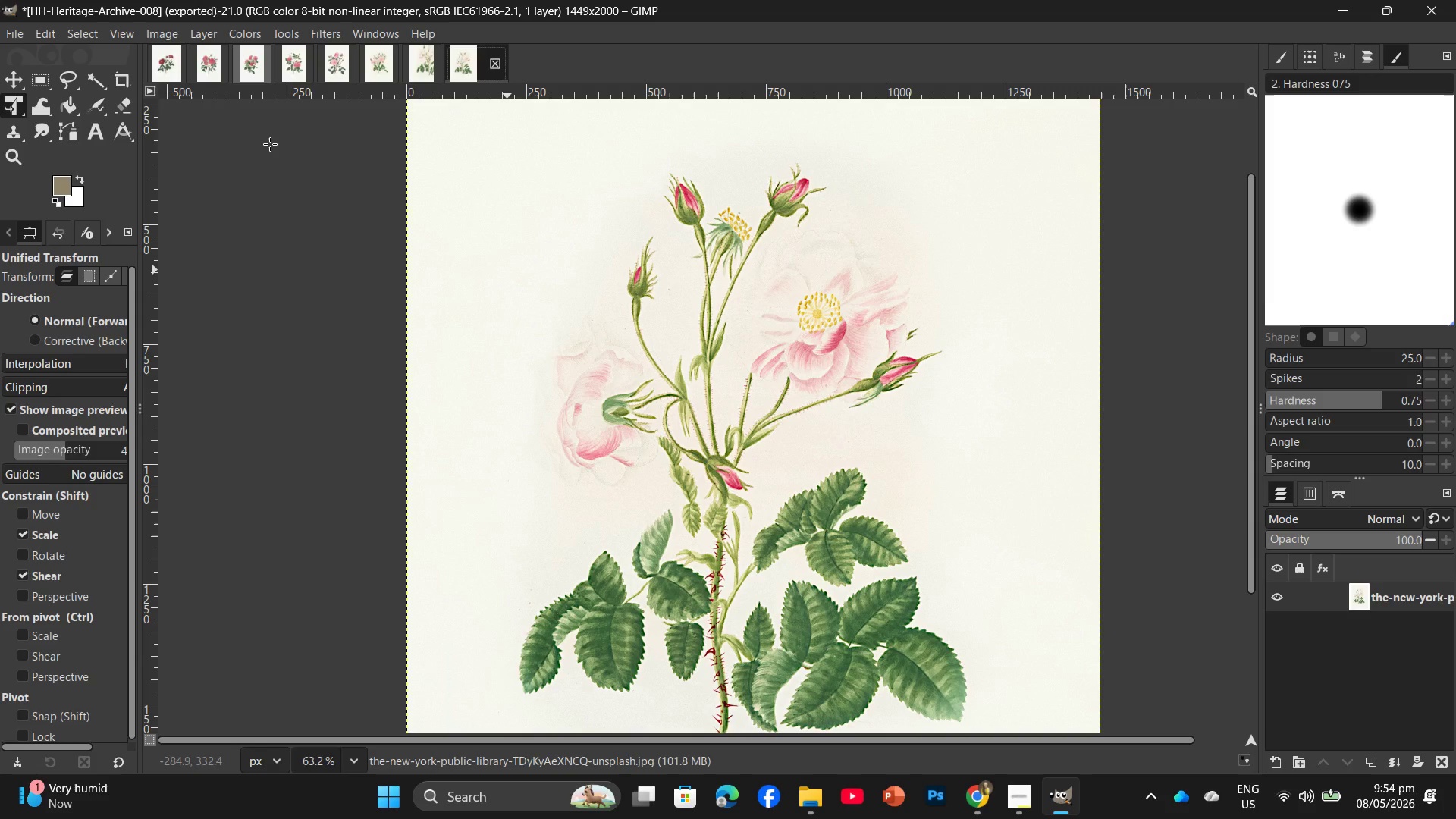 
wait(14.64)
 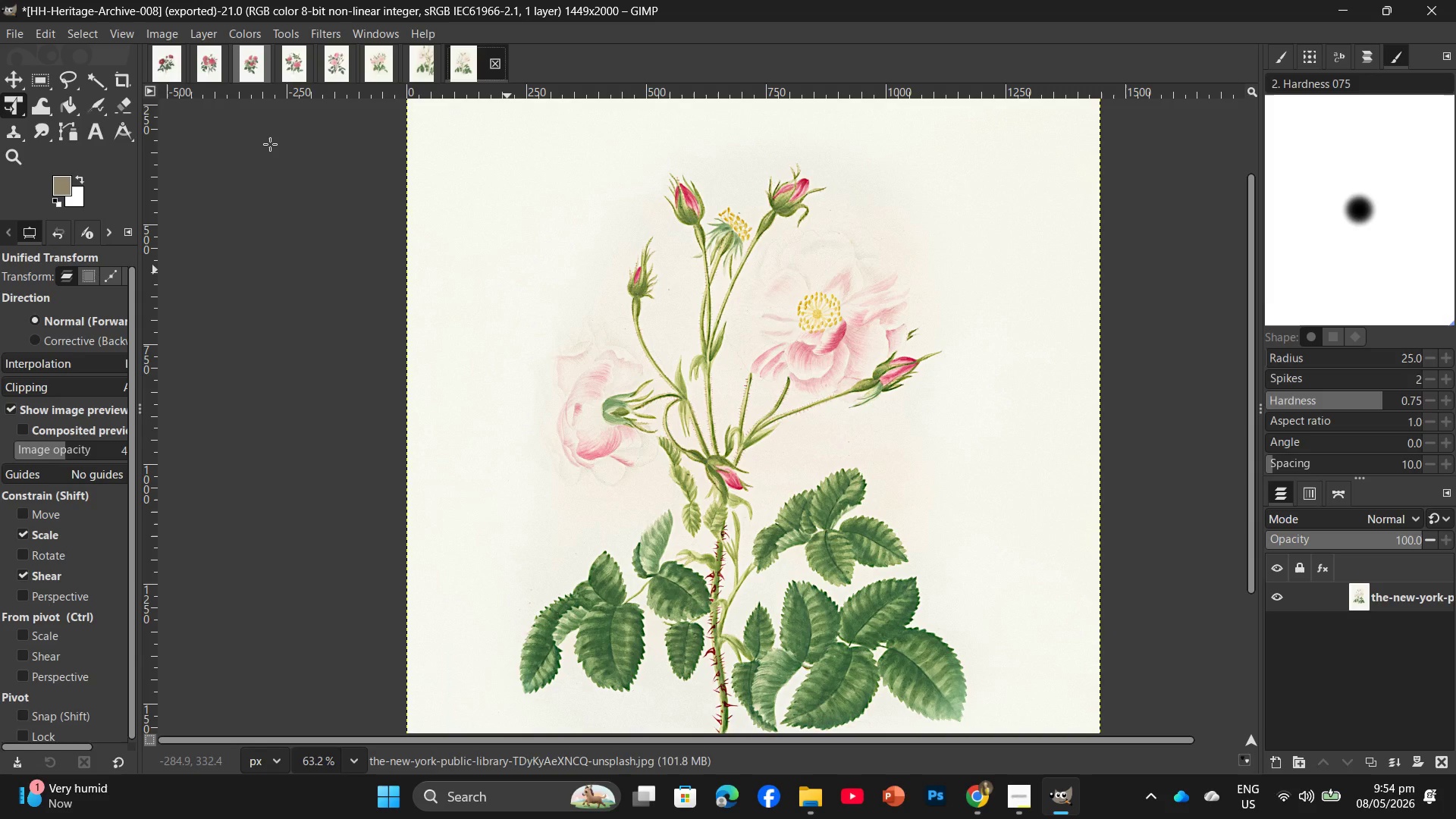 
left_click([989, 817])
 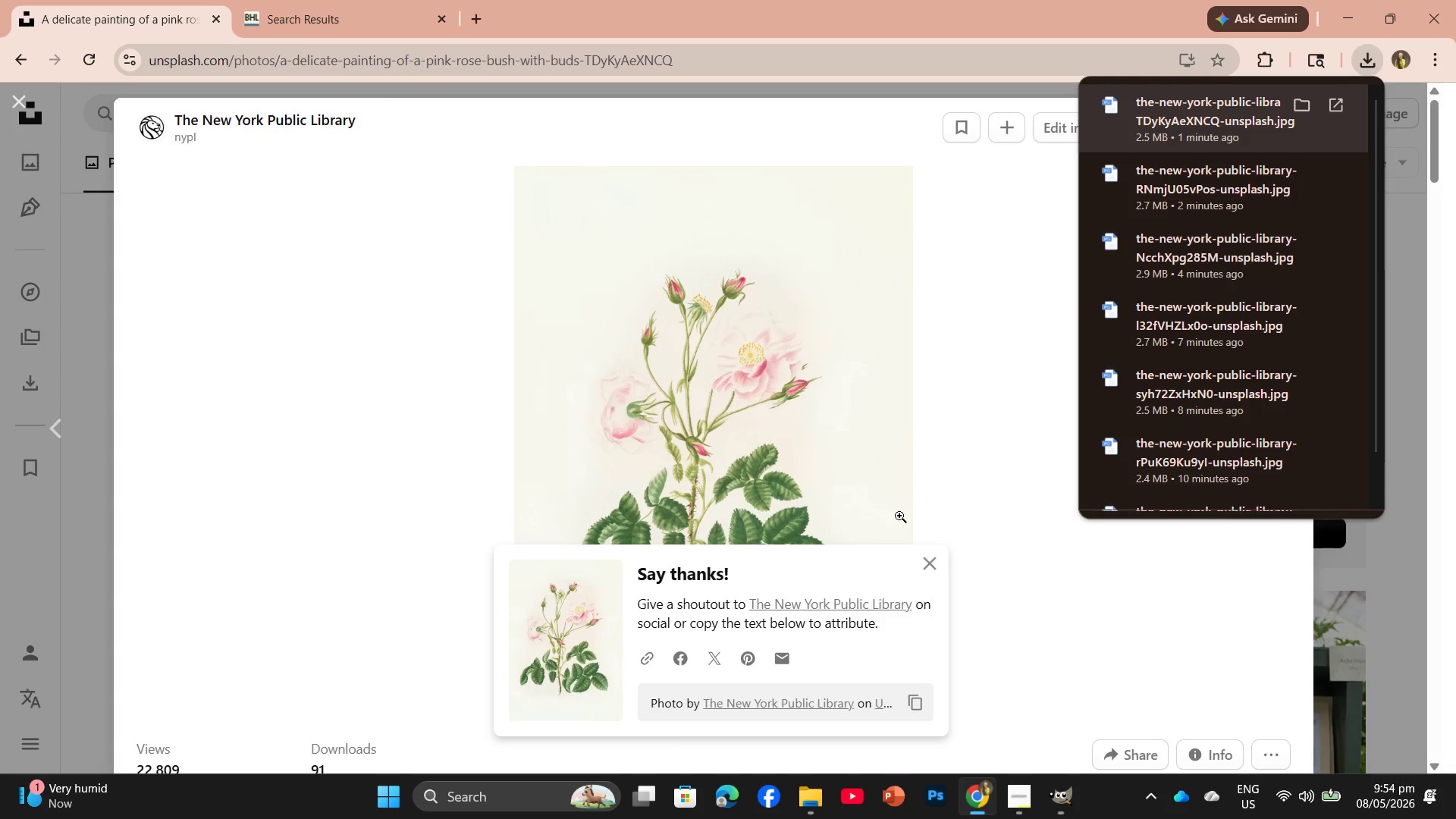 
scroll: coordinate [915, 478], scroll_direction: down, amount: 17.0
 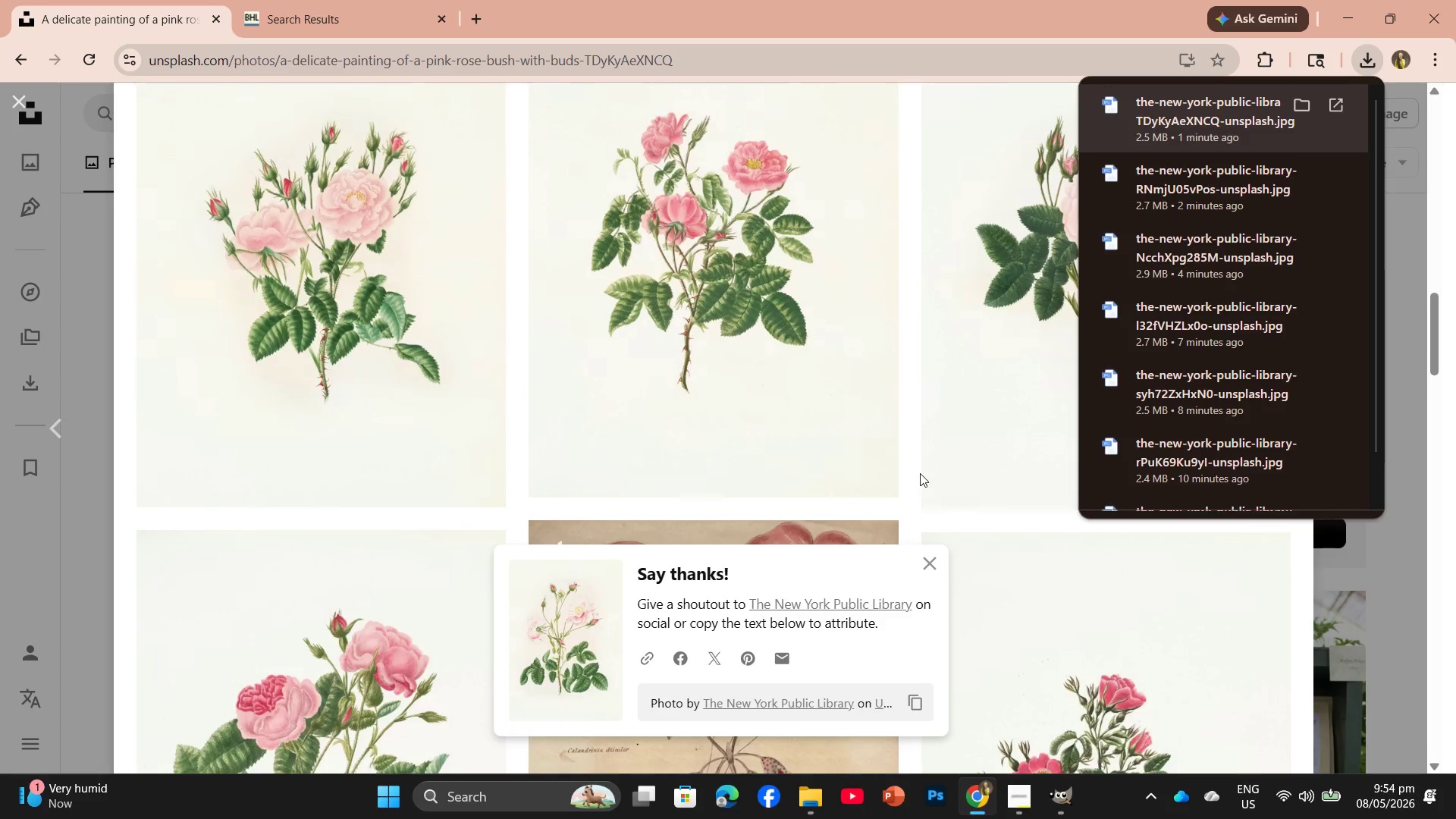 
scroll: coordinate [920, 473], scroll_direction: up, amount: 5.0
 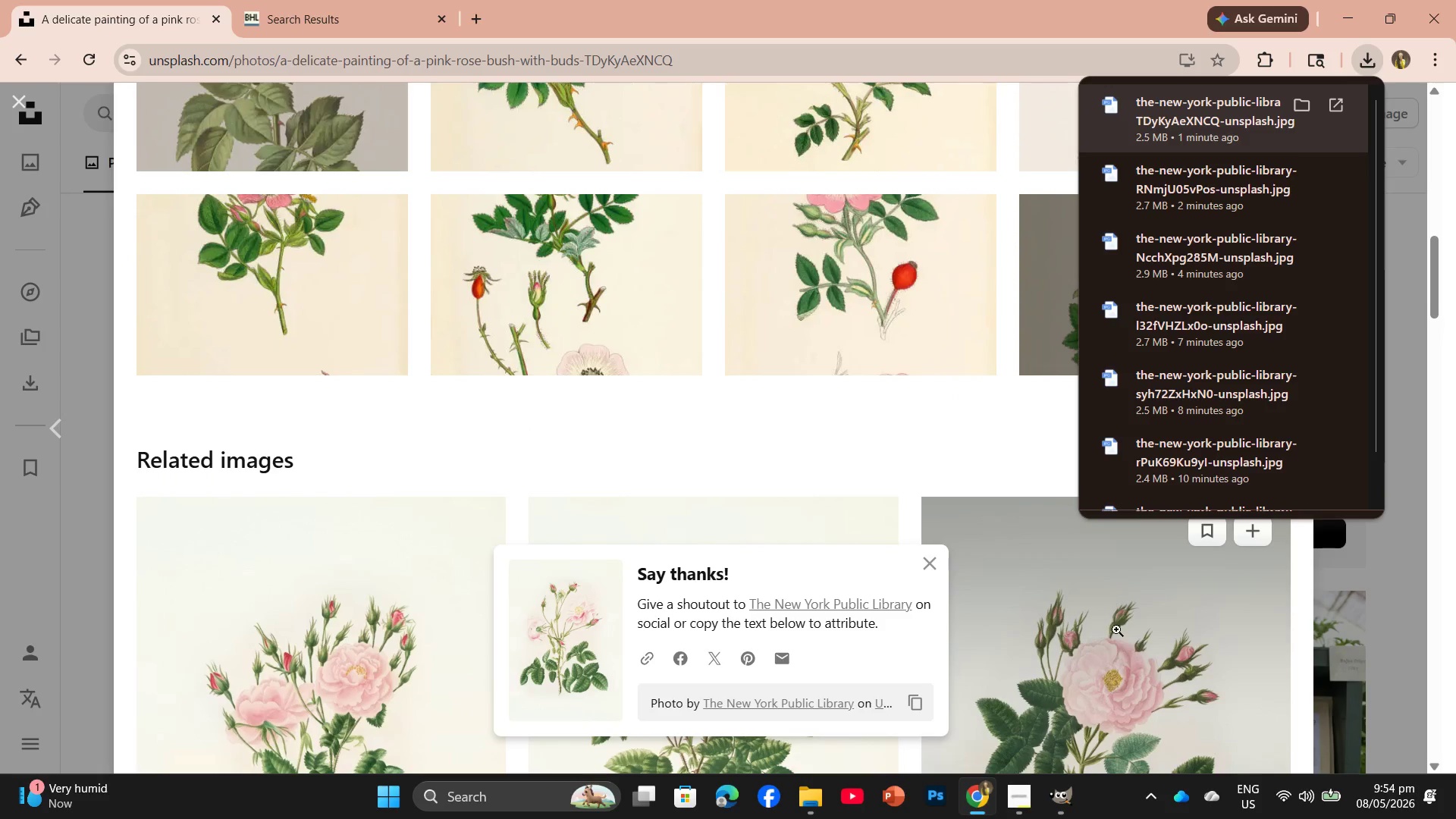 
left_click([1112, 659])
 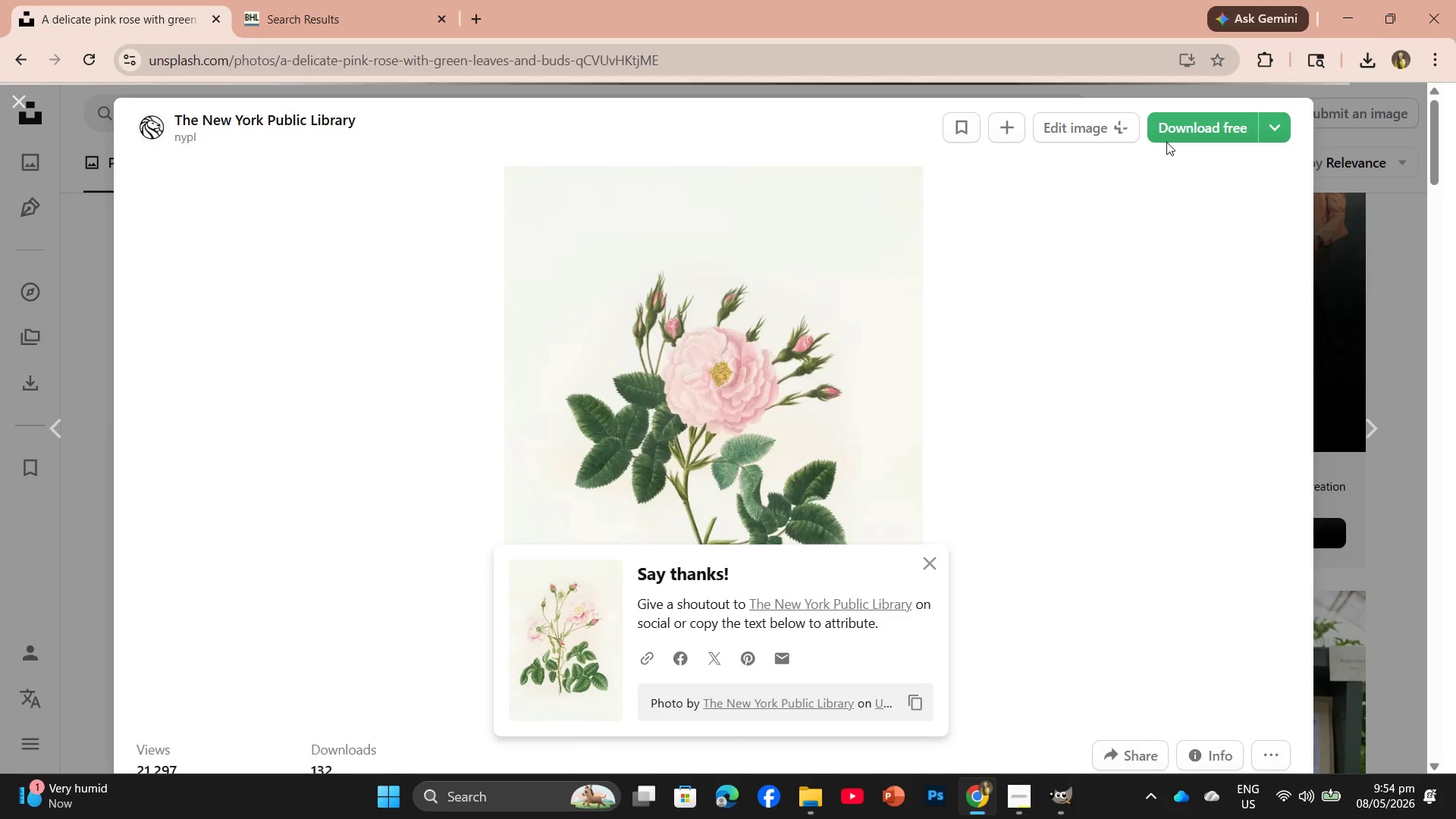 
left_click([1190, 132])
 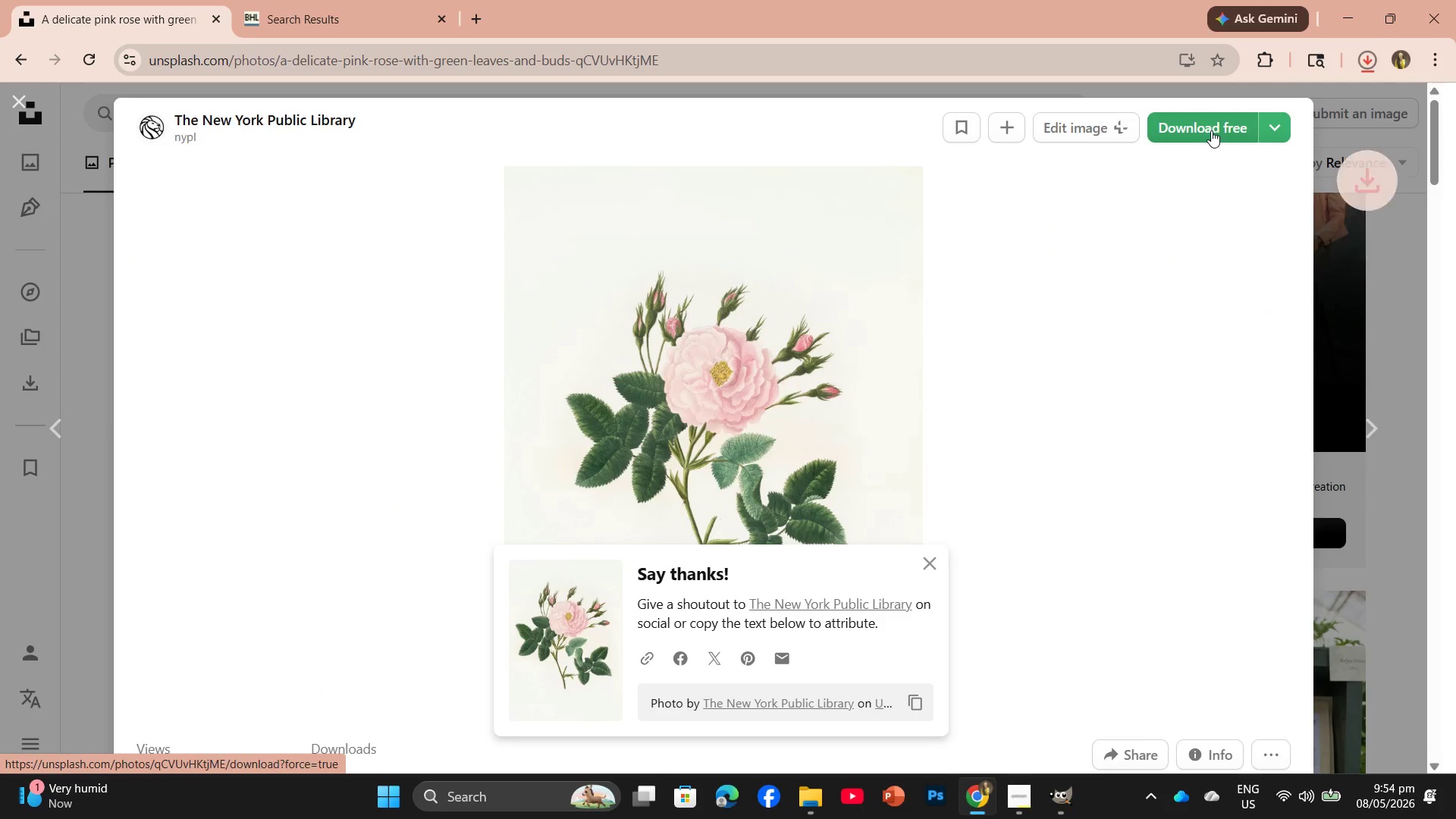 
mouse_move([1244, 114])
 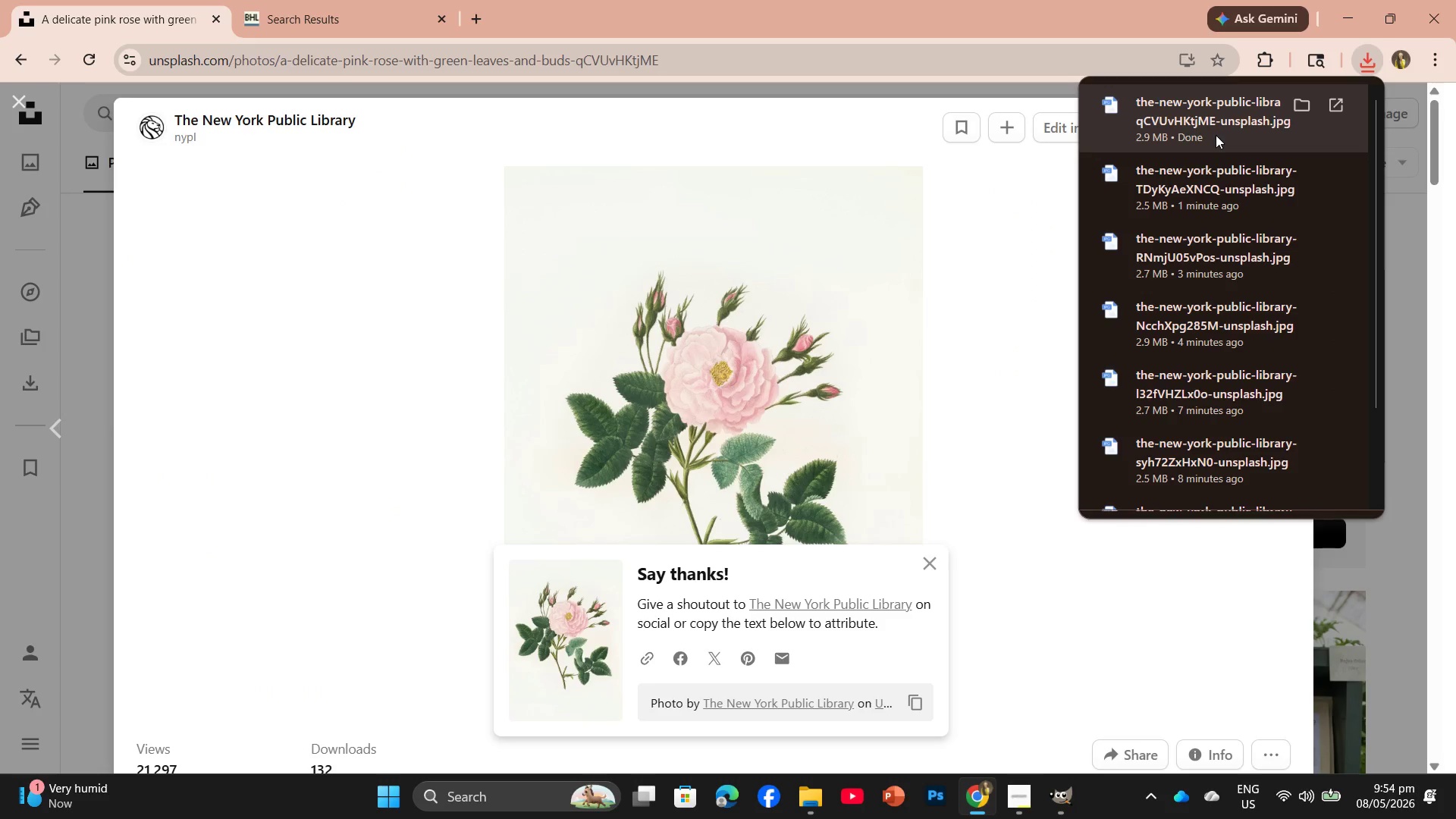 
left_click_drag(start_coordinate=[1216, 132], to_coordinate=[577, 65])
 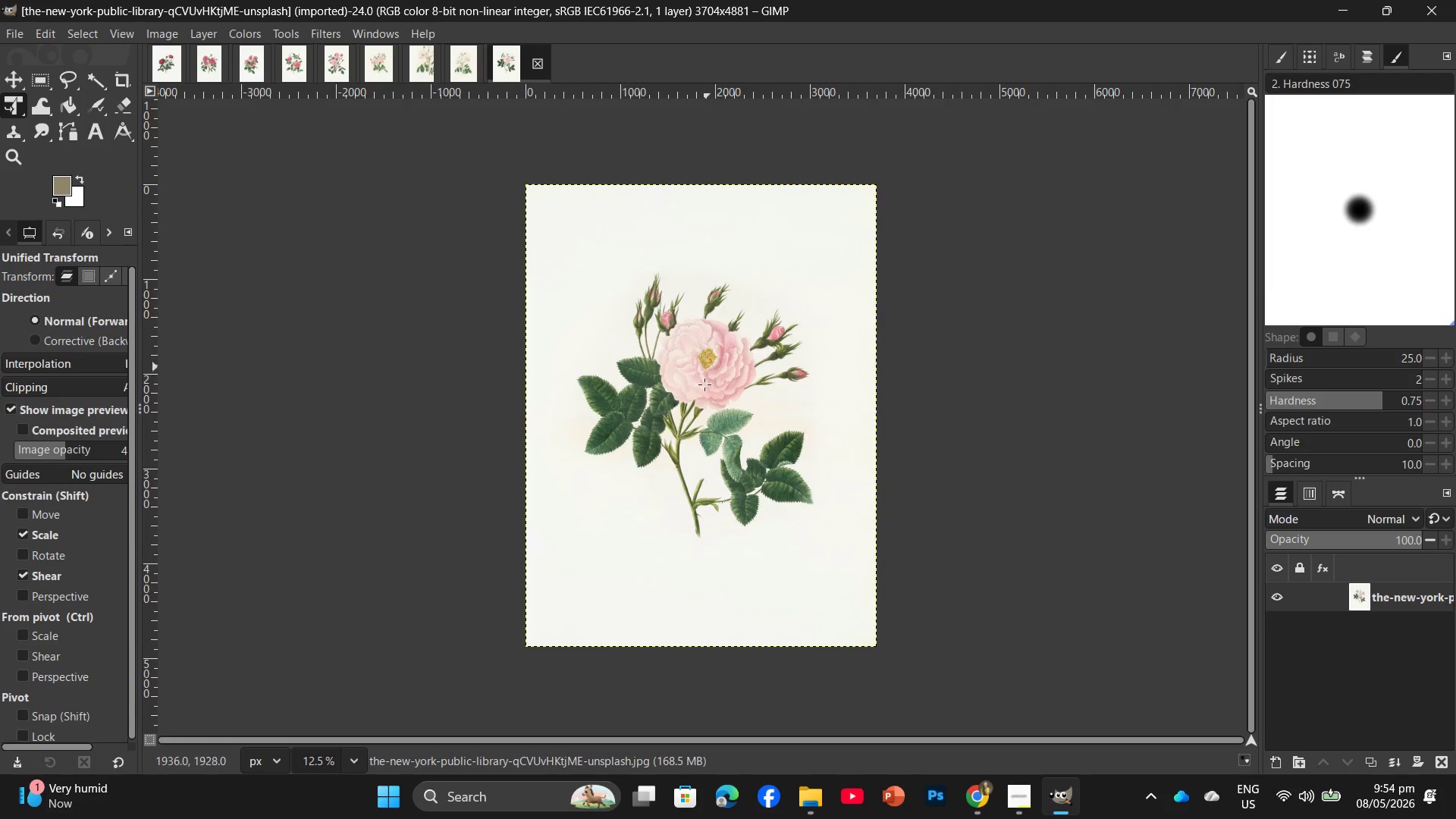 
left_click([147, 32])
 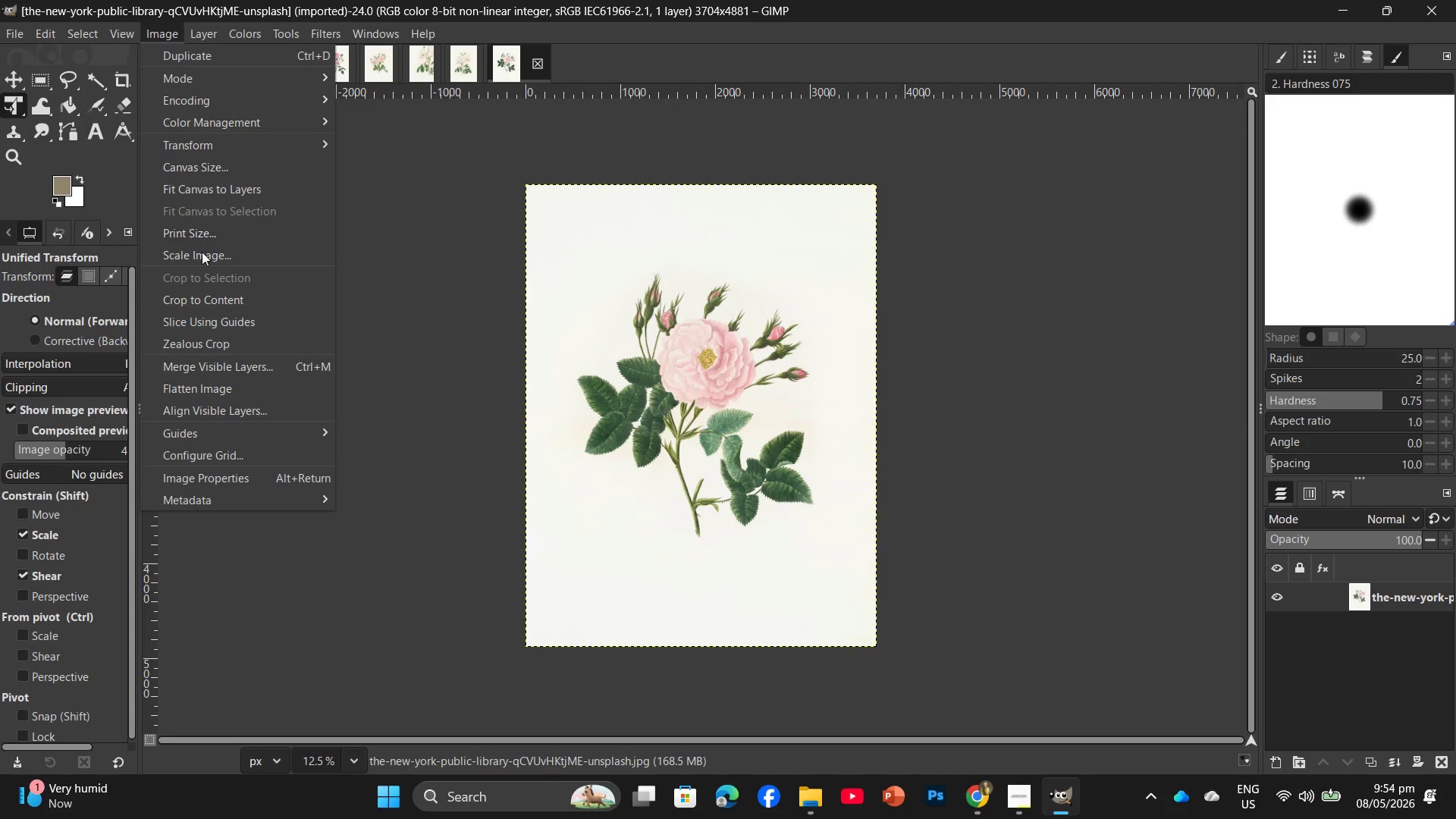 
left_click([202, 252])
 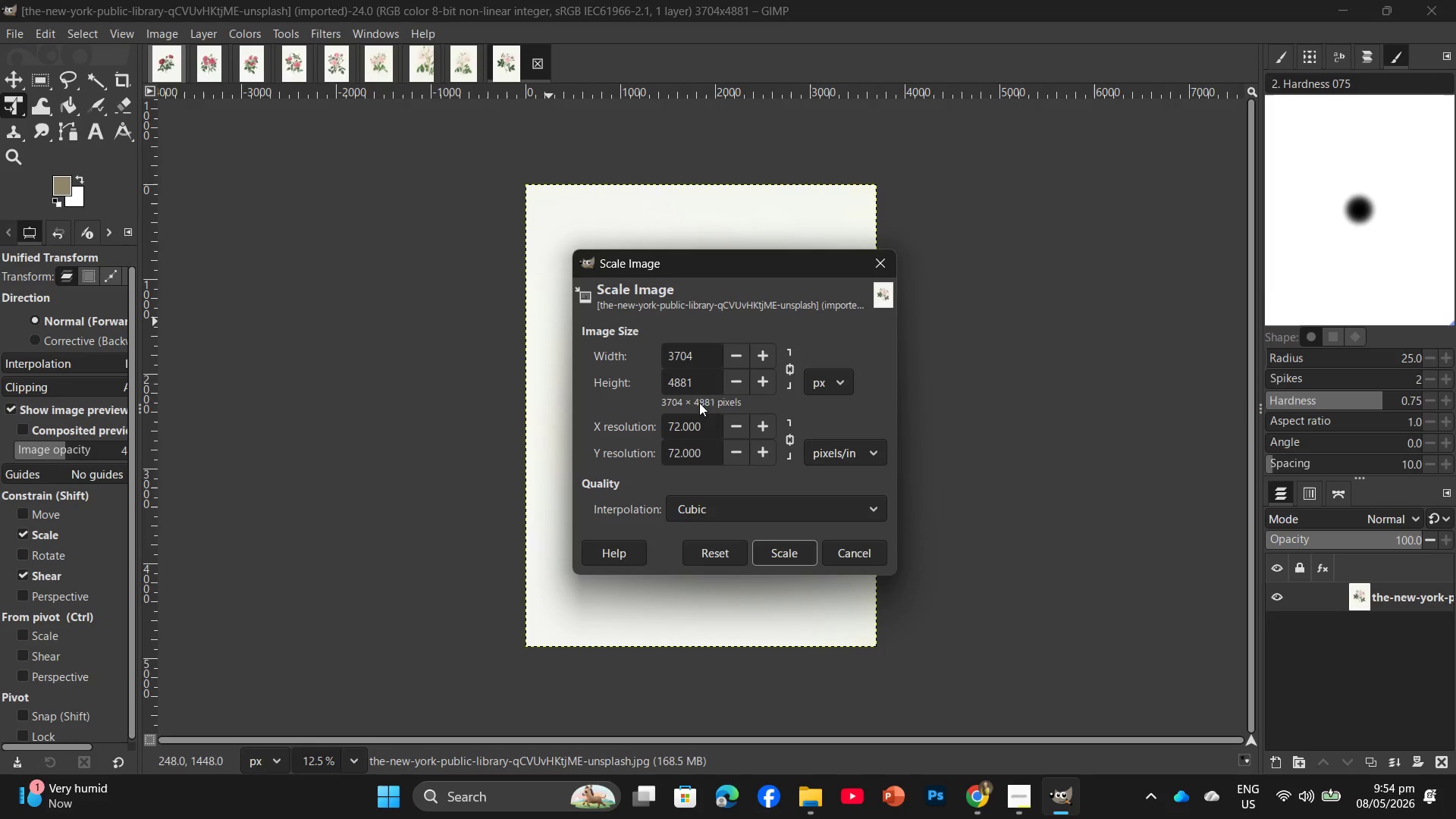 
left_click_drag(start_coordinate=[694, 381], to_coordinate=[653, 395])
 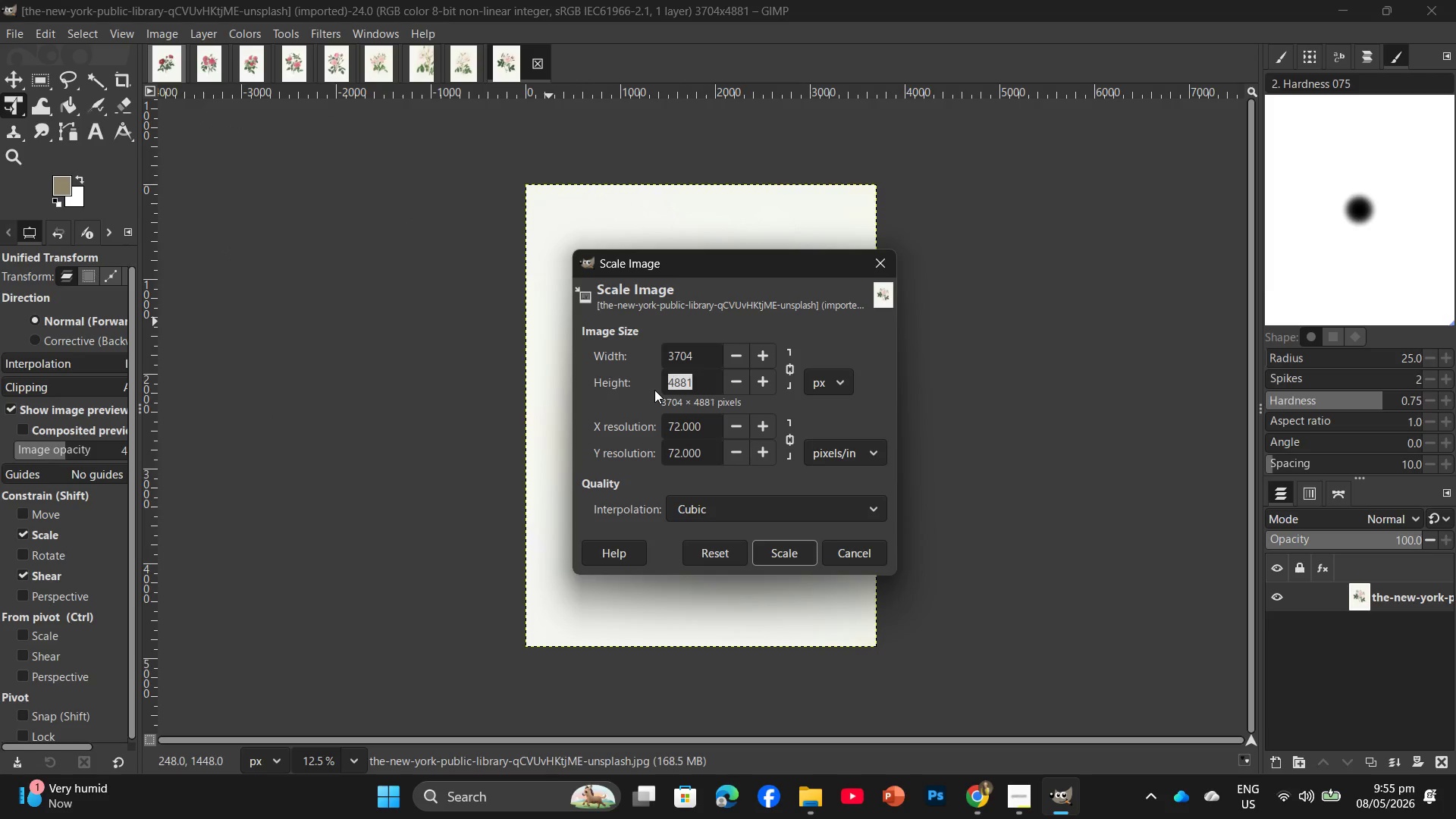 
key(Numpad2)
 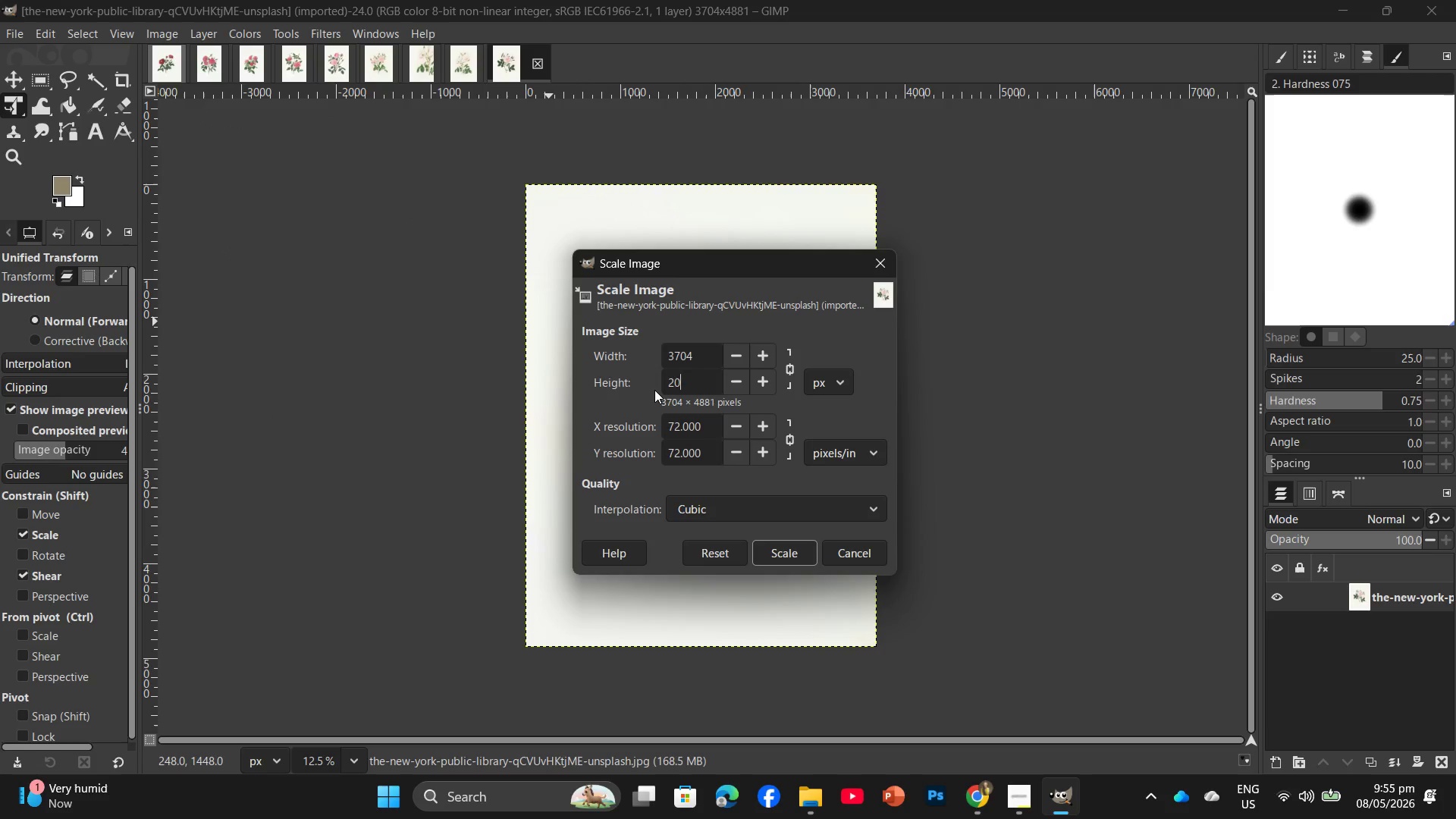 
key(Numpad0)
 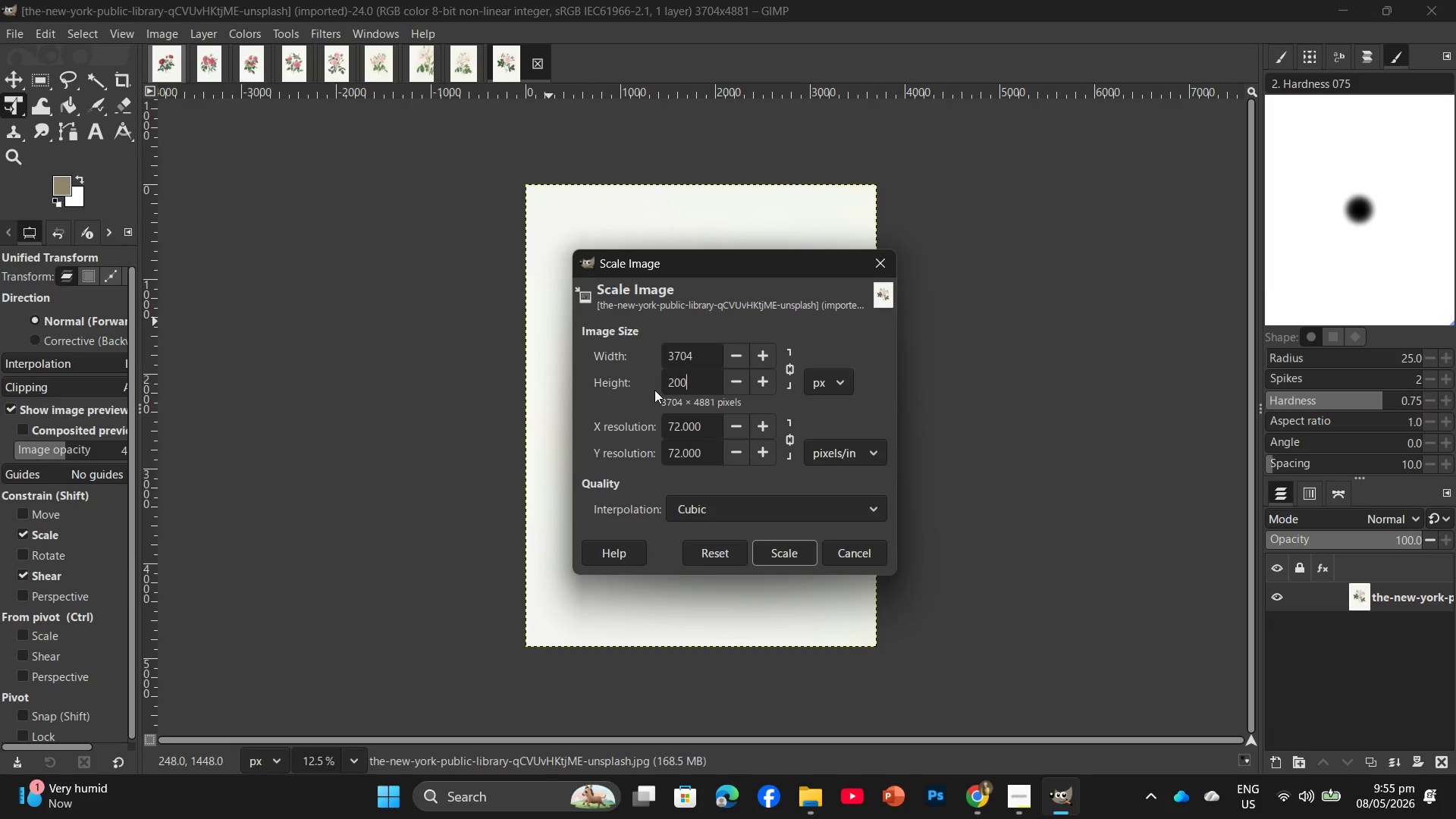 
key(Numpad0)
 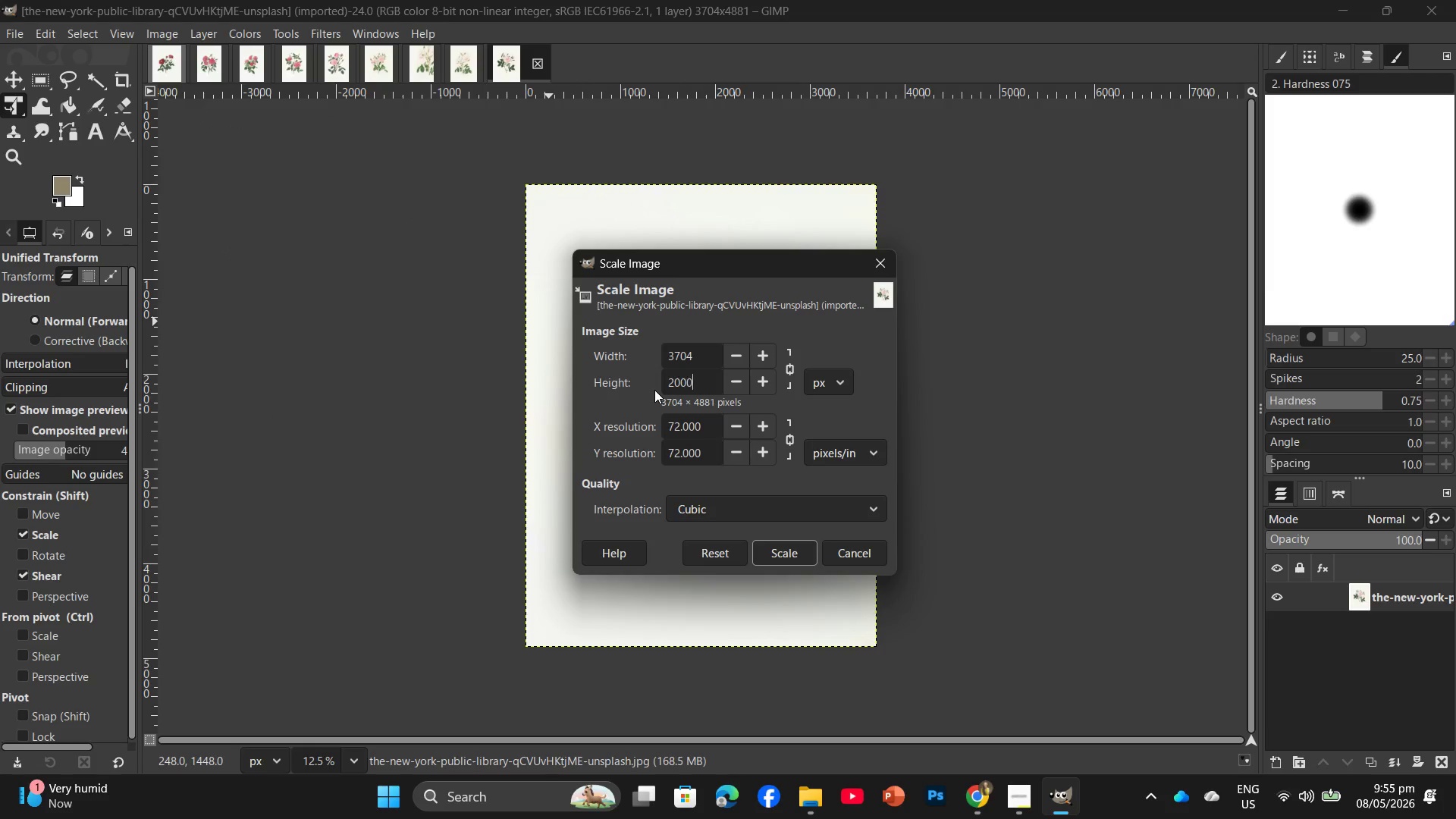 
key(Numpad0)
 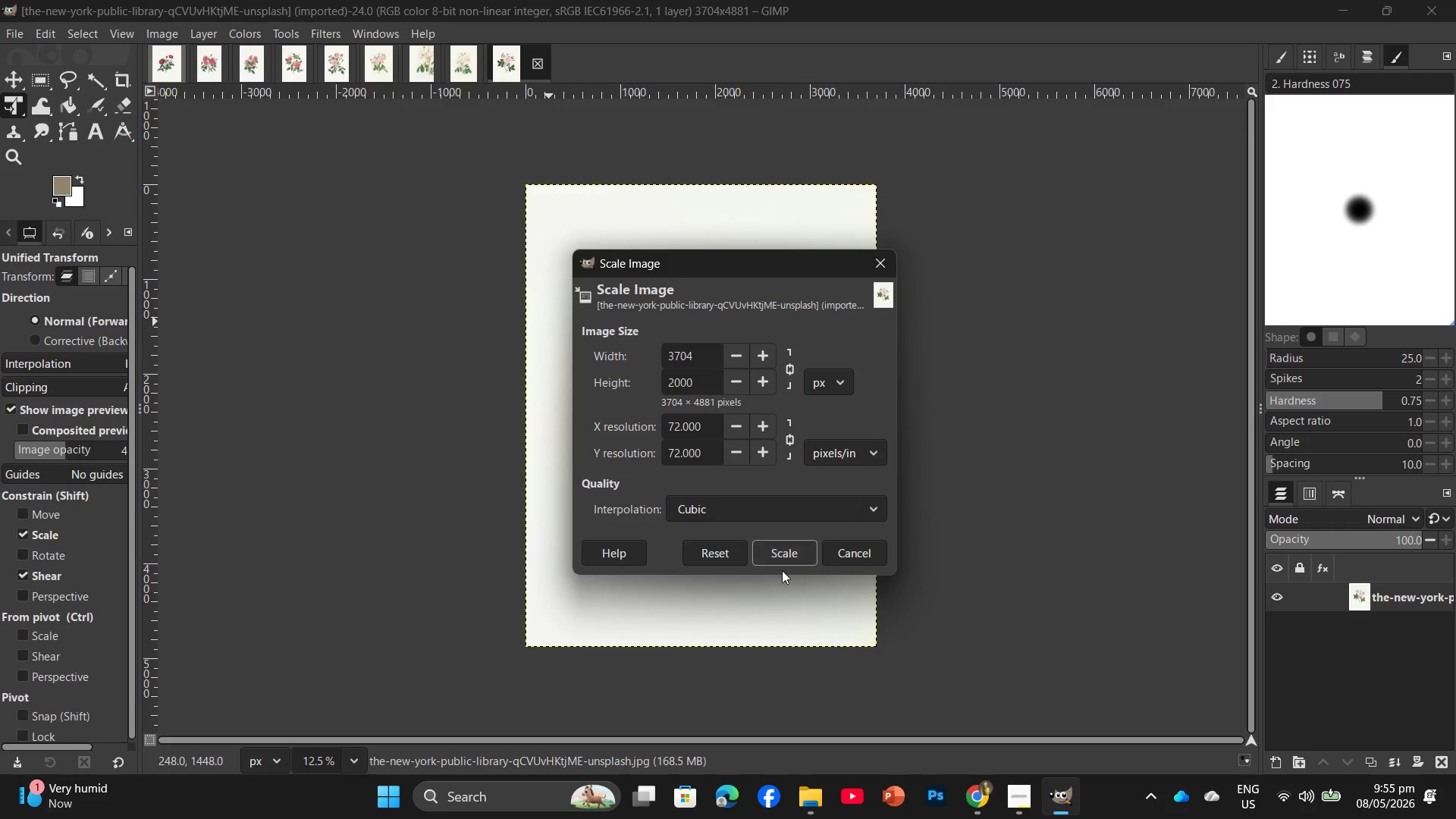 
left_click([788, 555])
 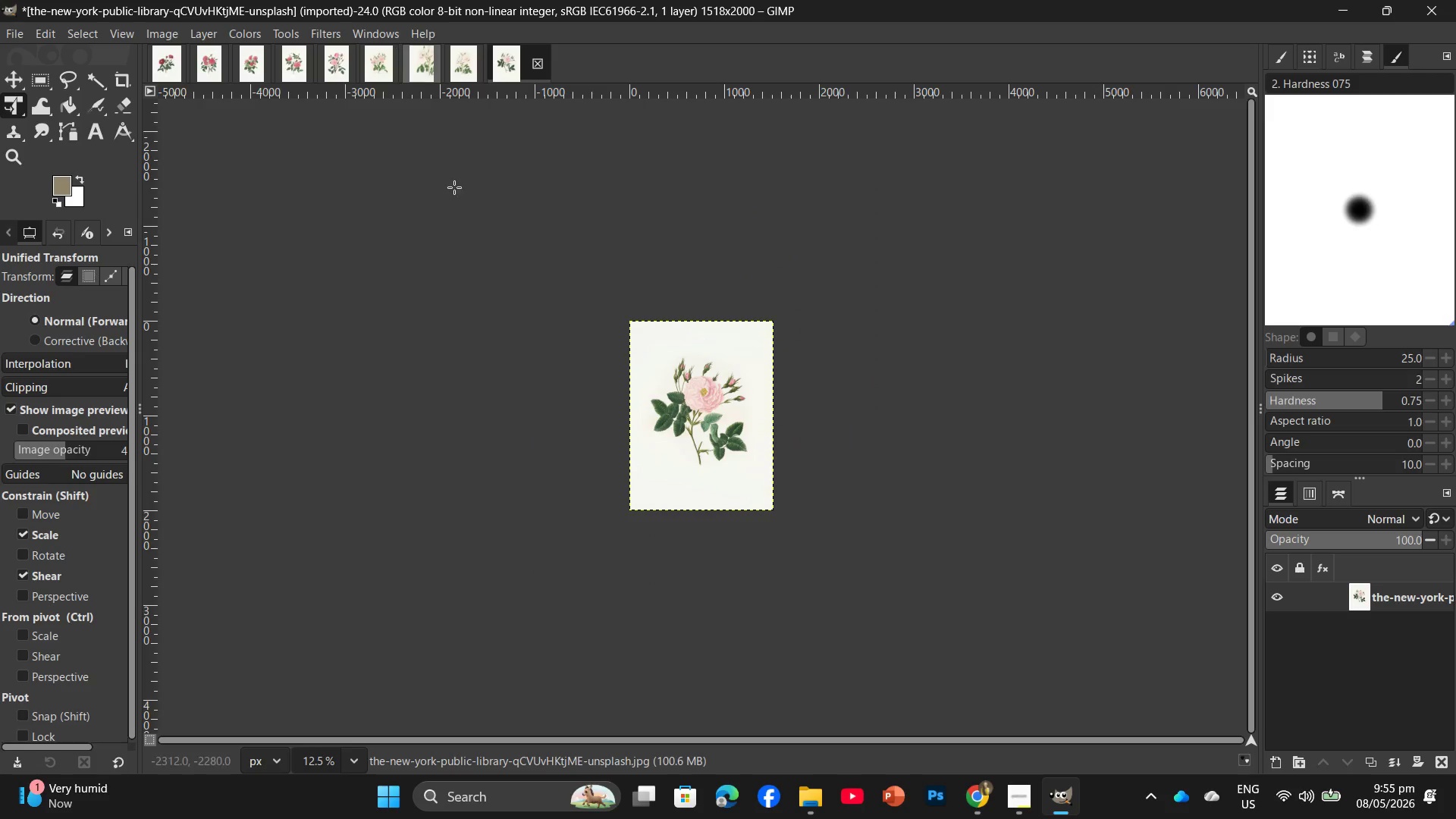 
hold_key(key=ControlLeft, duration=1.31)
scroll: coordinate [724, 495], scroll_direction: up, amount: 15.0
 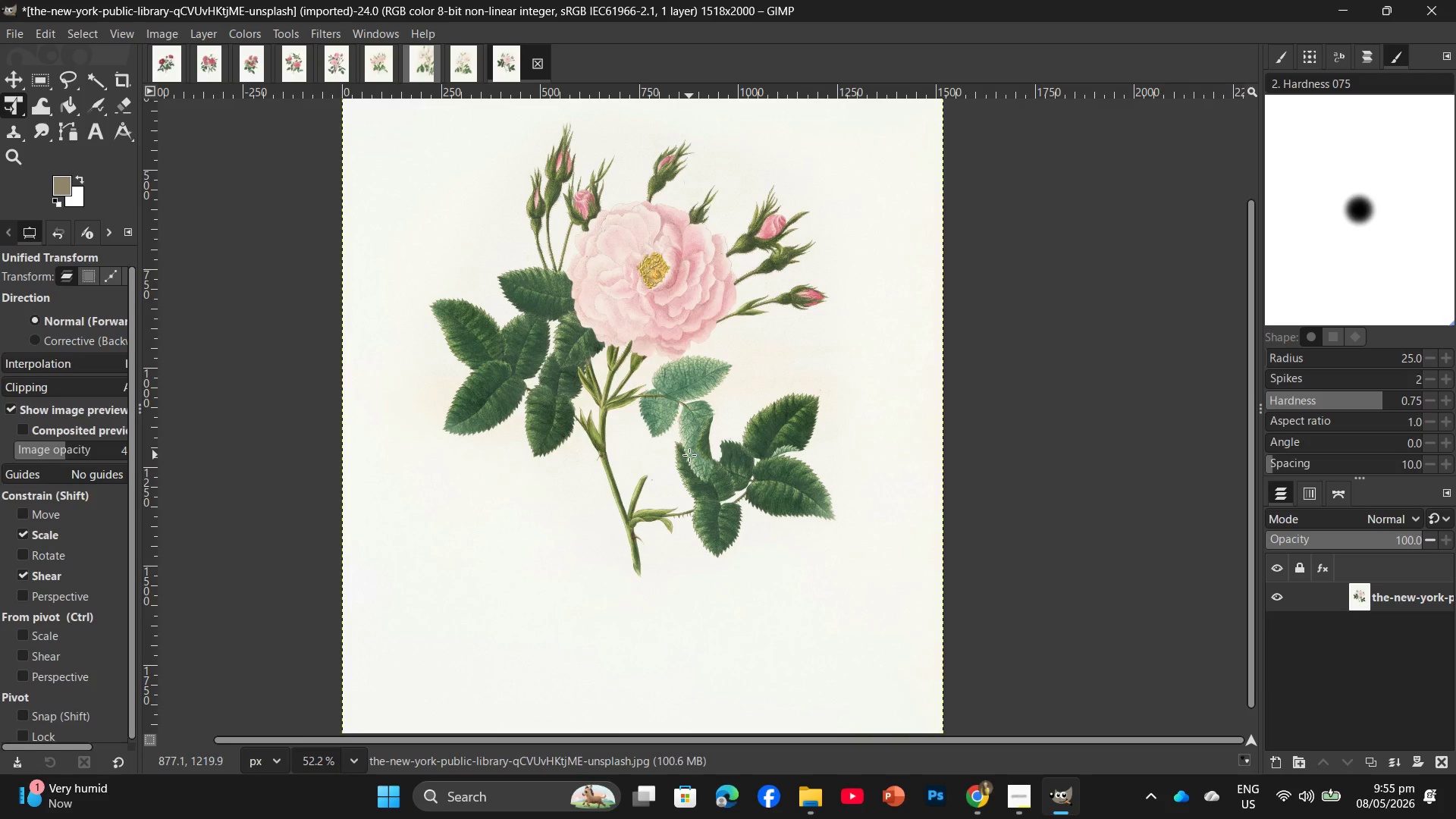 
key(Control+F)
 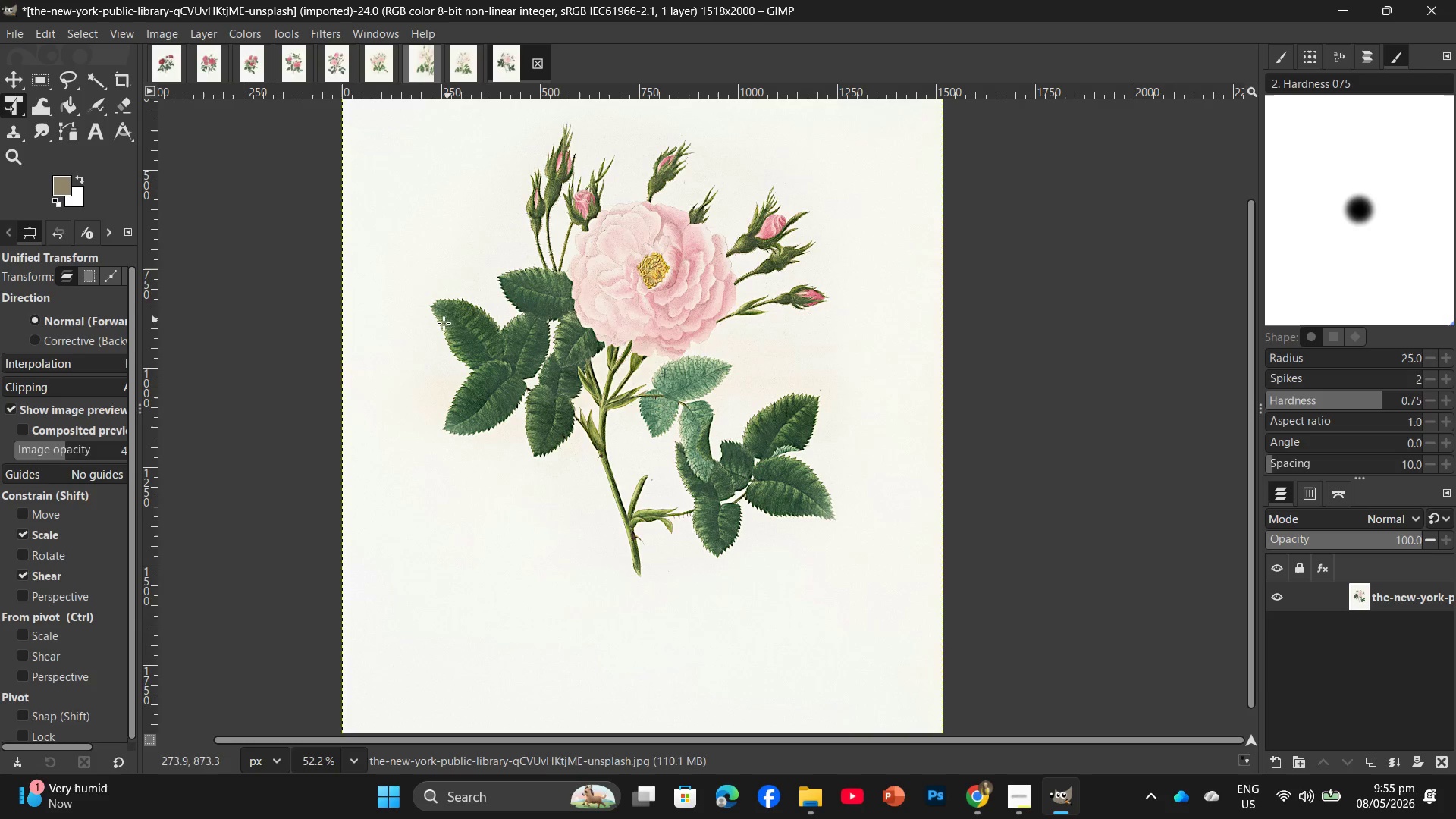 
key(Control+Shift+E)
 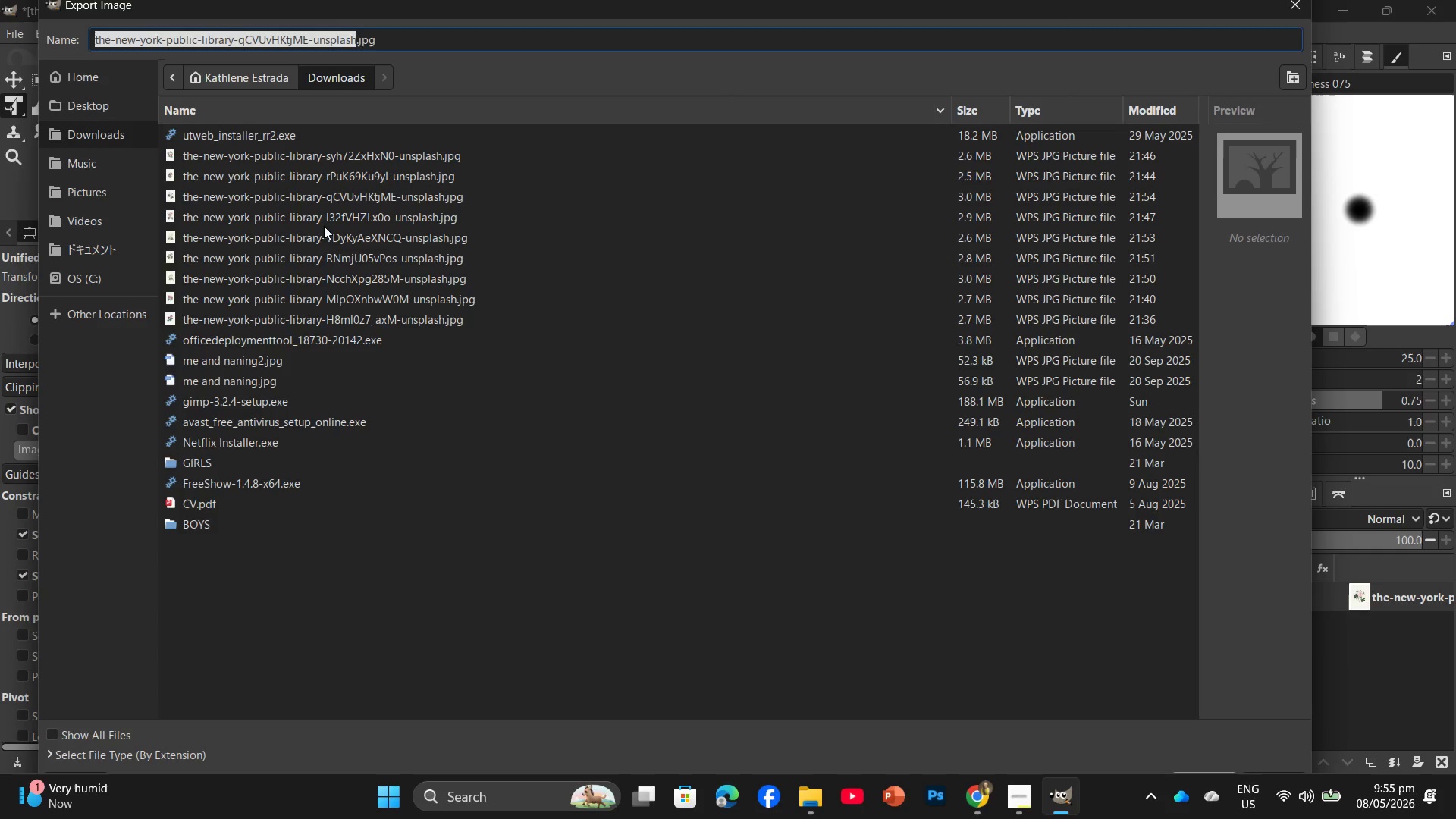 
left_click([93, 118])
 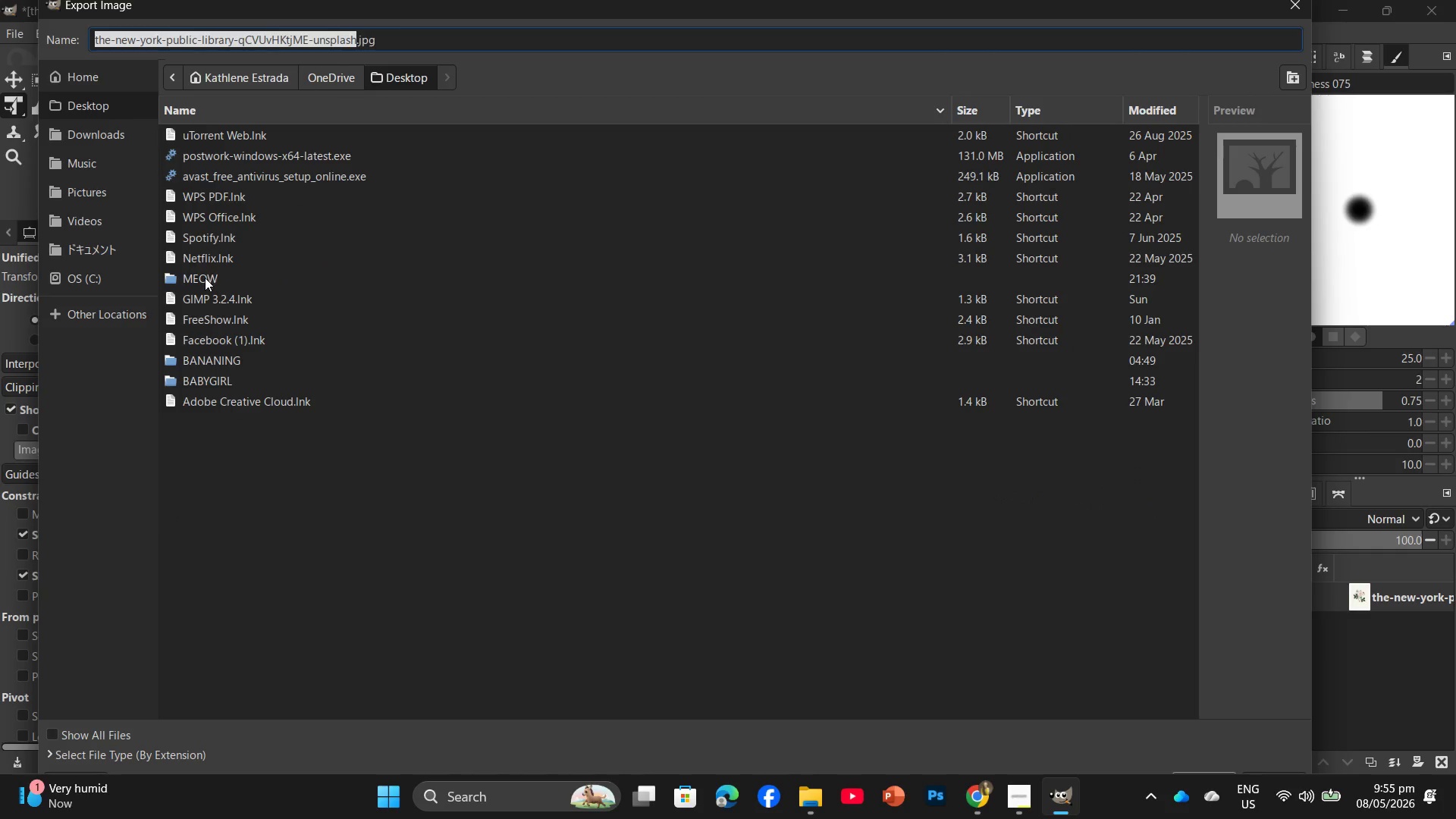 
double_click([205, 278])
 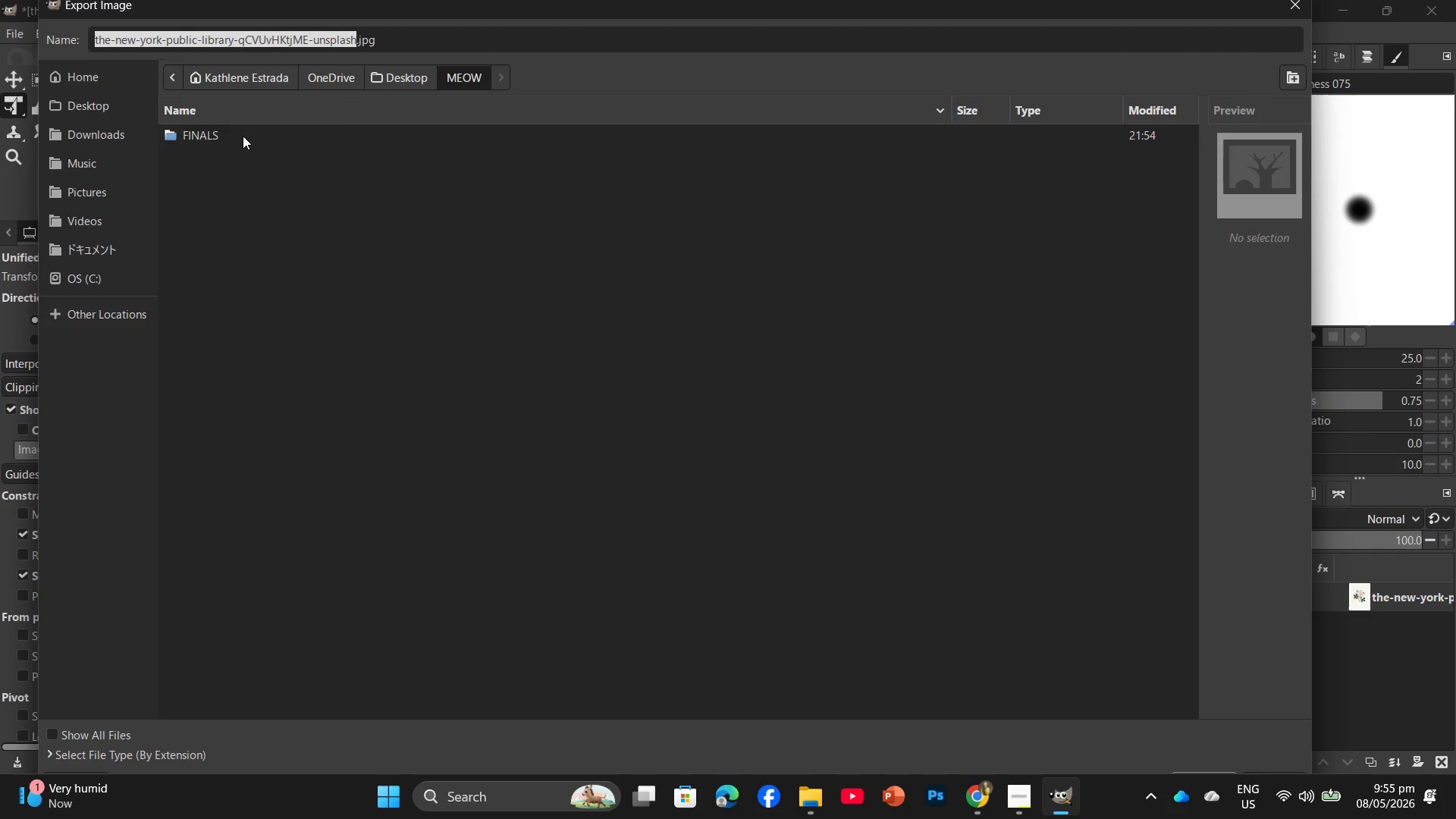 
double_click([243, 136])
 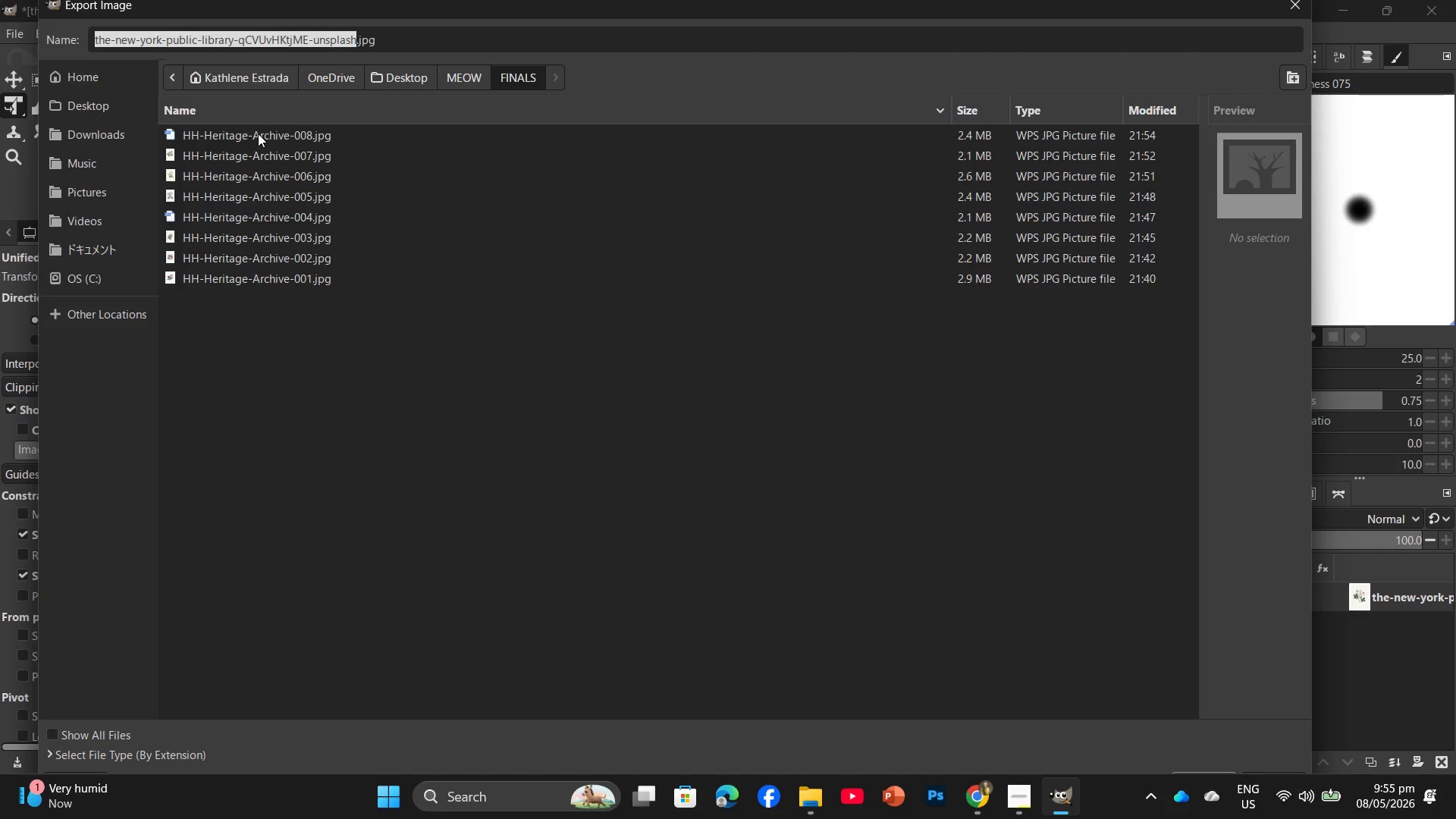 
left_click([258, 133])
 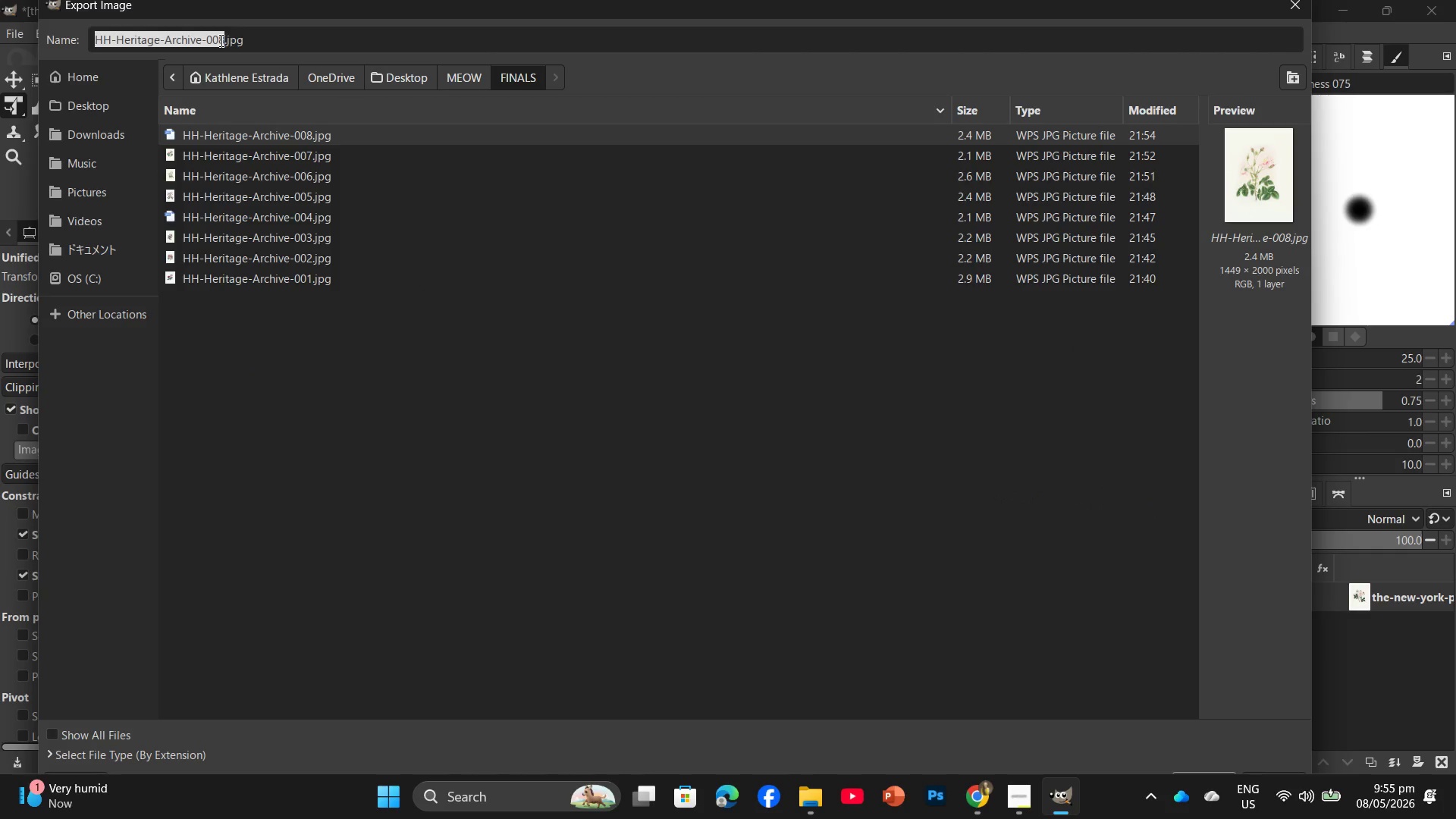 
left_click([222, 42])
 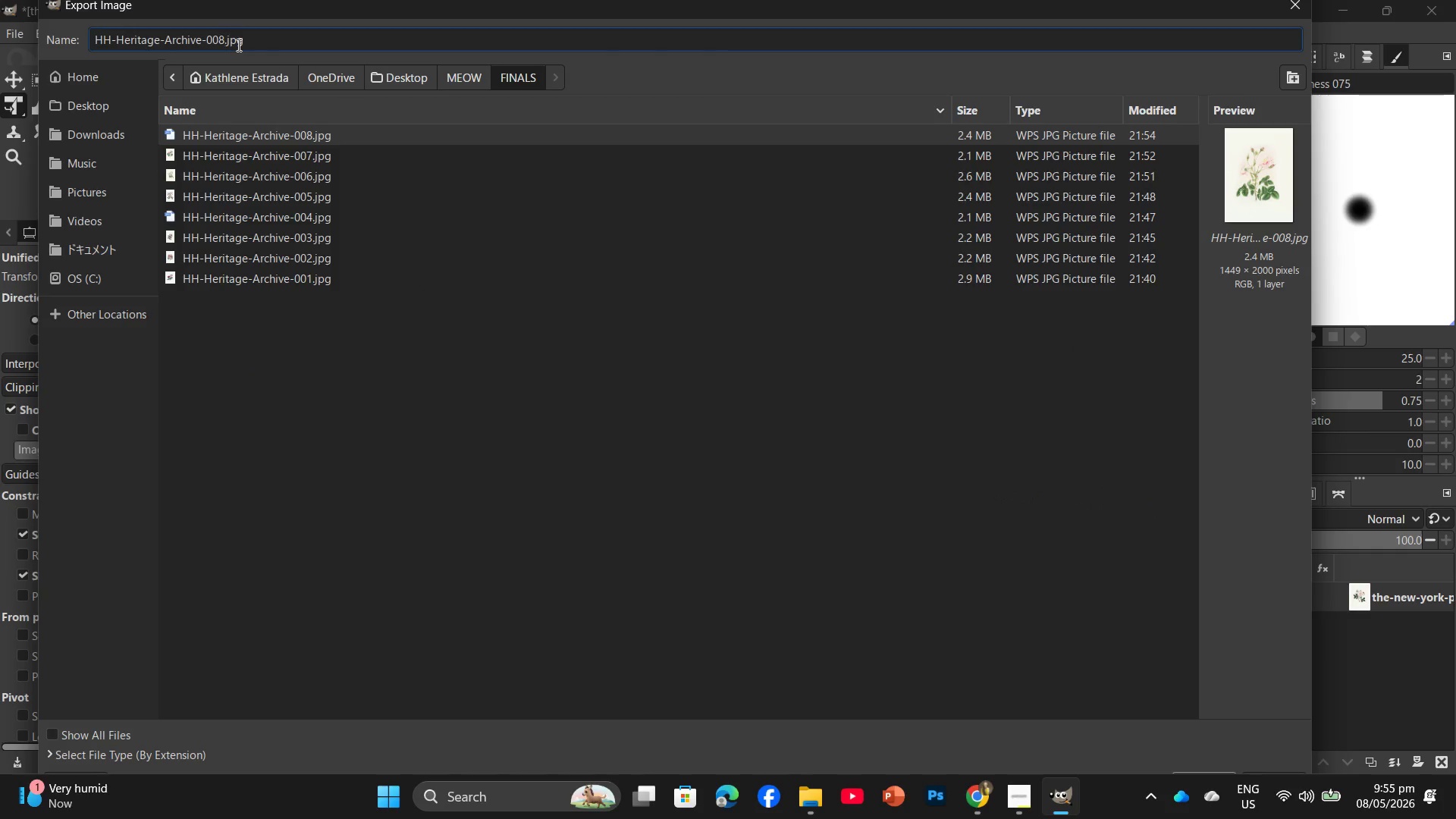 
key(Backspace)
 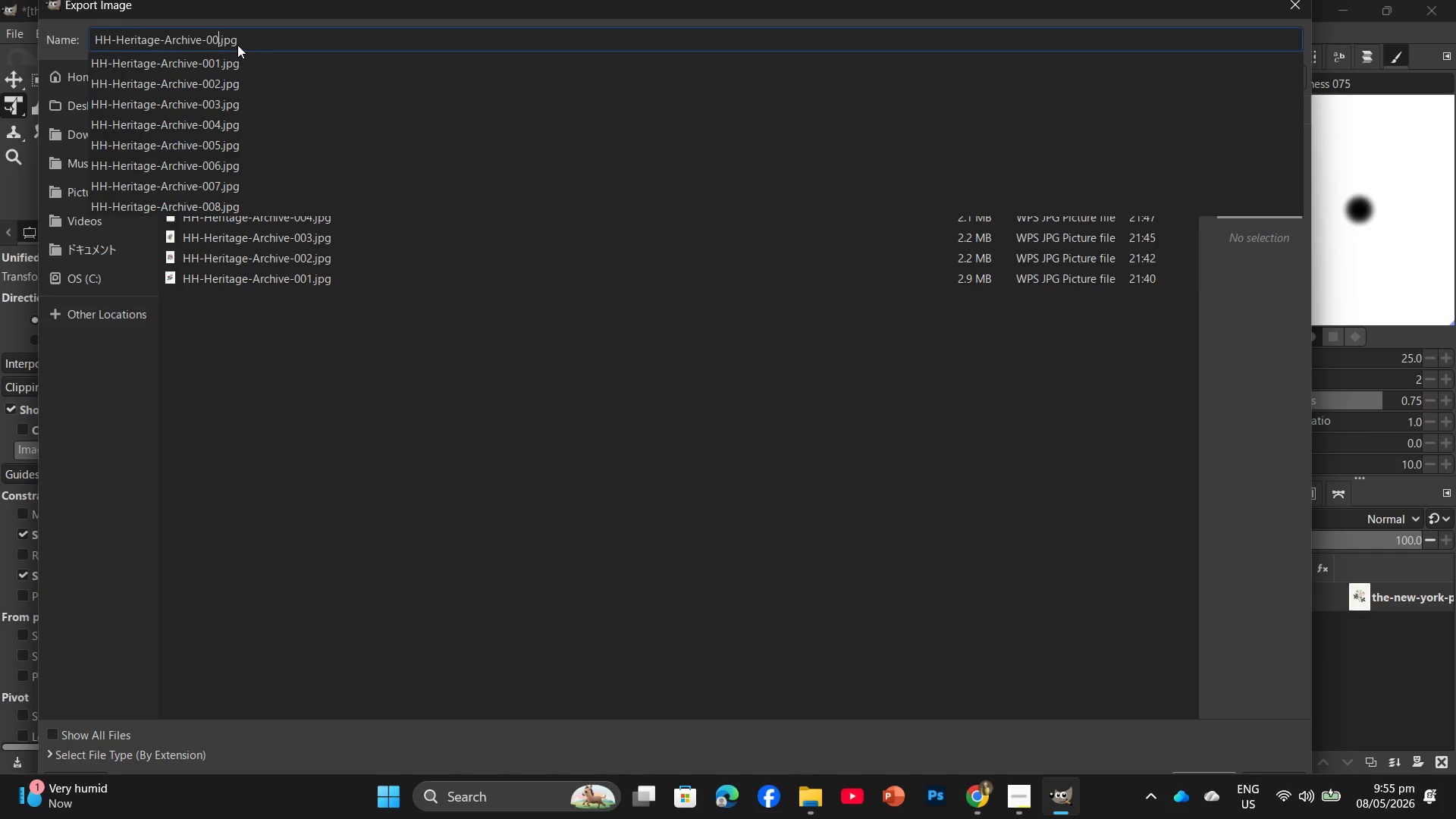 
key(Numpad9)
 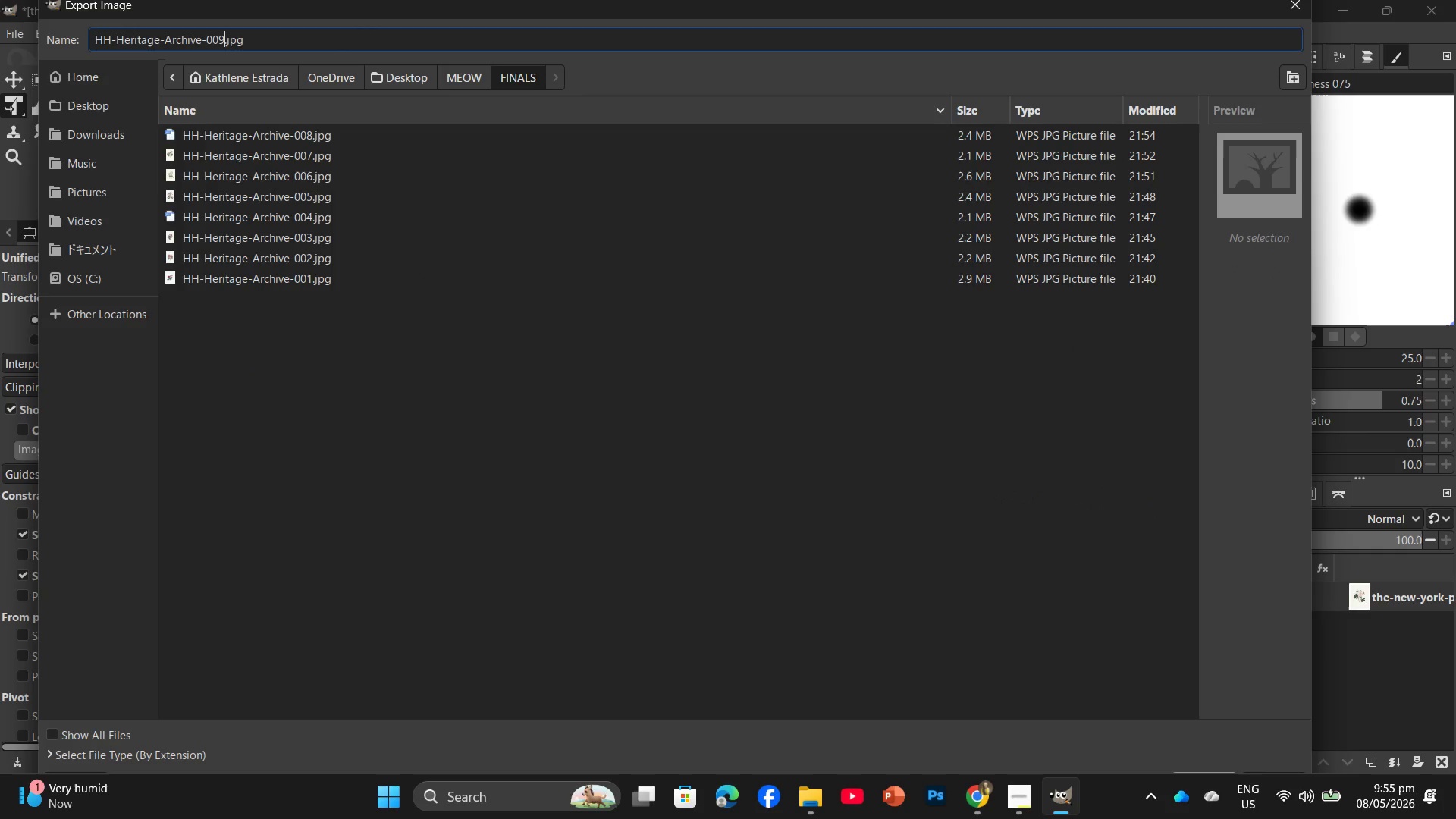 
key(Enter)
 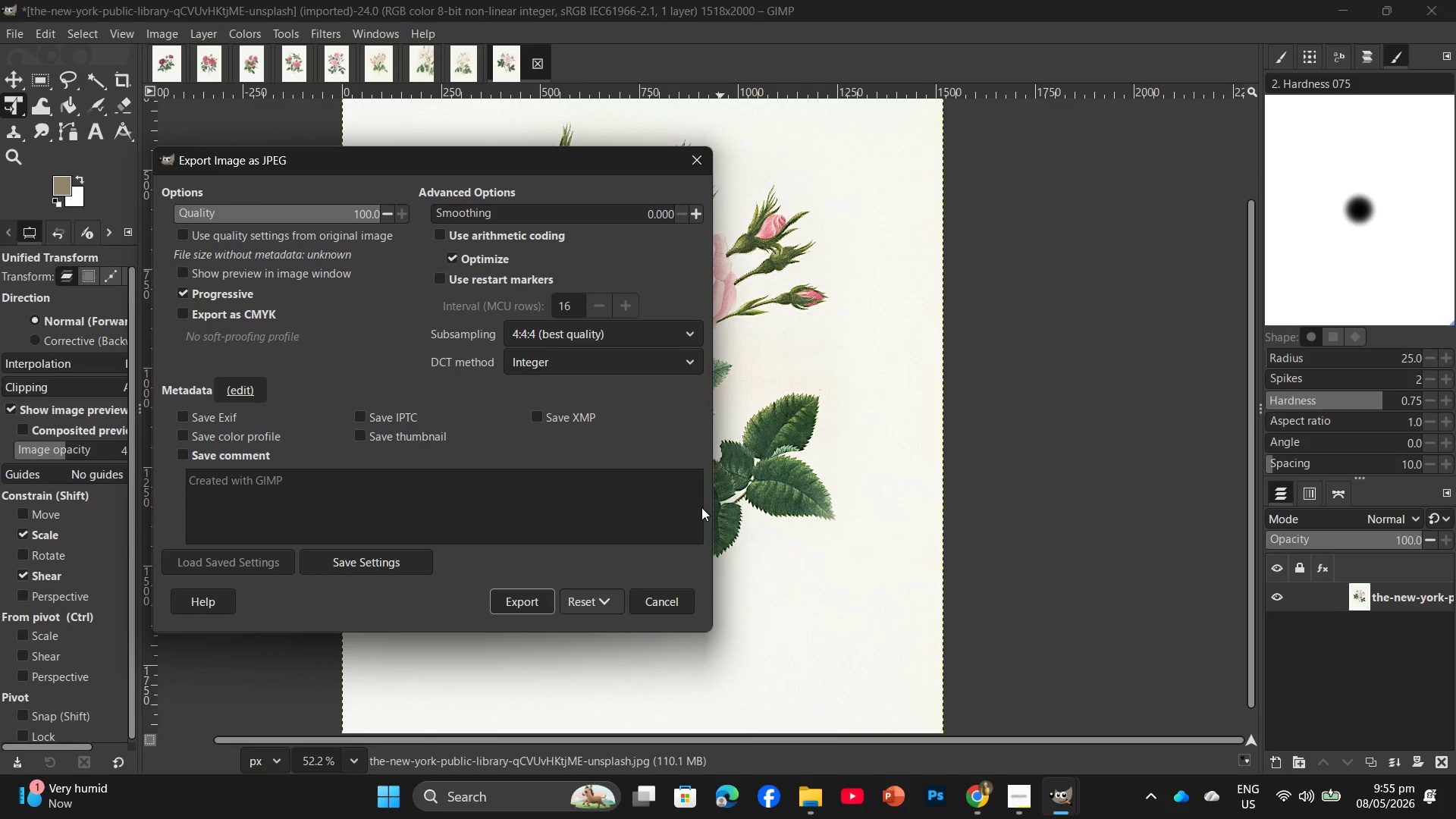 
key(Enter)
 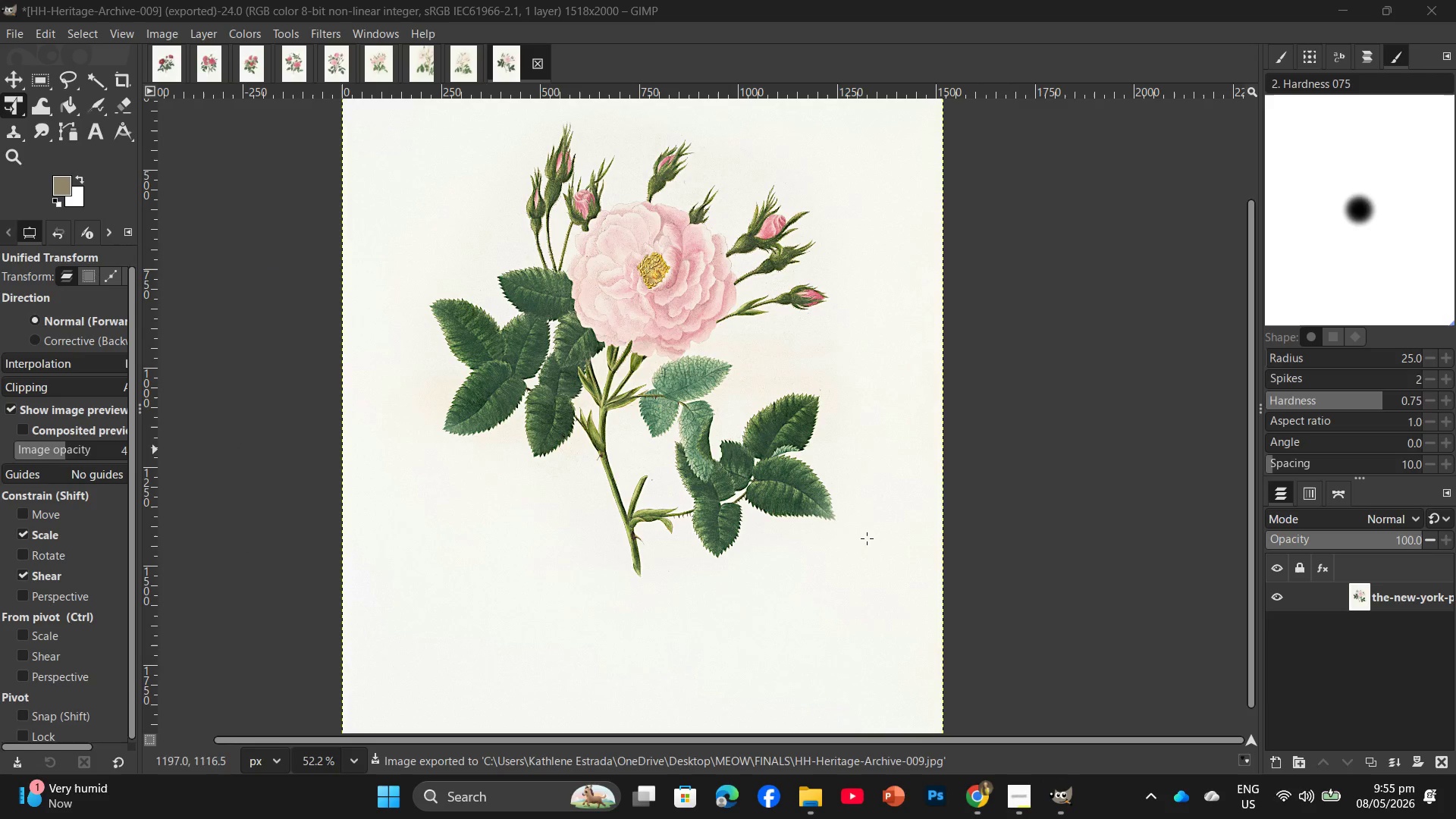 
wait(5.86)
 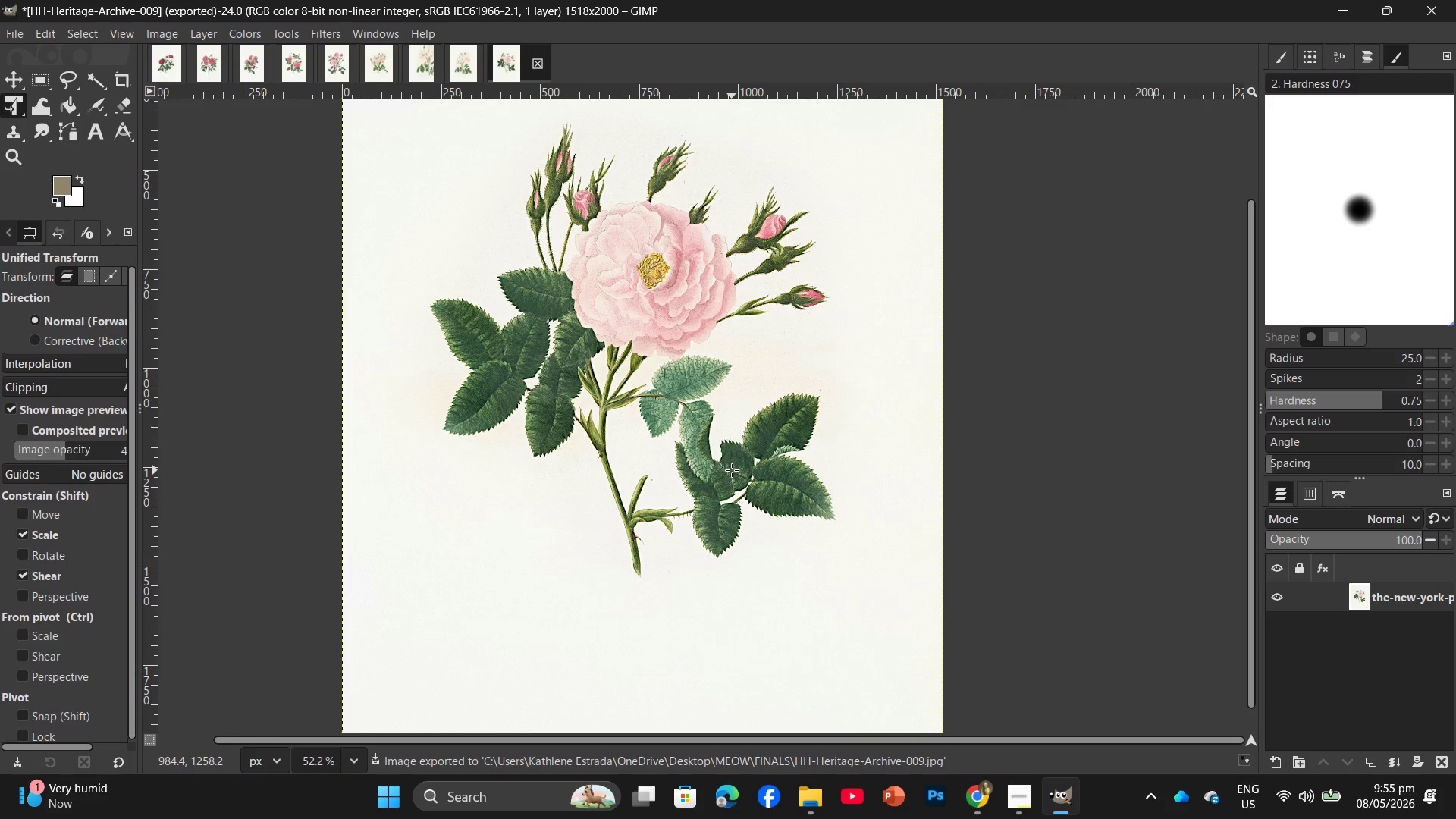 
scroll: coordinate [1008, 511], scroll_direction: down, amount: 16.0
 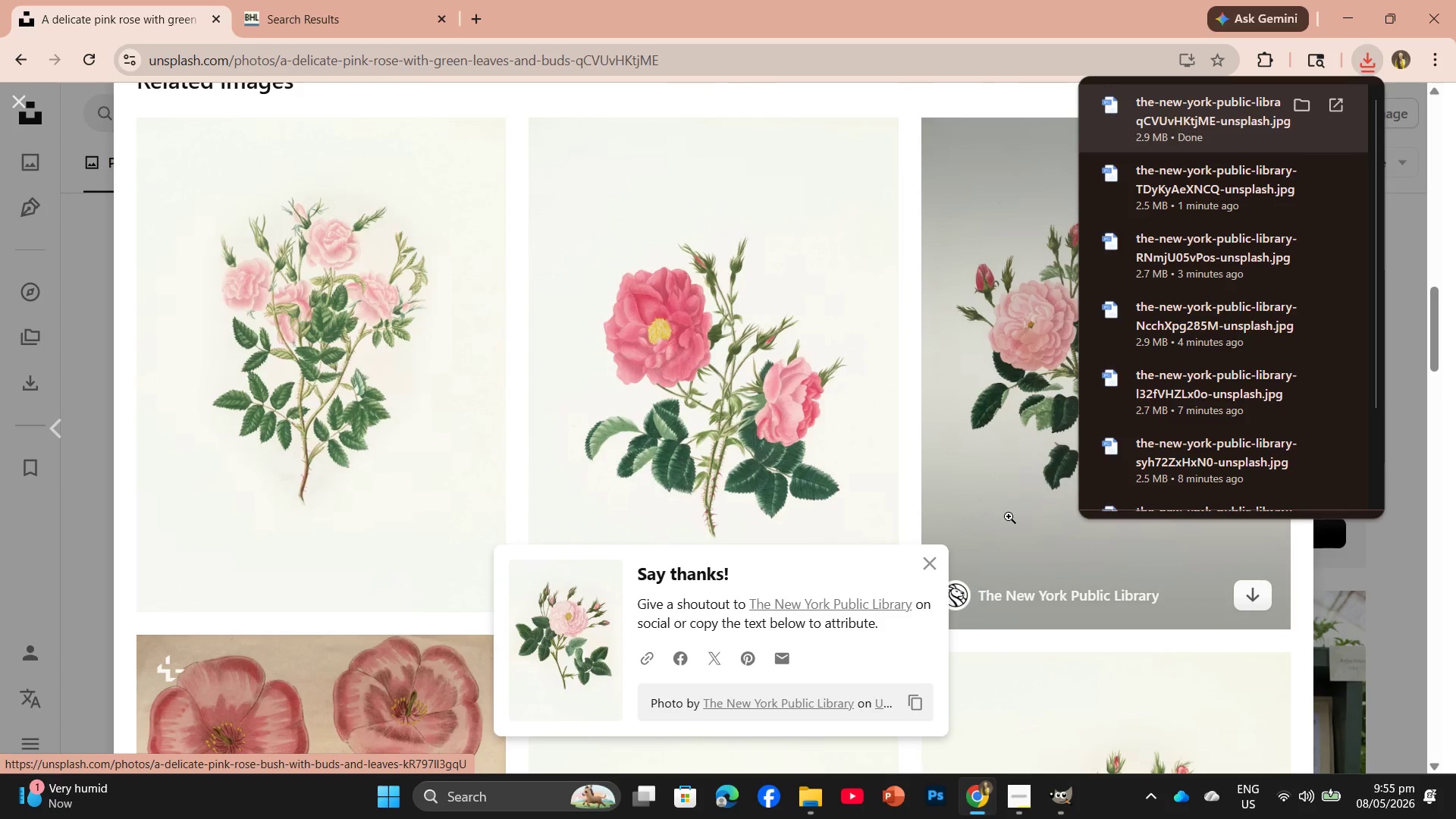 
scroll: coordinate [1009, 516], scroll_direction: up, amount: 1.0
 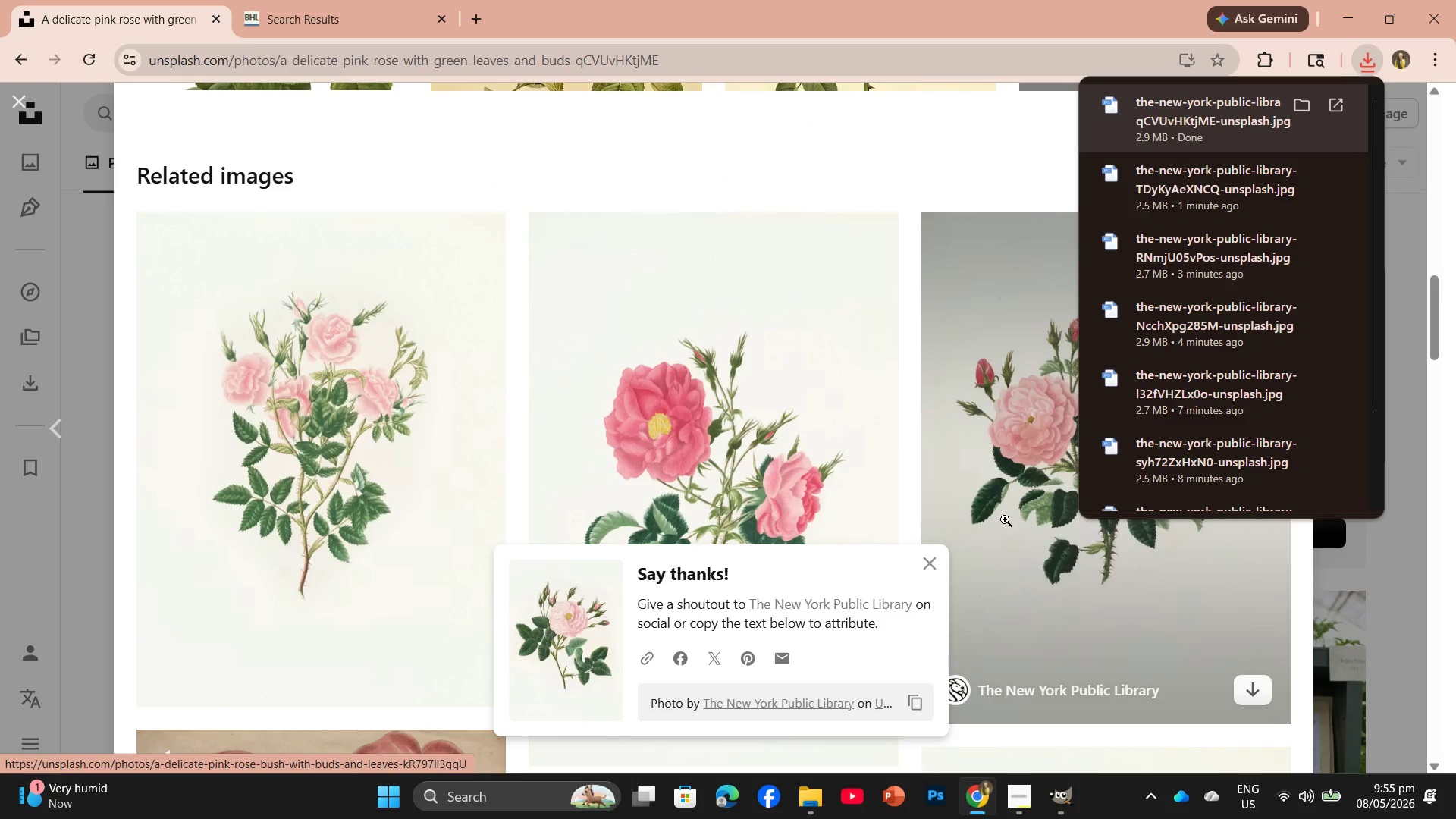 
scroll: coordinate [1005, 519], scroll_direction: down, amount: 1.0
 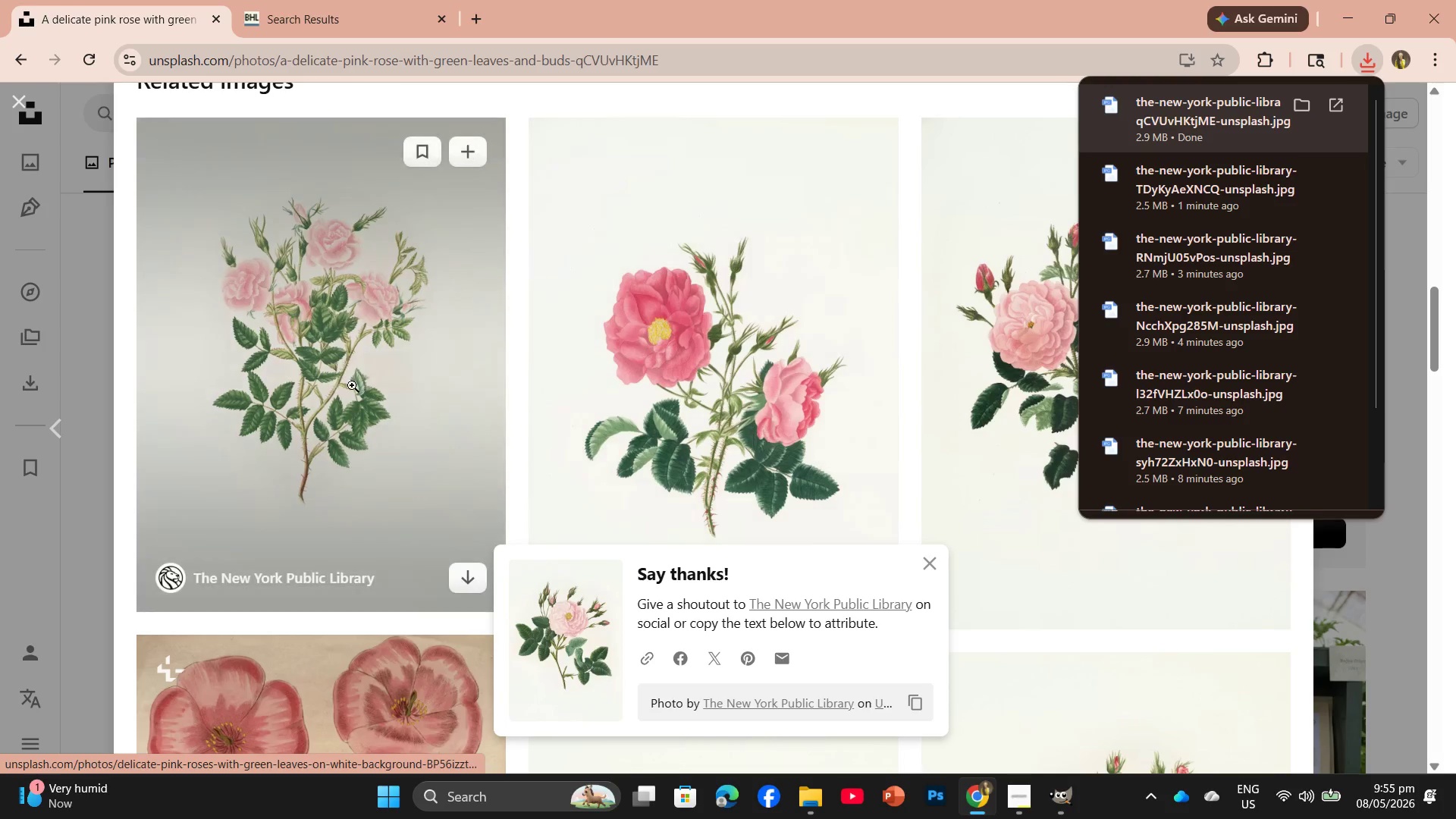 
left_click([331, 394])
 